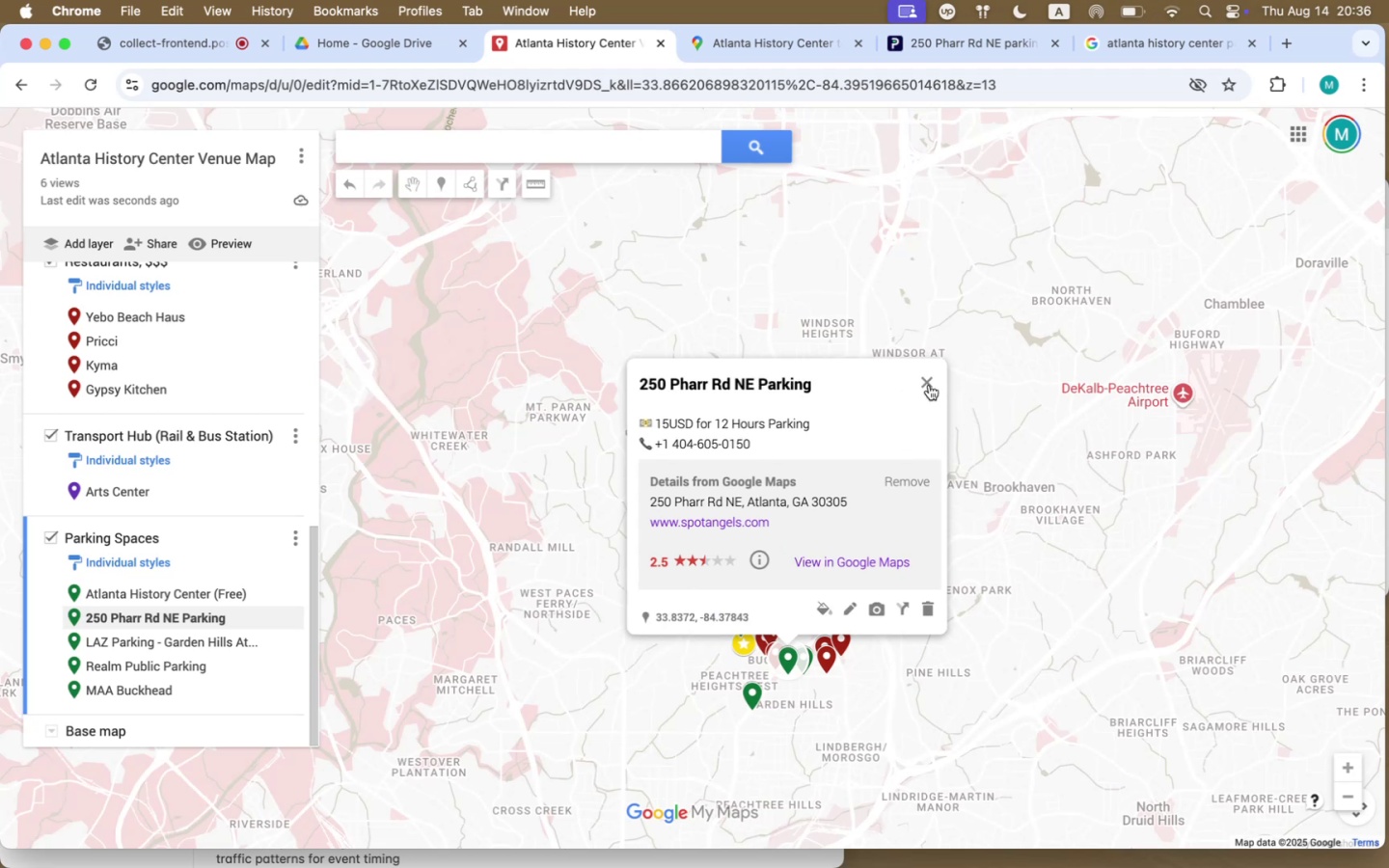 
left_click([927, 384])
 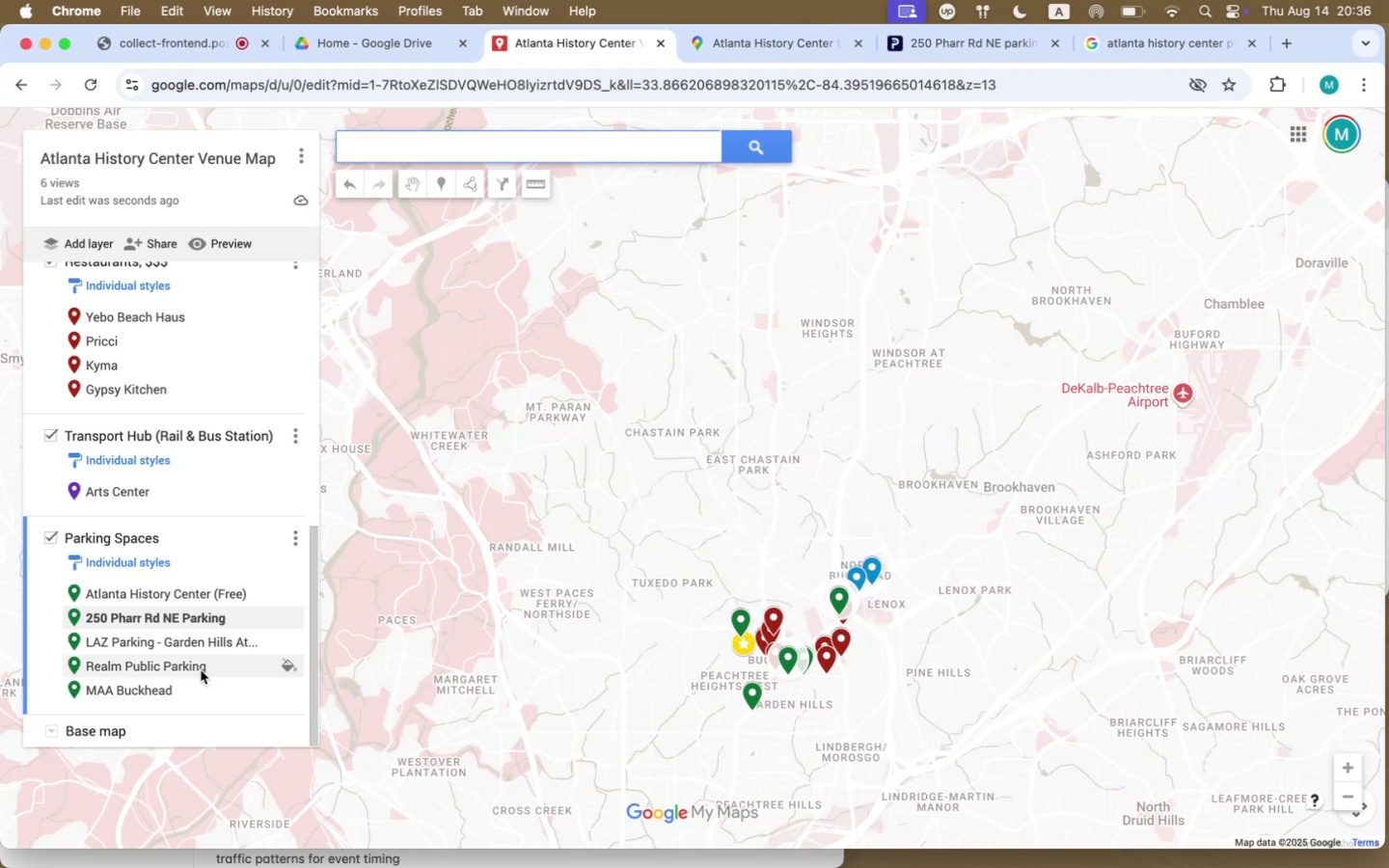 
left_click([195, 644])
 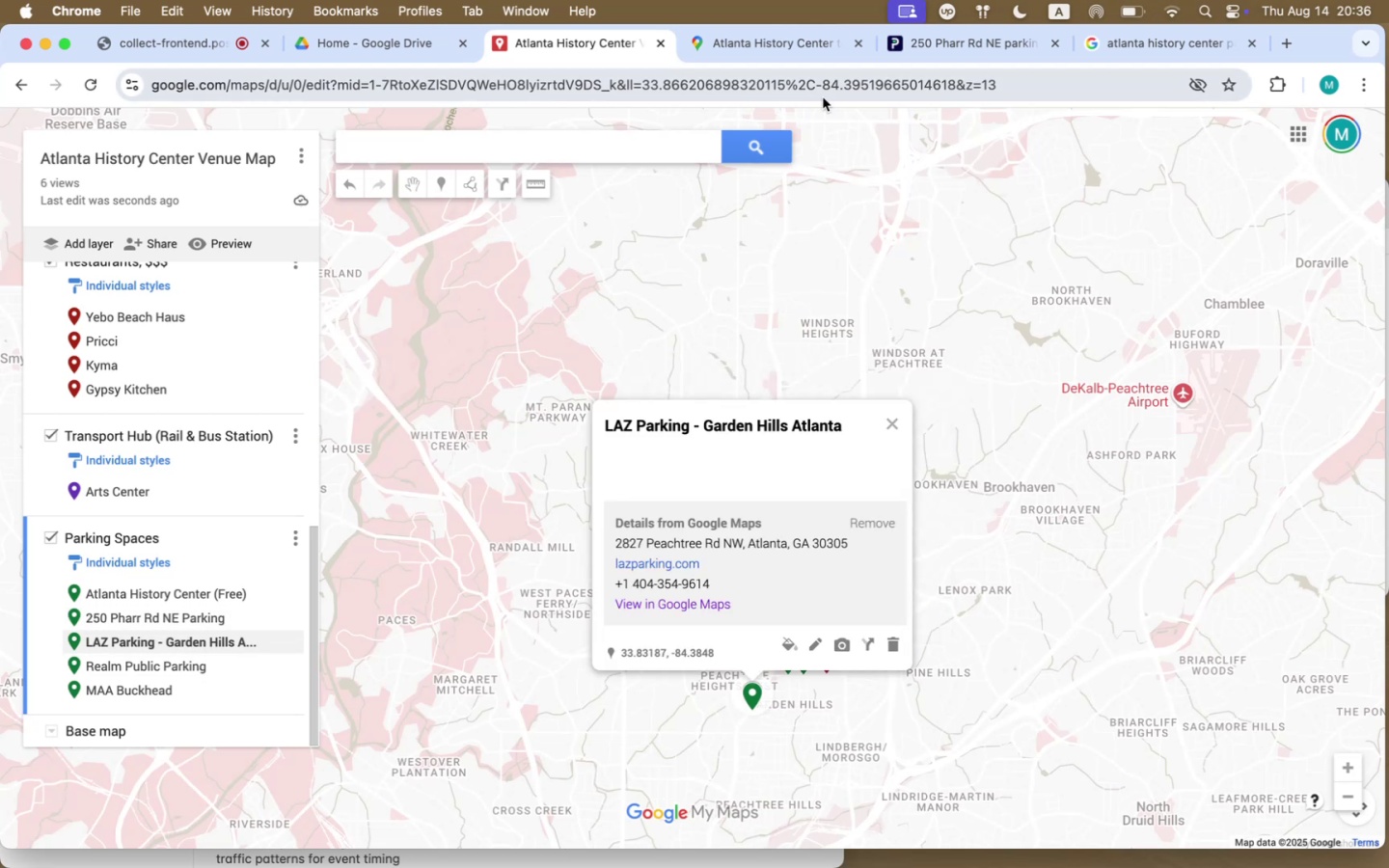 
left_click([985, 44])
 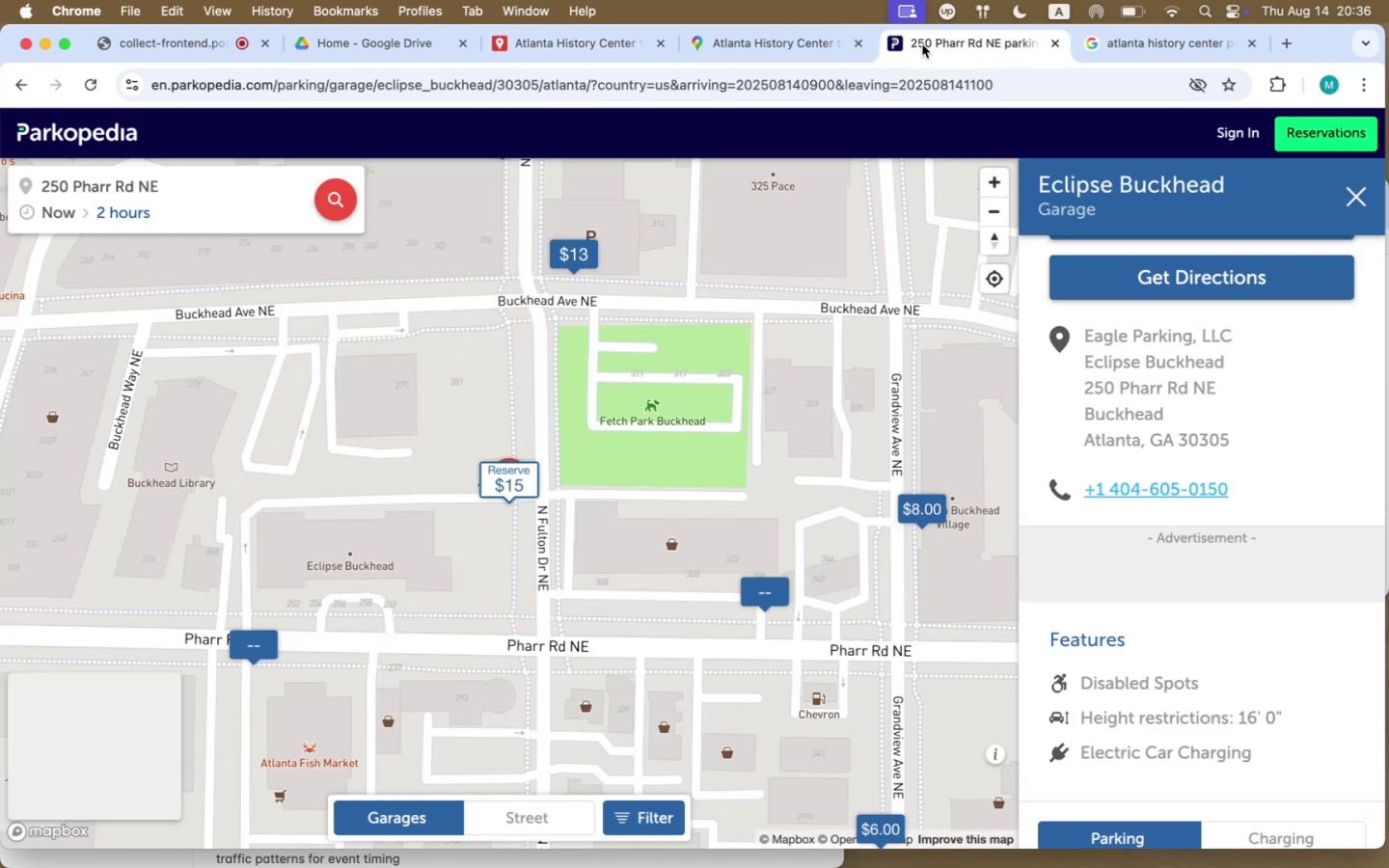 
left_click([795, 41])
 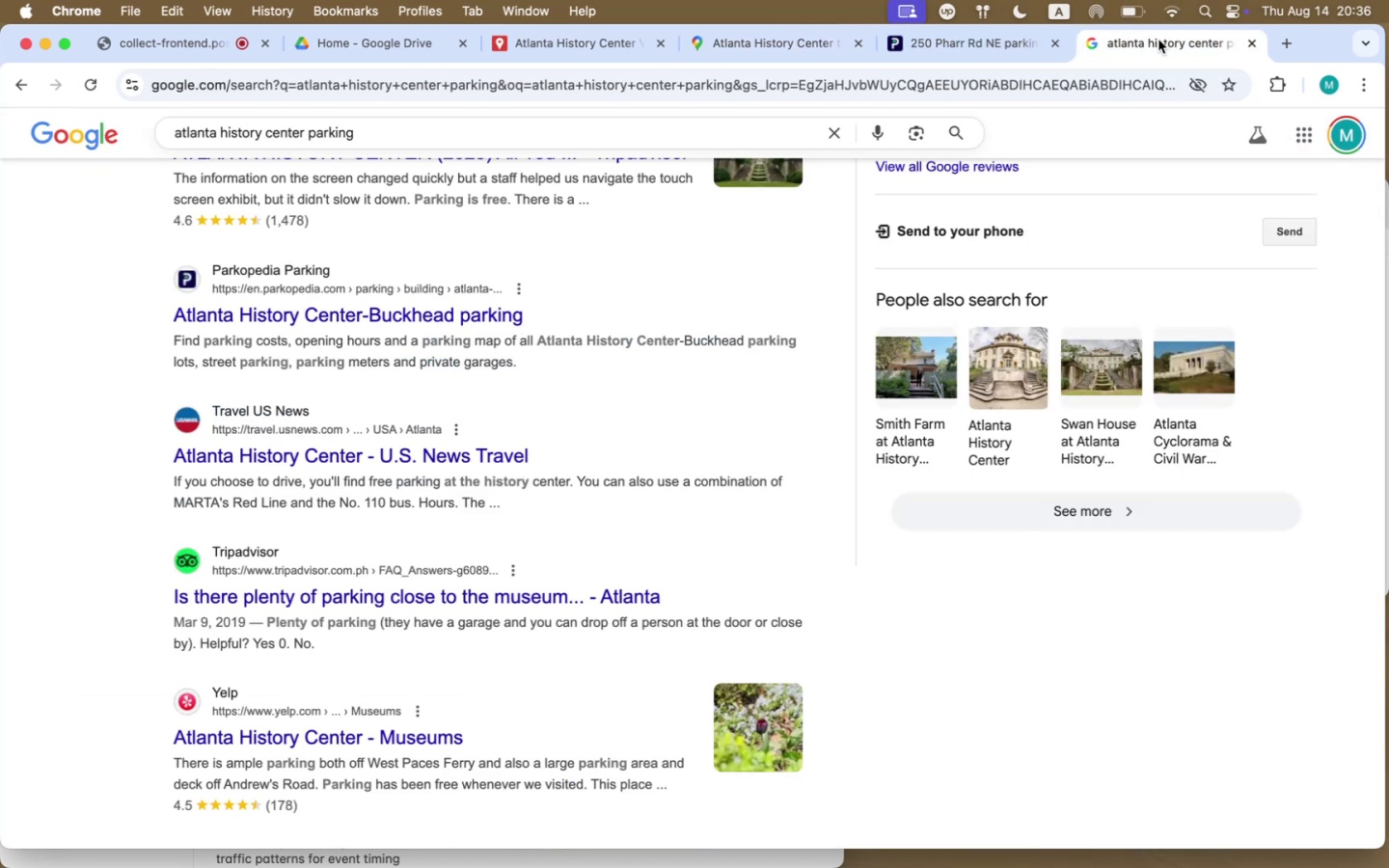 
left_click([1246, 41])
 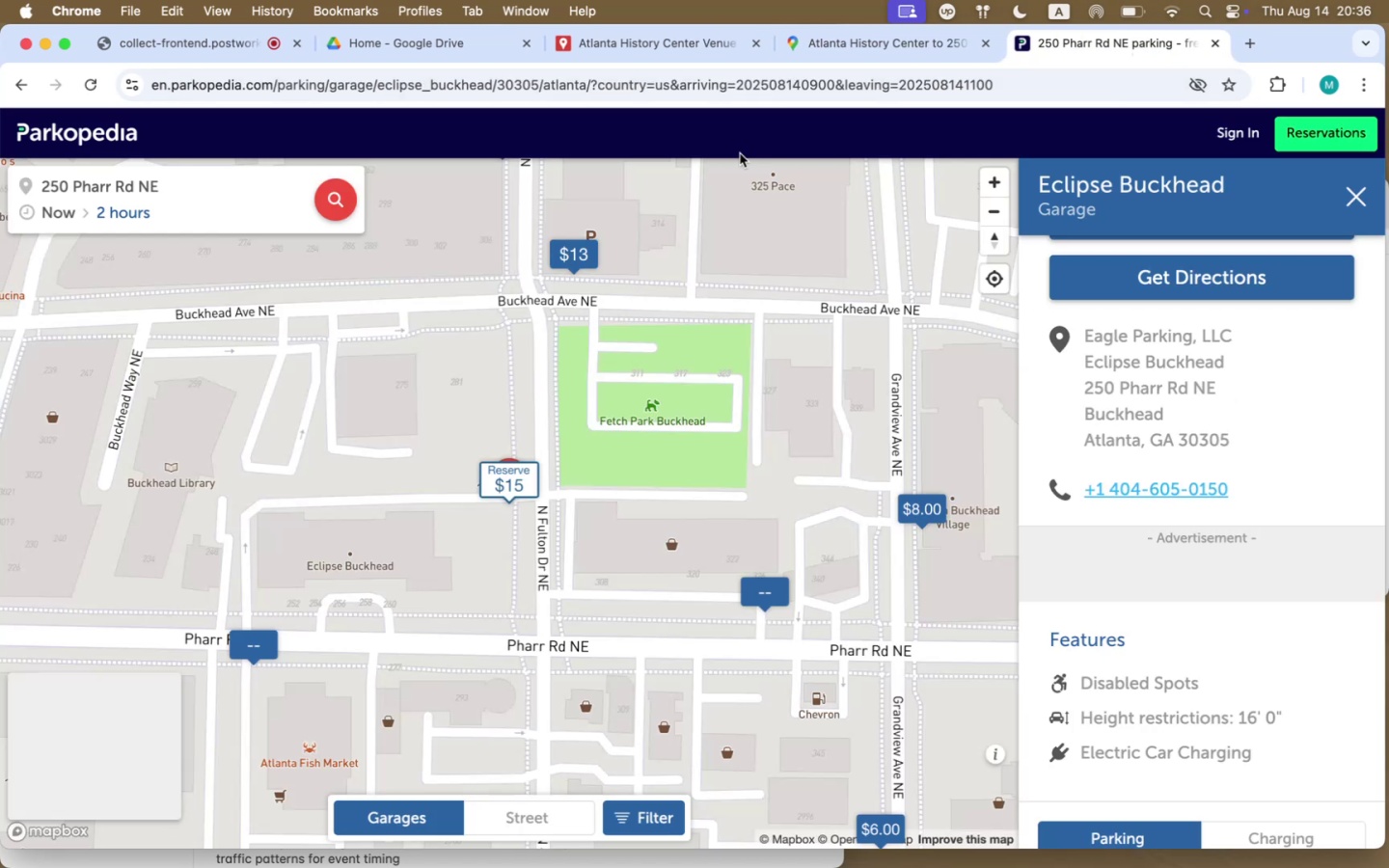 
left_click([586, 260])
 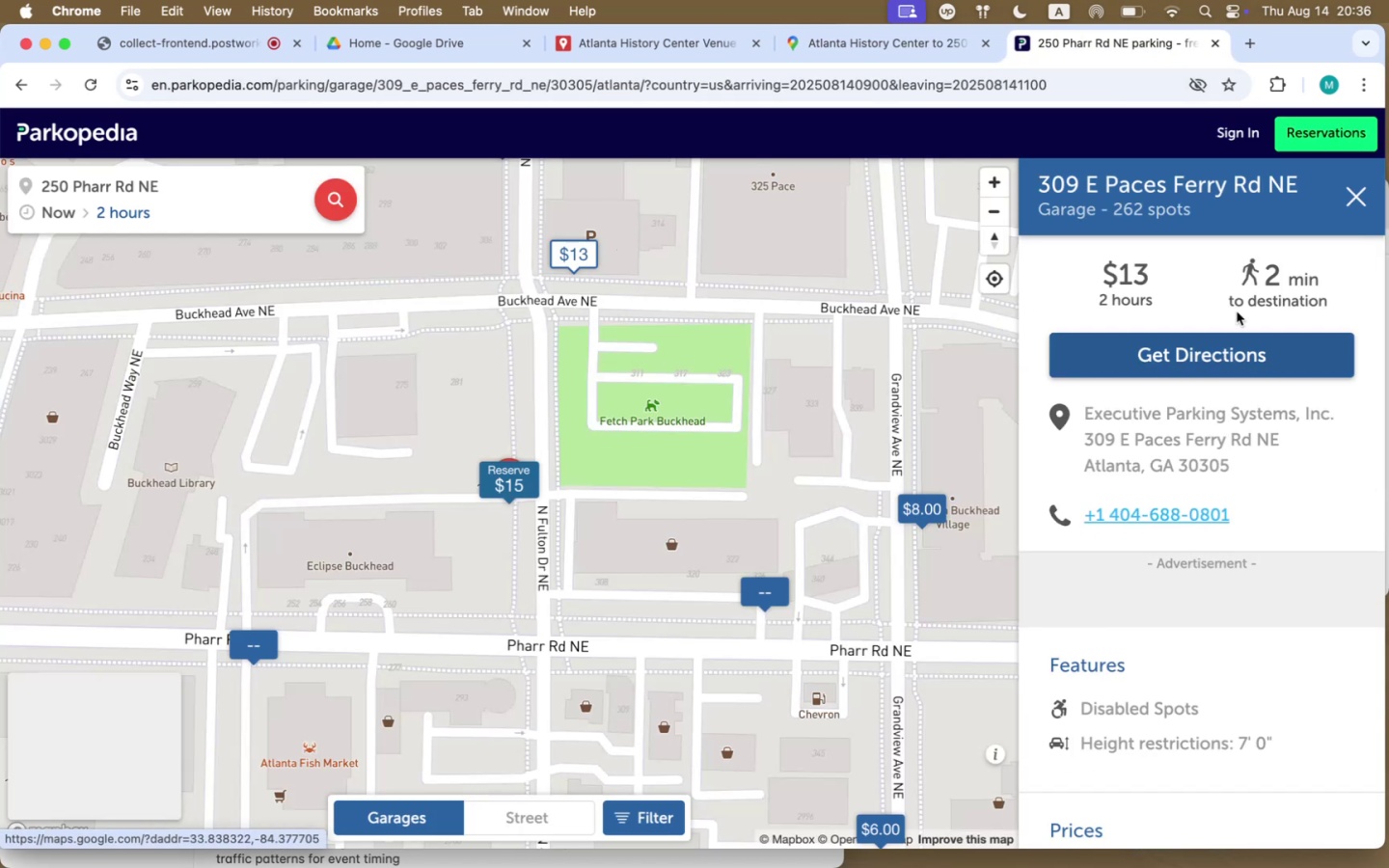 
left_click_drag(start_coordinate=[1299, 182], to_coordinate=[1041, 182])
 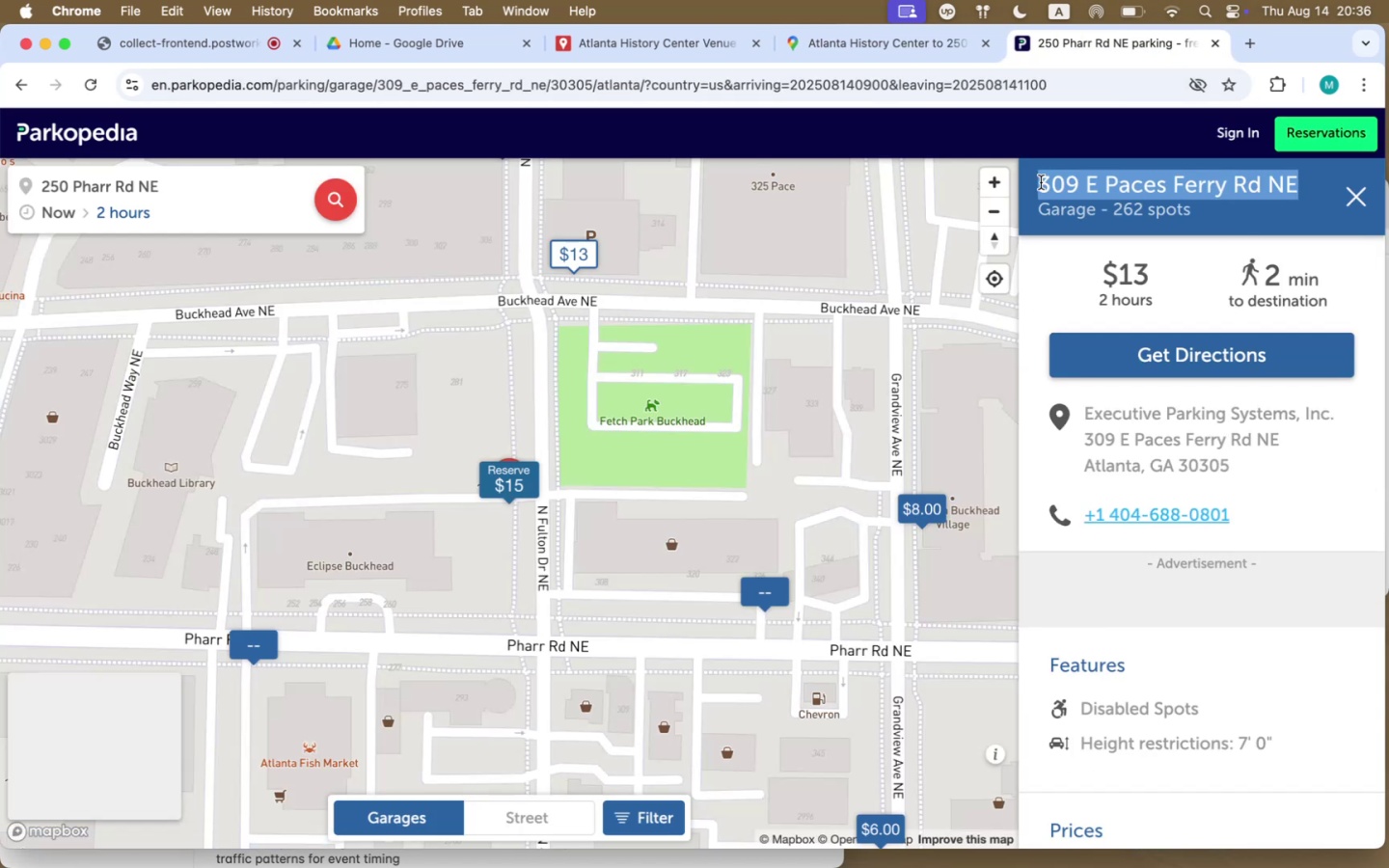 
key(Meta+CommandLeft)
 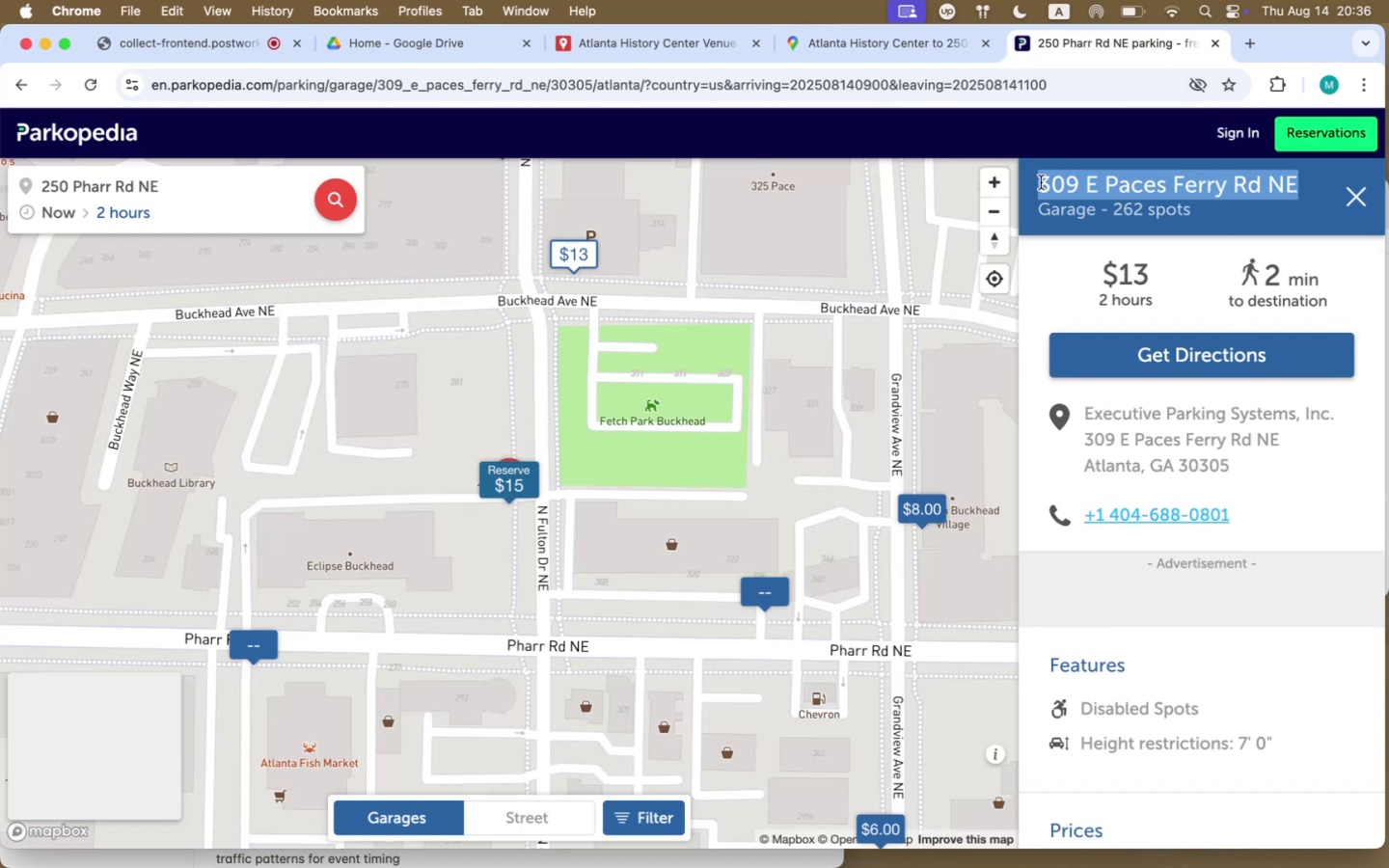 
key(Meta+C)
 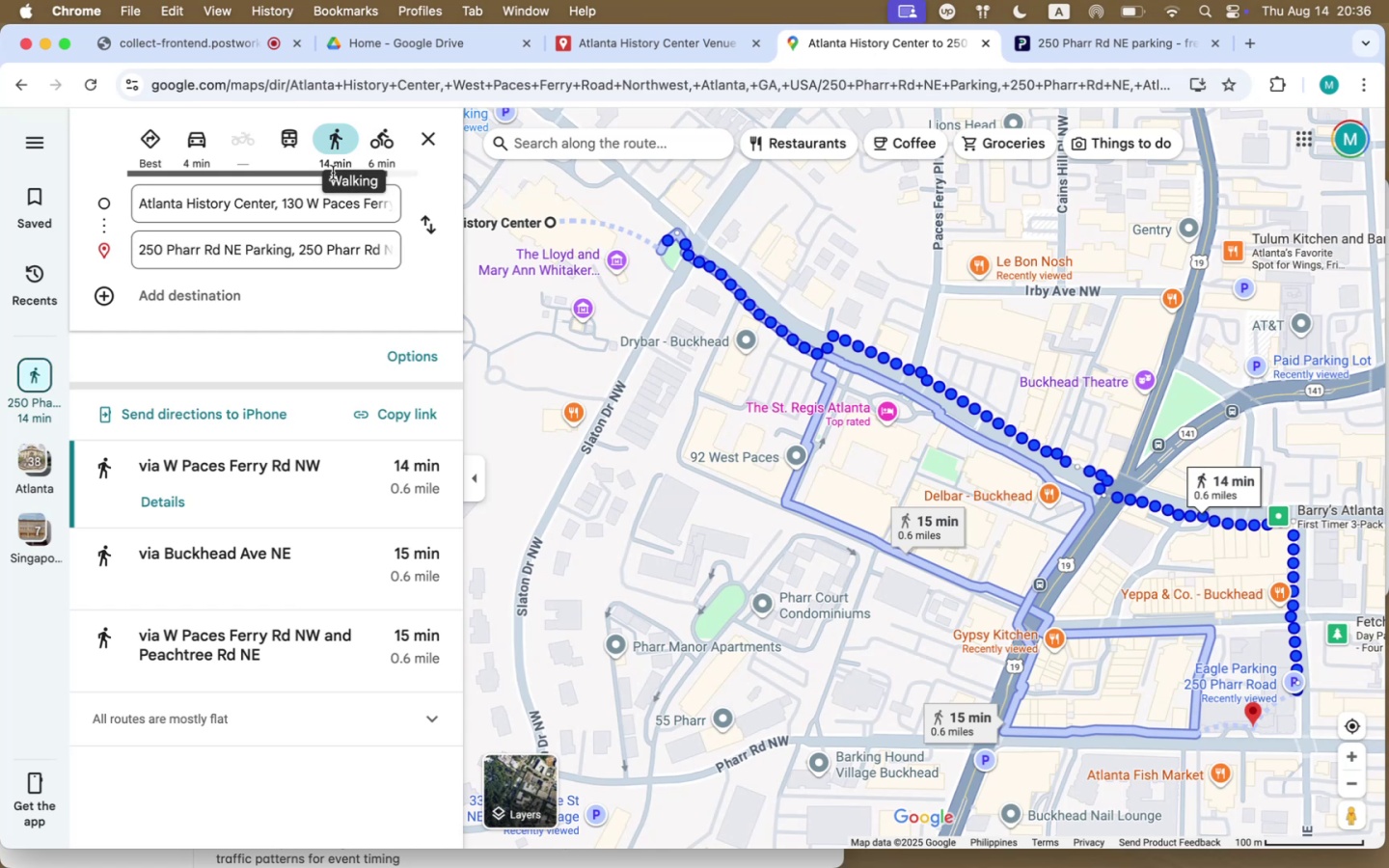 
left_click_drag(start_coordinate=[416, 140], to_coordinate=[408, 143])
 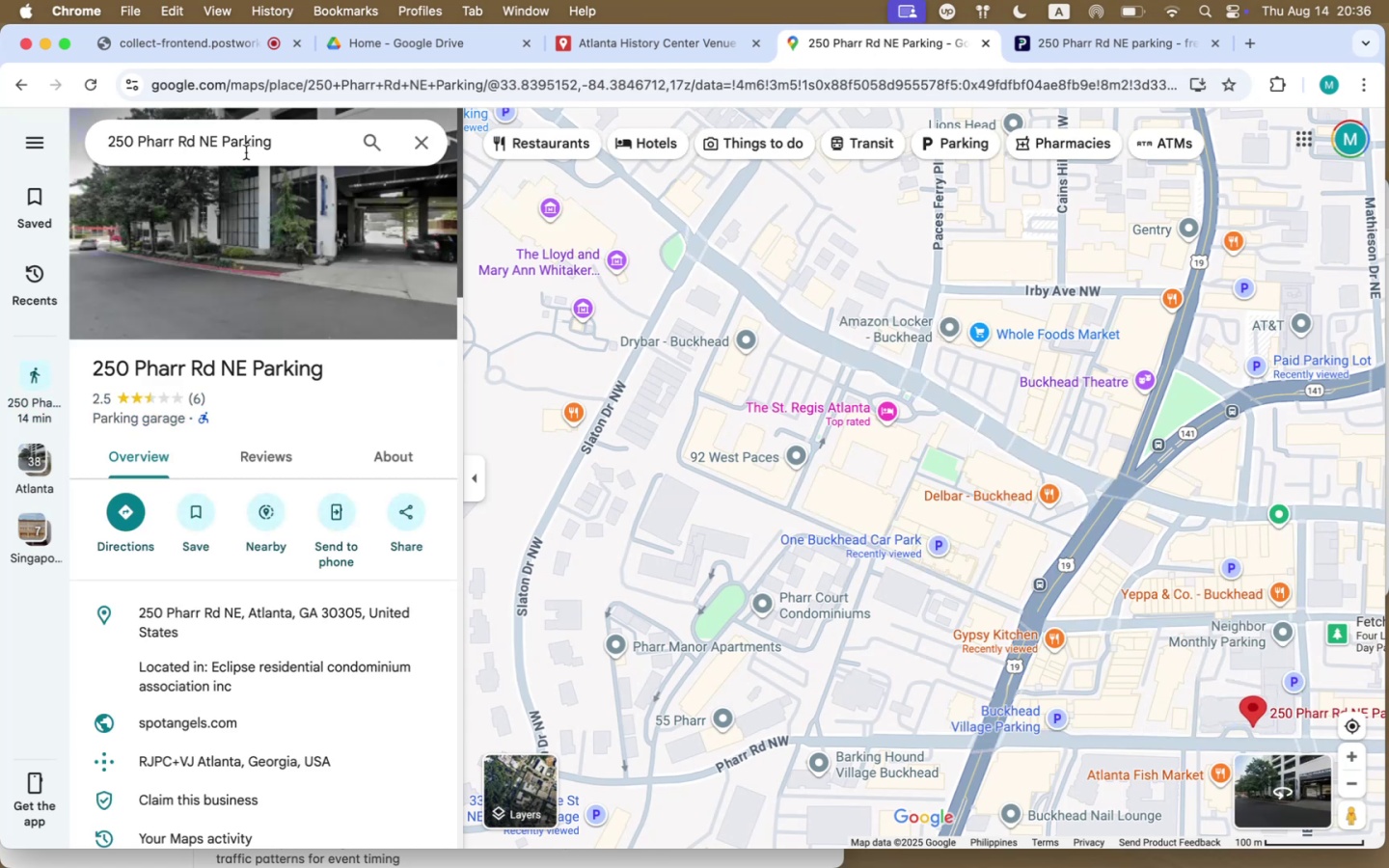 
double_click([257, 141])
 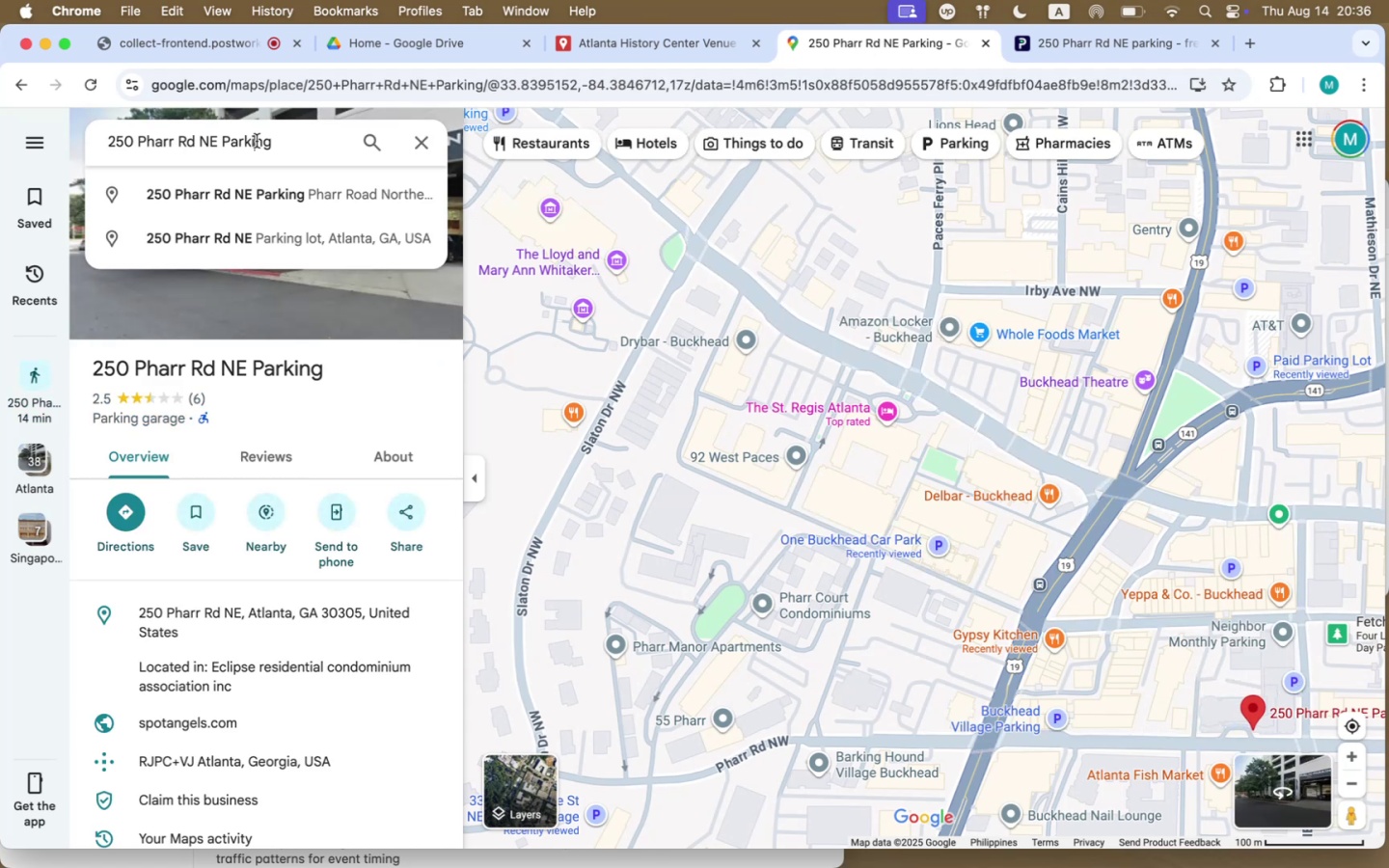 
triple_click([257, 141])
 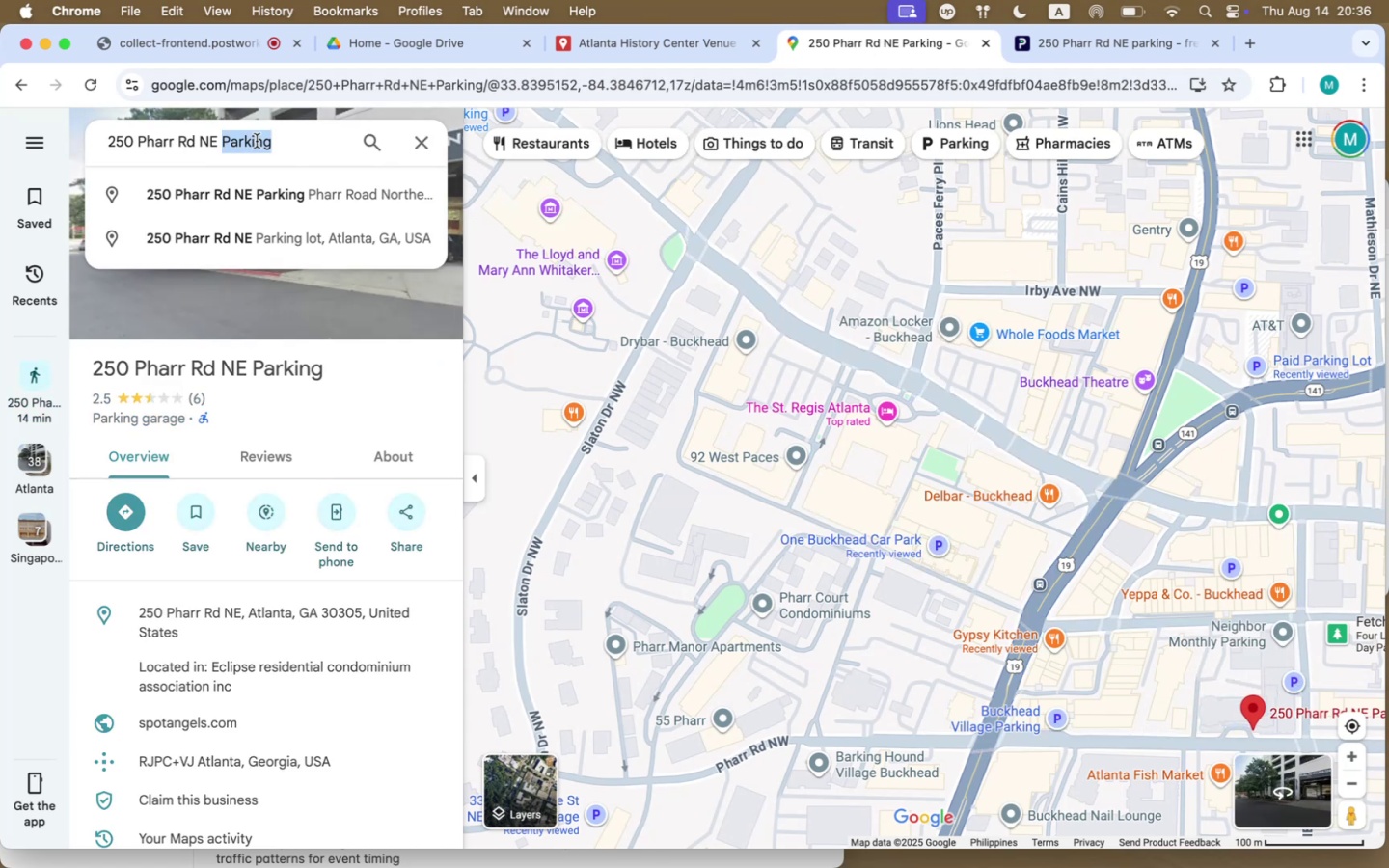 
key(Meta+V)
 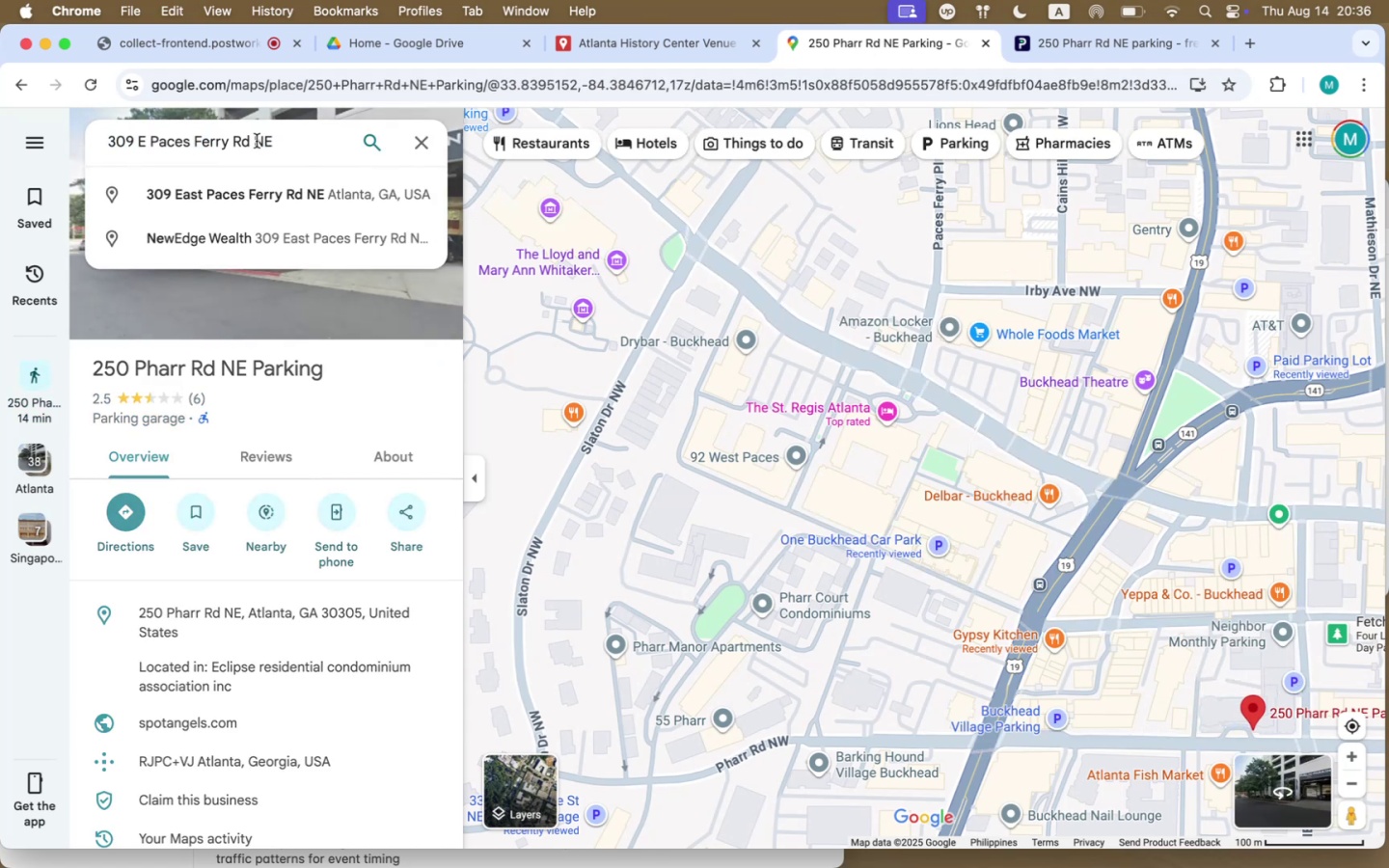 
left_click([268, 189])
 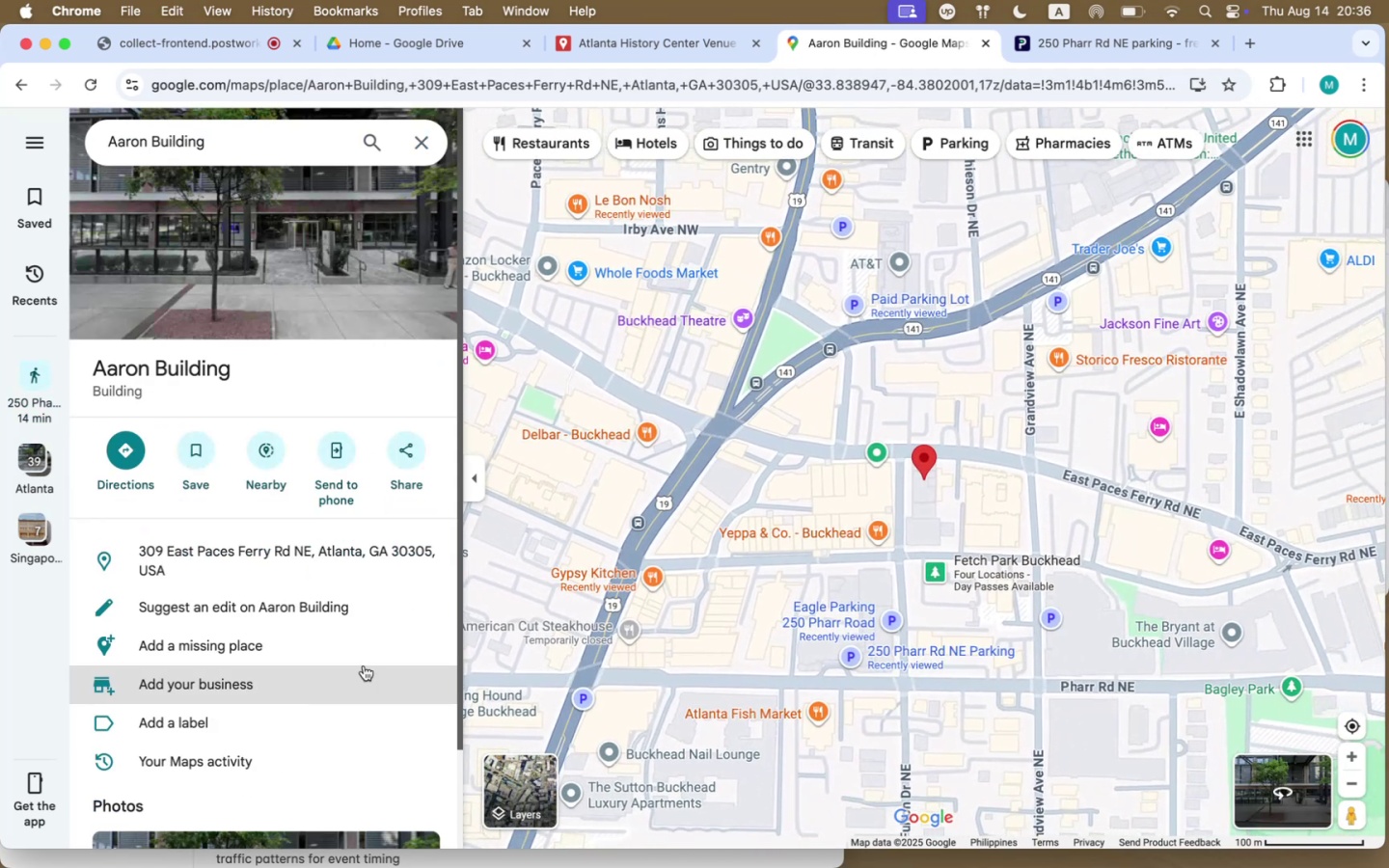 
scroll: coordinate [218, 622], scroll_direction: down, amount: 86.0
 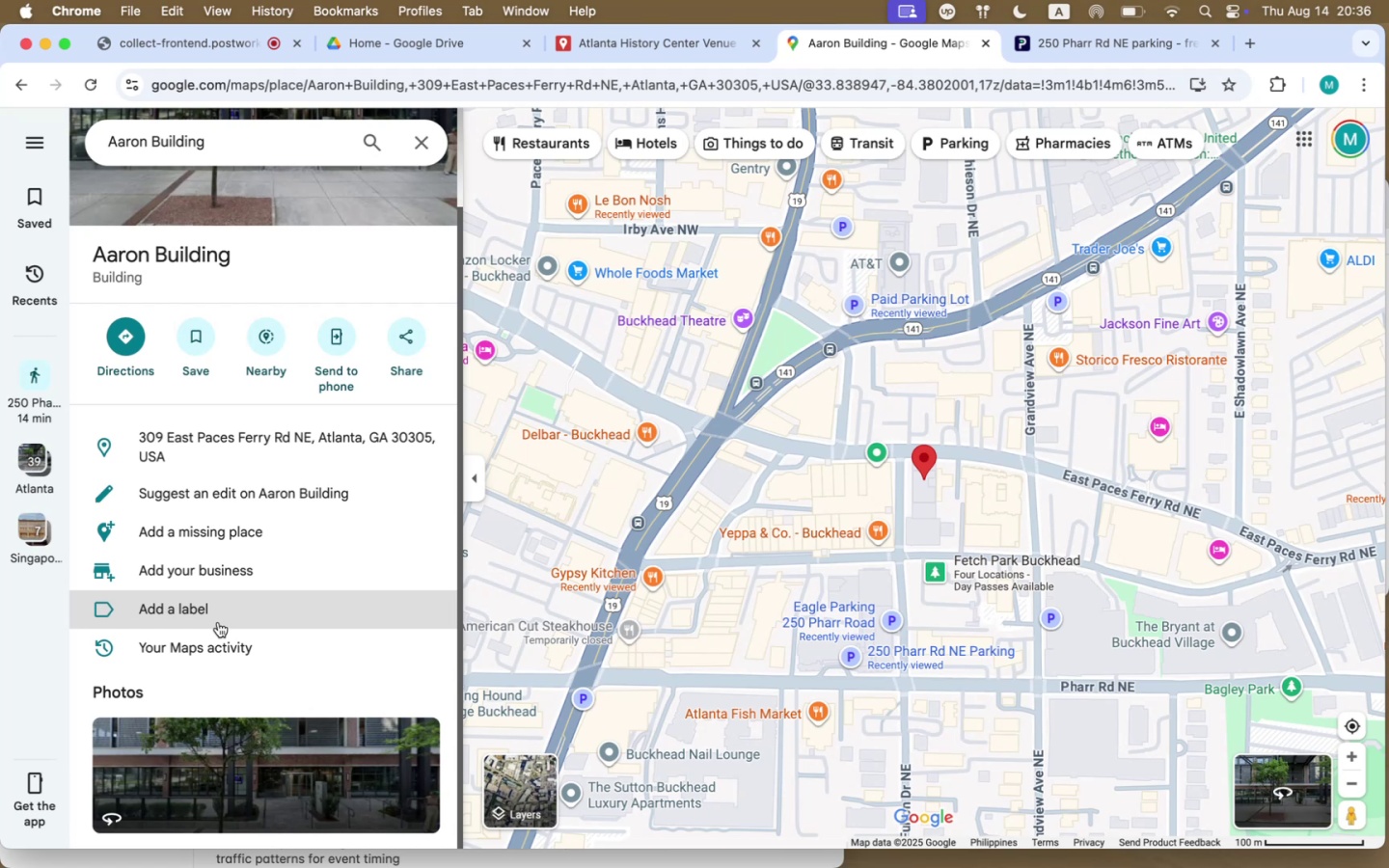 
scroll: coordinate [997, 529], scroll_direction: up, amount: 80.0
 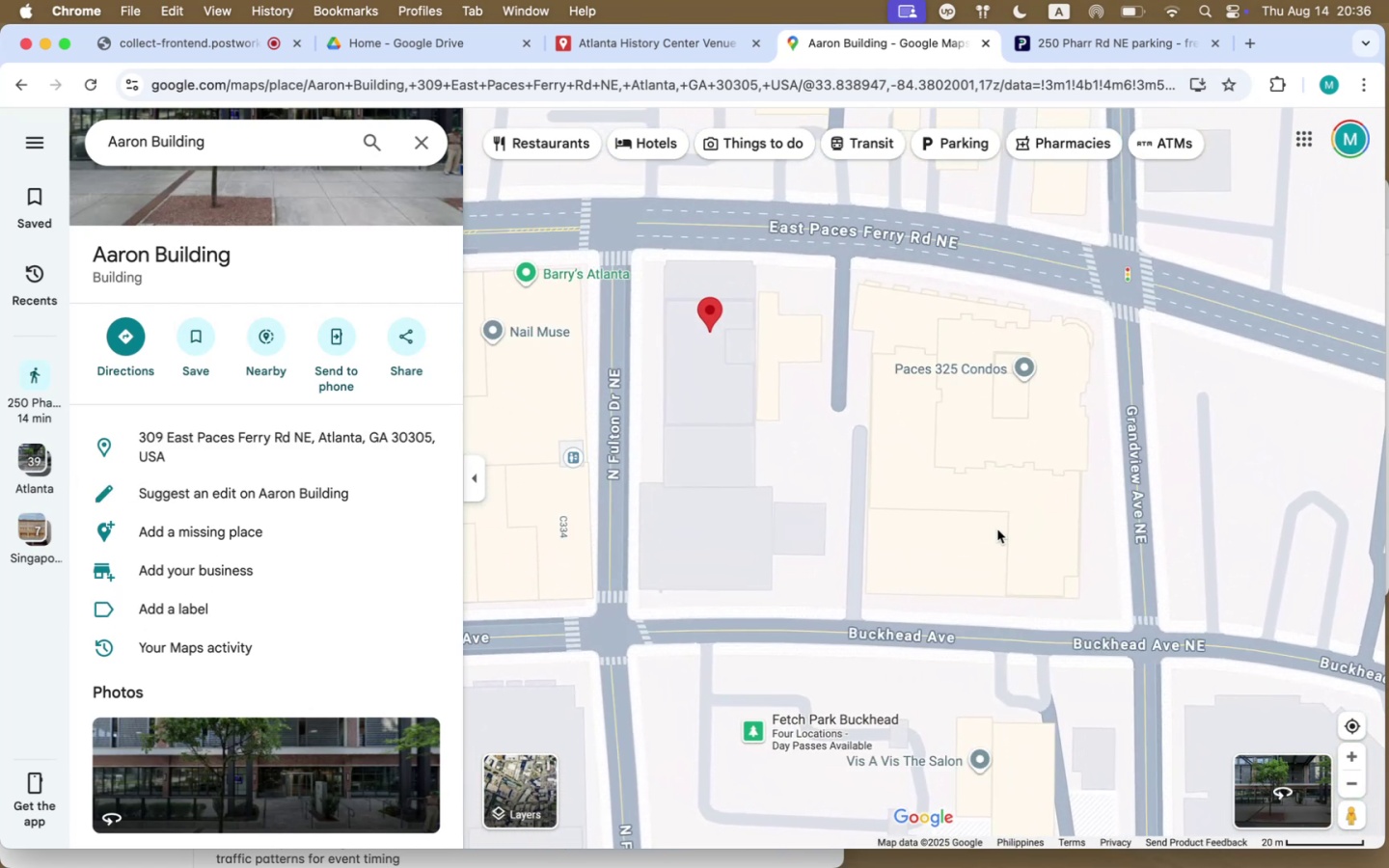 
scroll: coordinate [999, 528], scroll_direction: down, amount: 49.0
 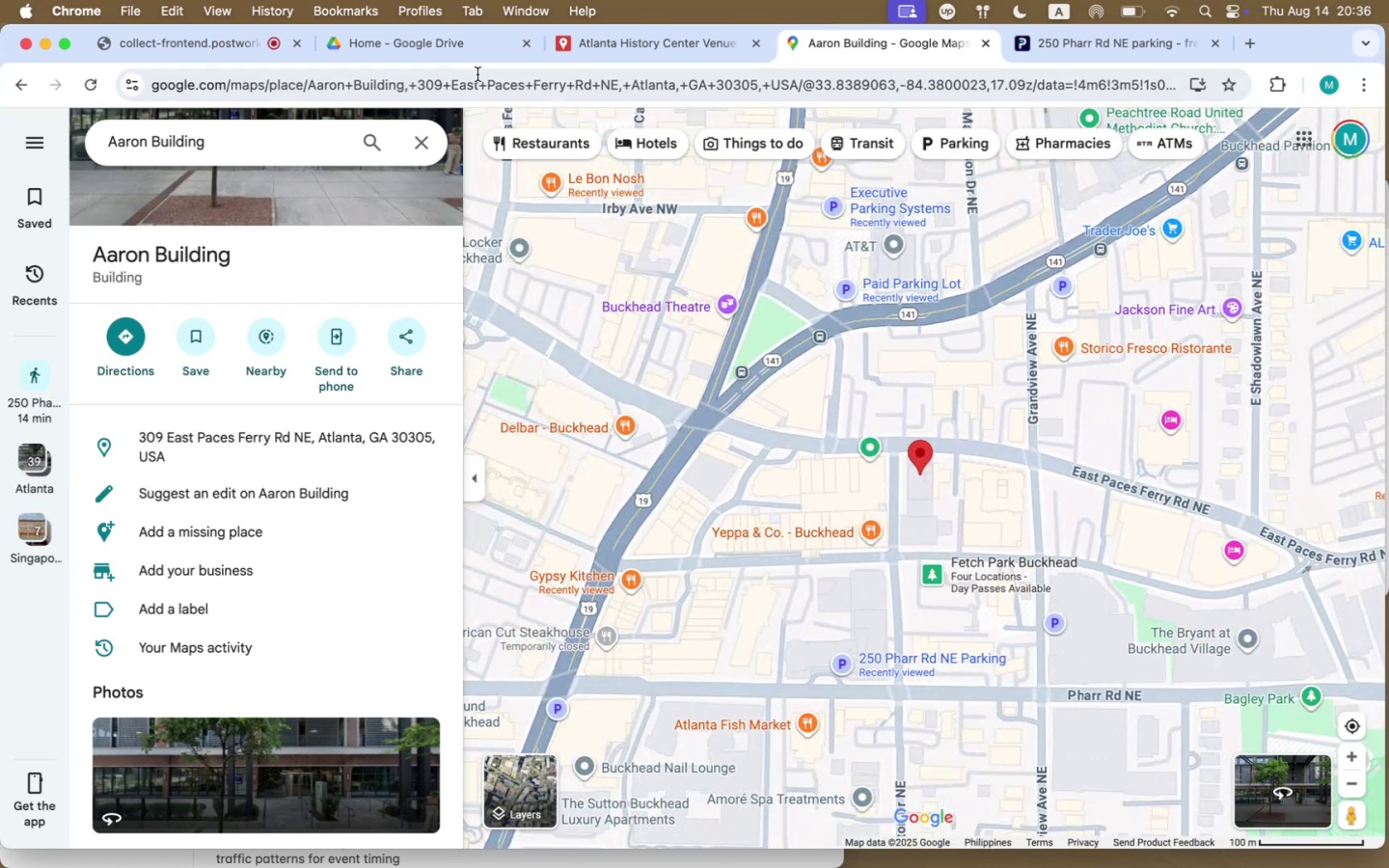 
left_click([605, 45])
 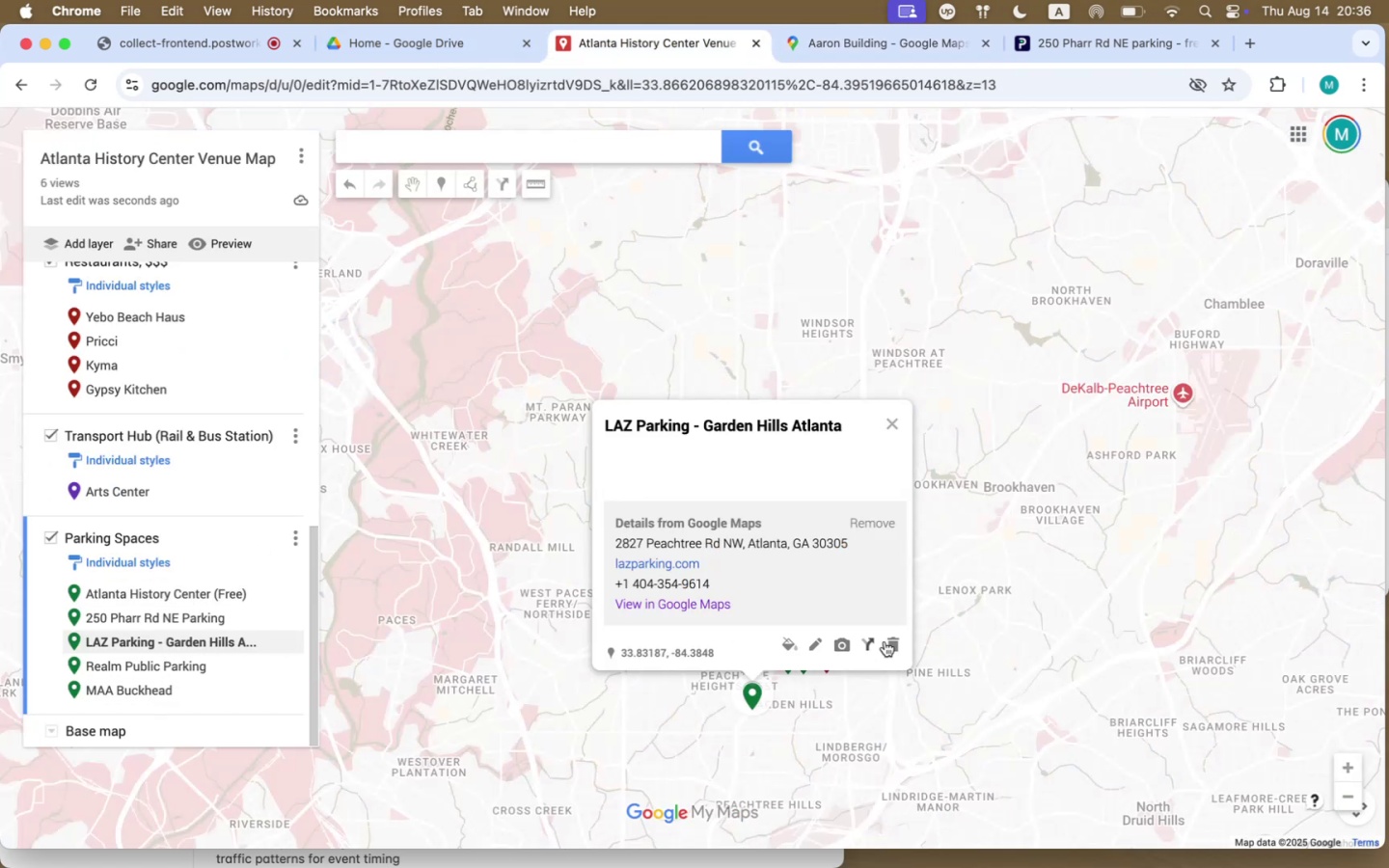 
left_click([229, 670])
 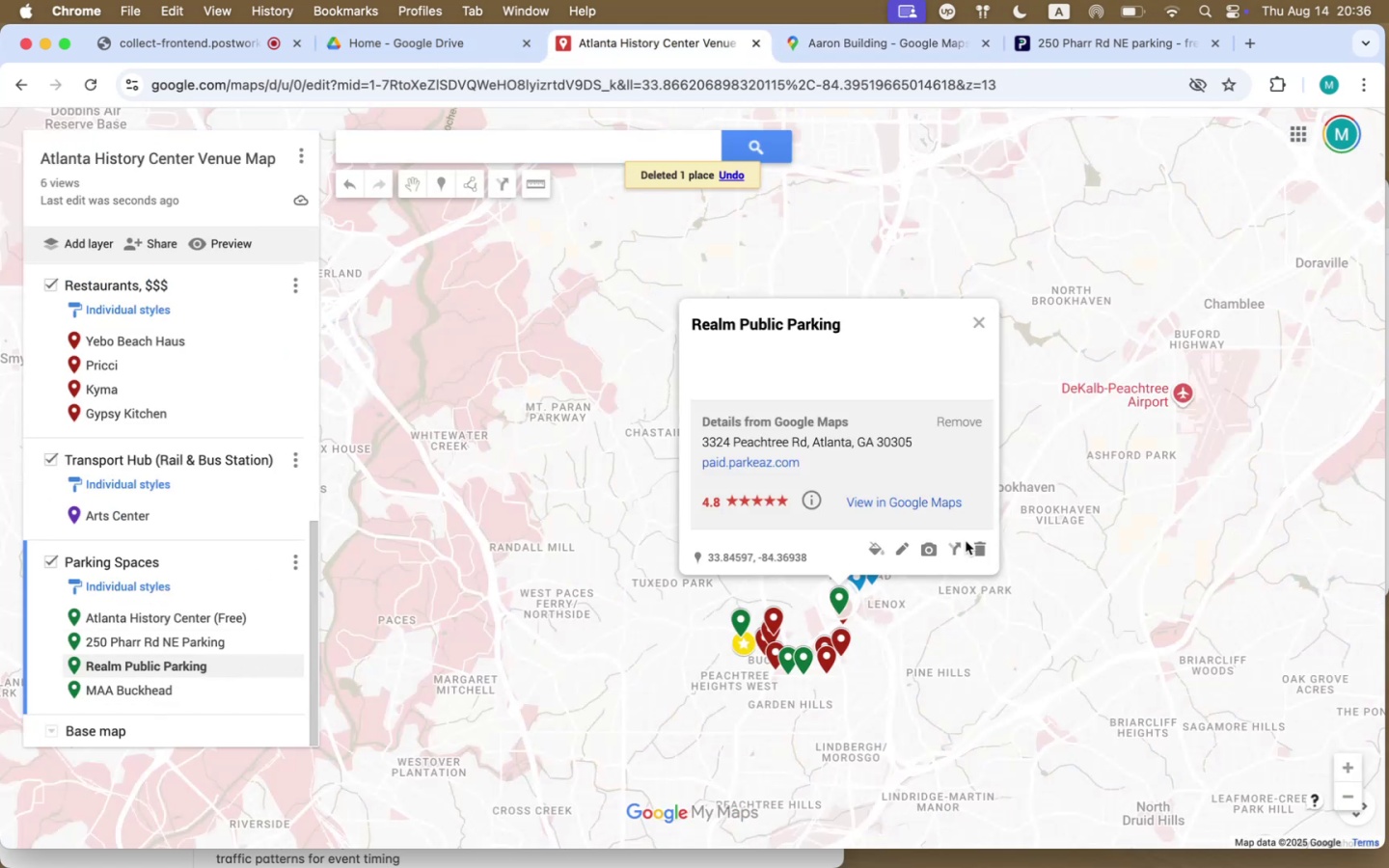 
left_click([975, 545])
 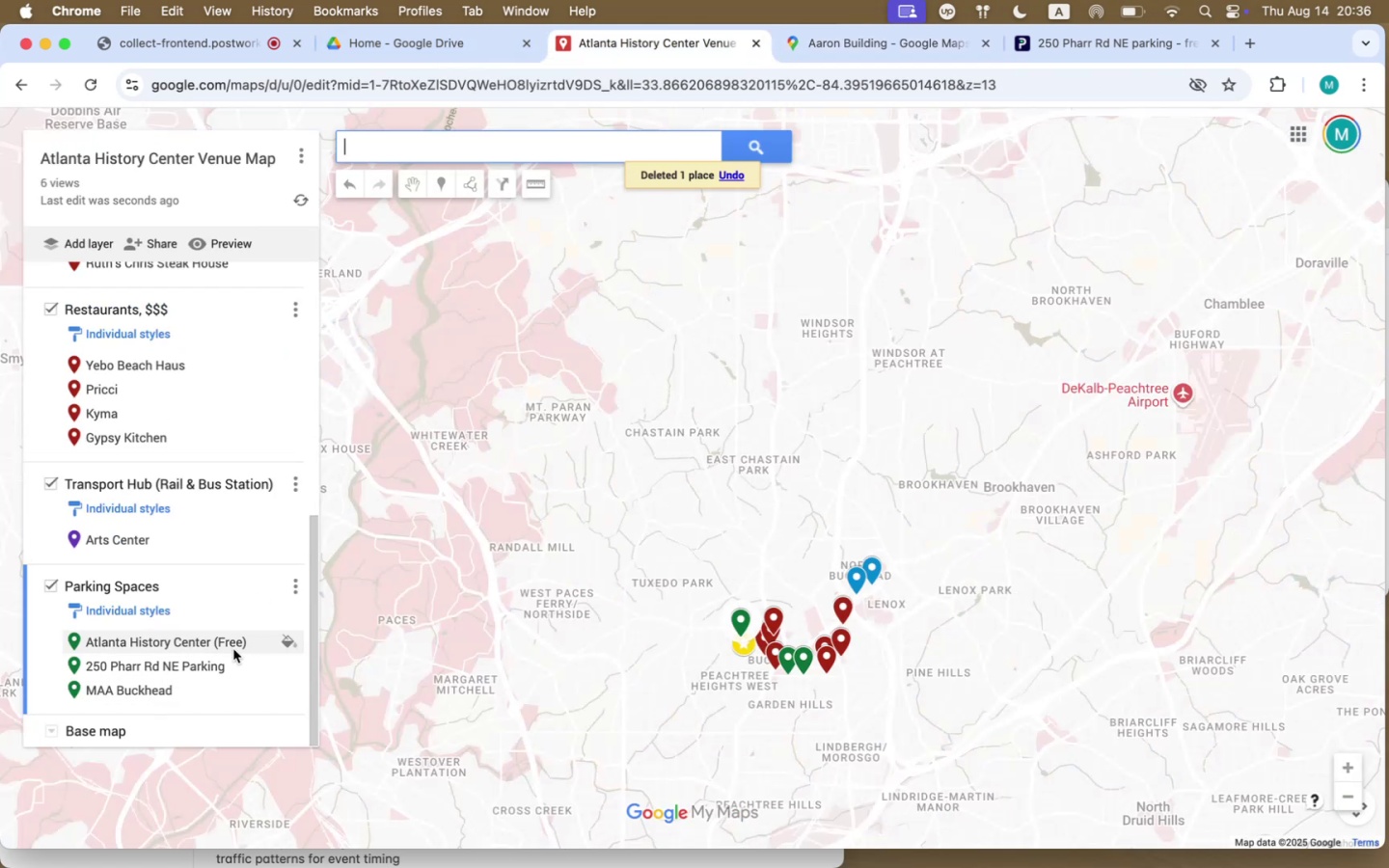 
left_click([204, 691])
 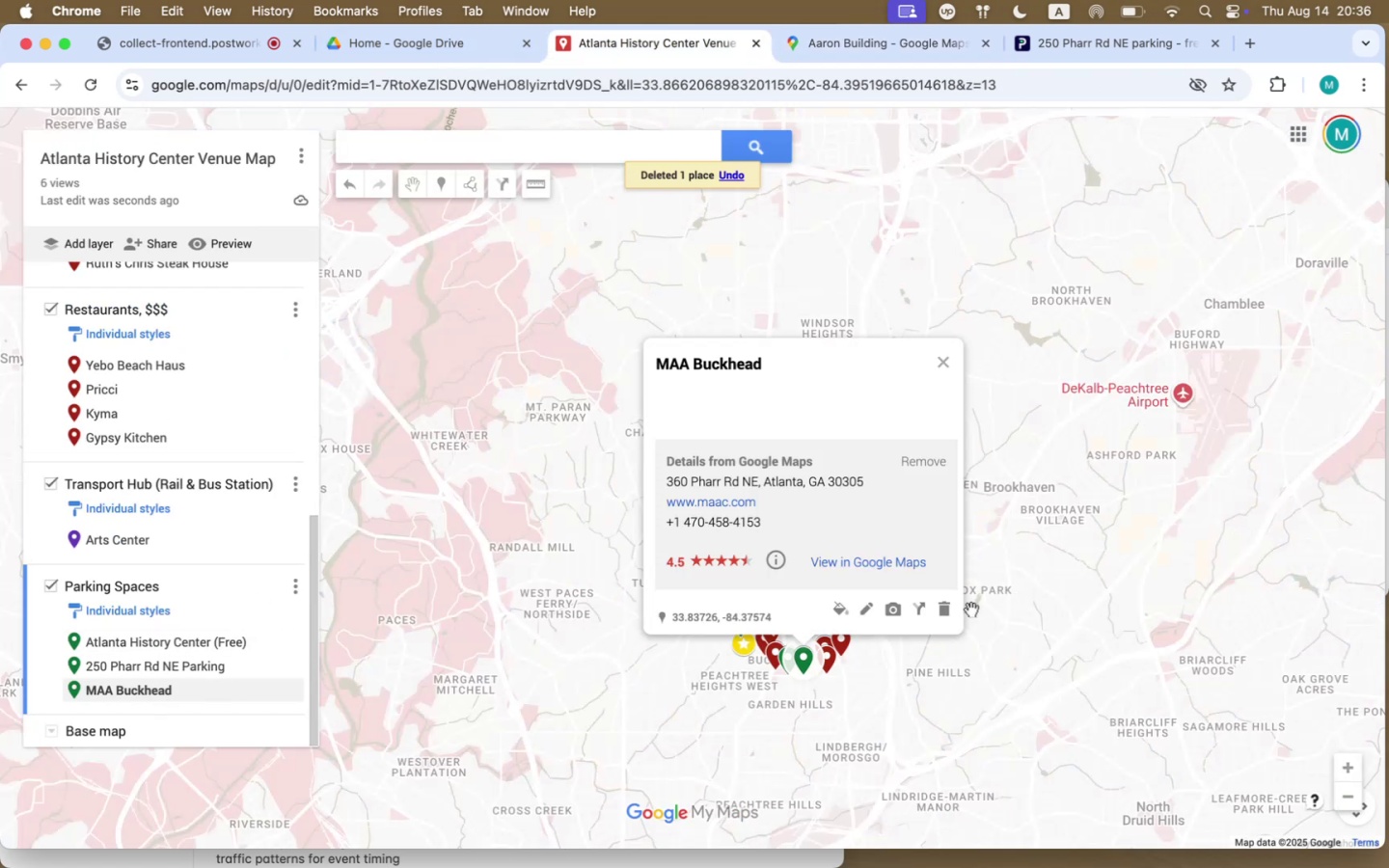 
left_click([946, 611])
 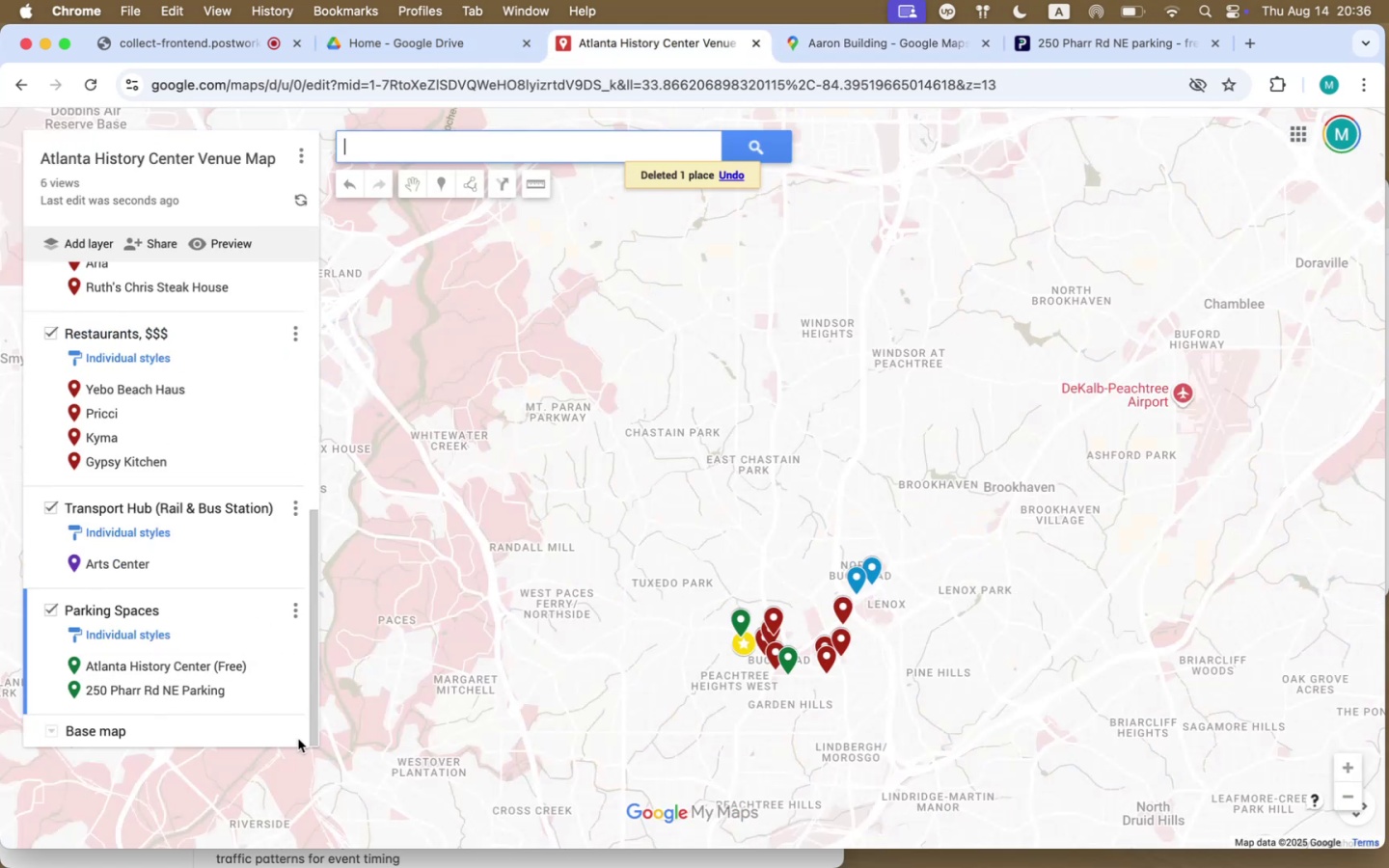 
mouse_move([71, 701])
 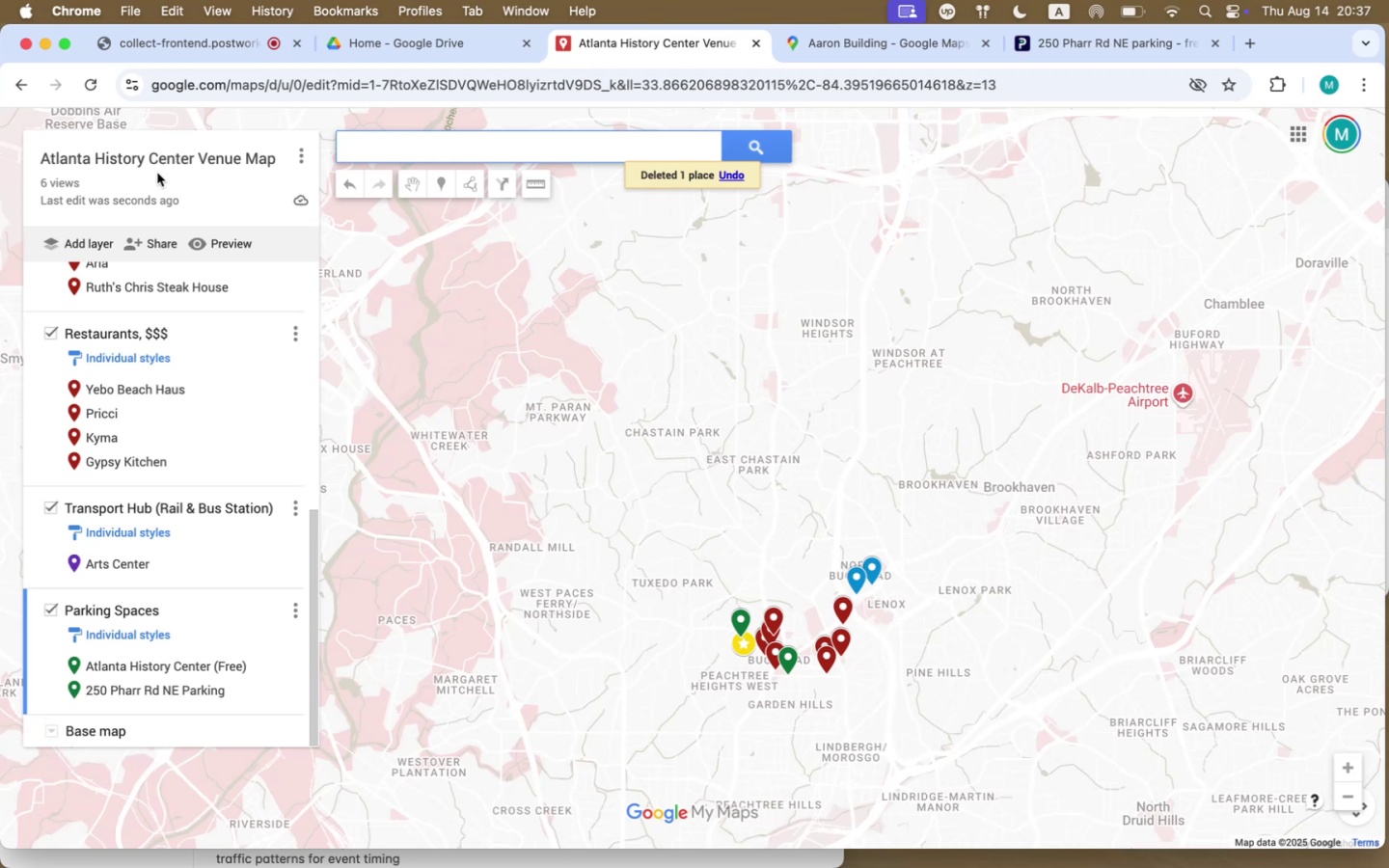 
left_click([433, 154])
 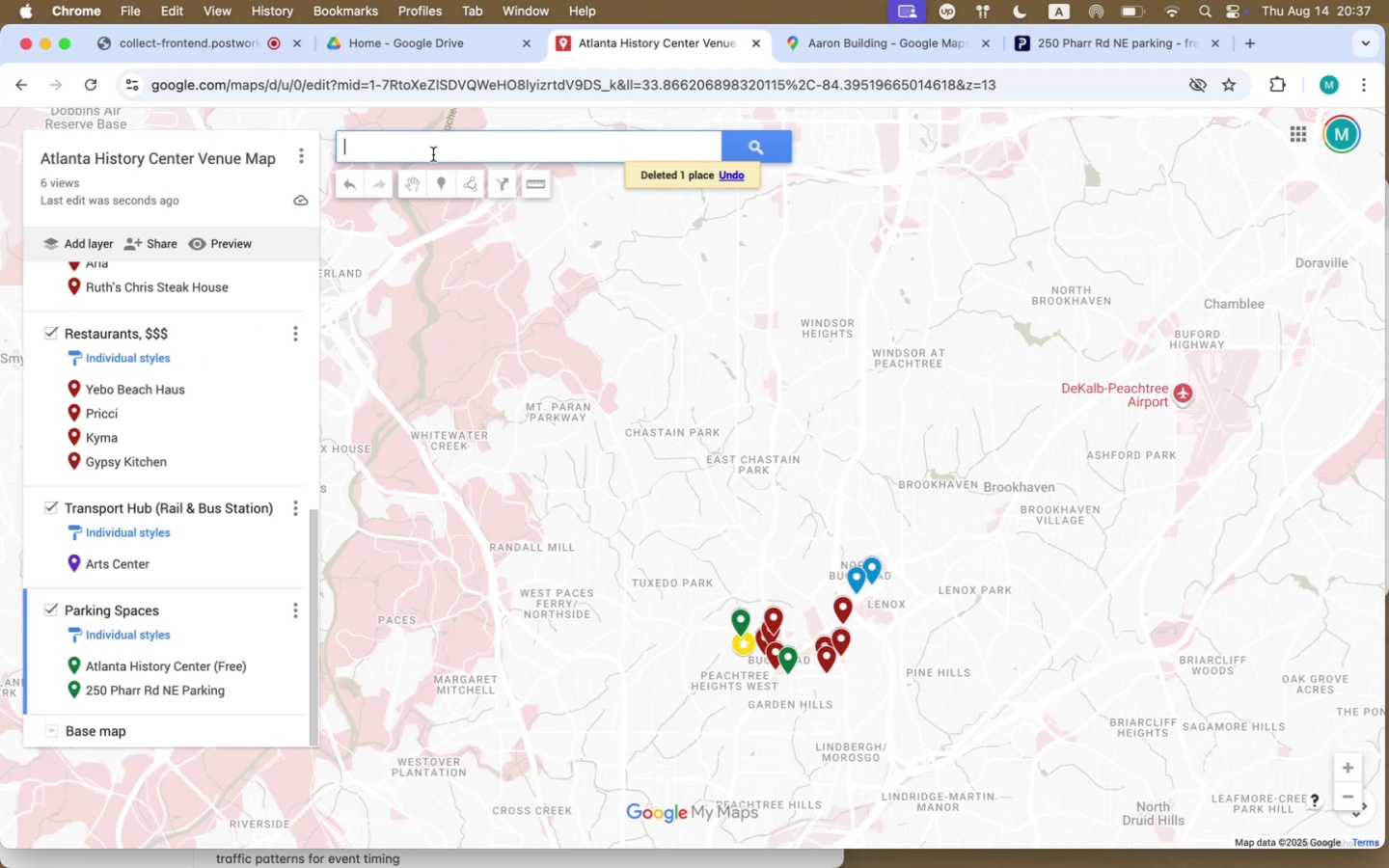 
key(Meta+CommandLeft)
 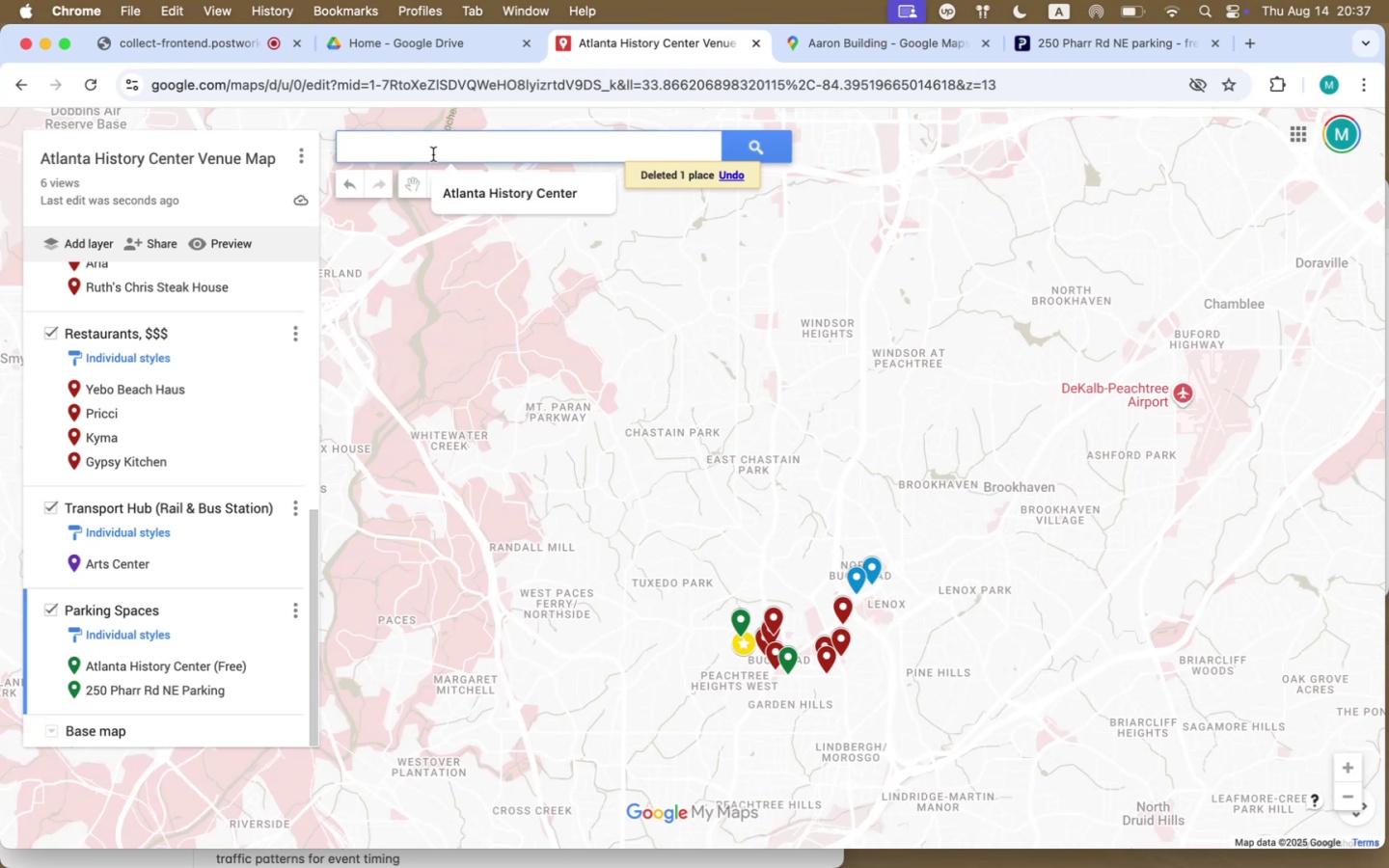 
key(Meta+V)
 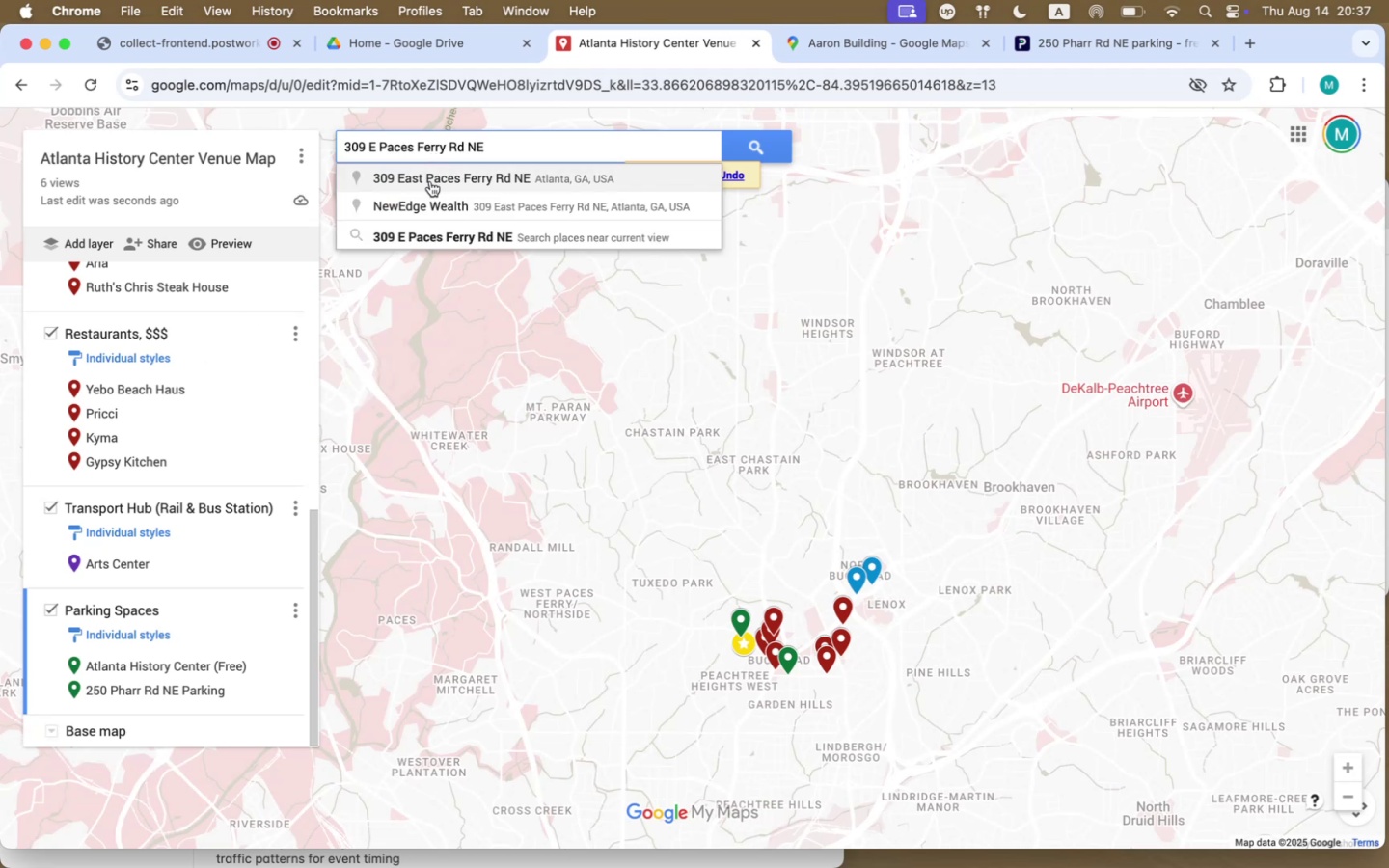 
left_click([430, 181])
 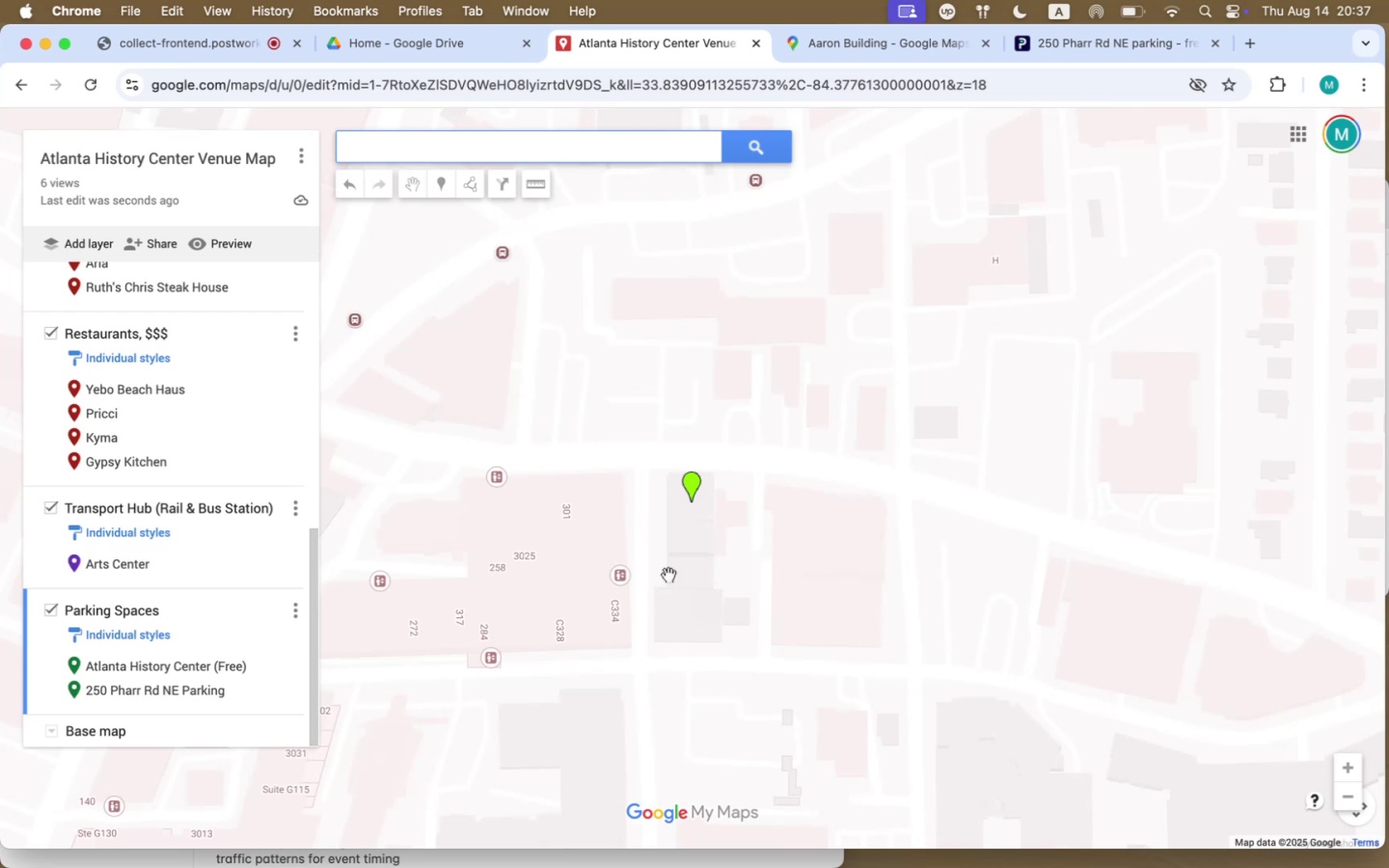 
left_click([697, 483])
 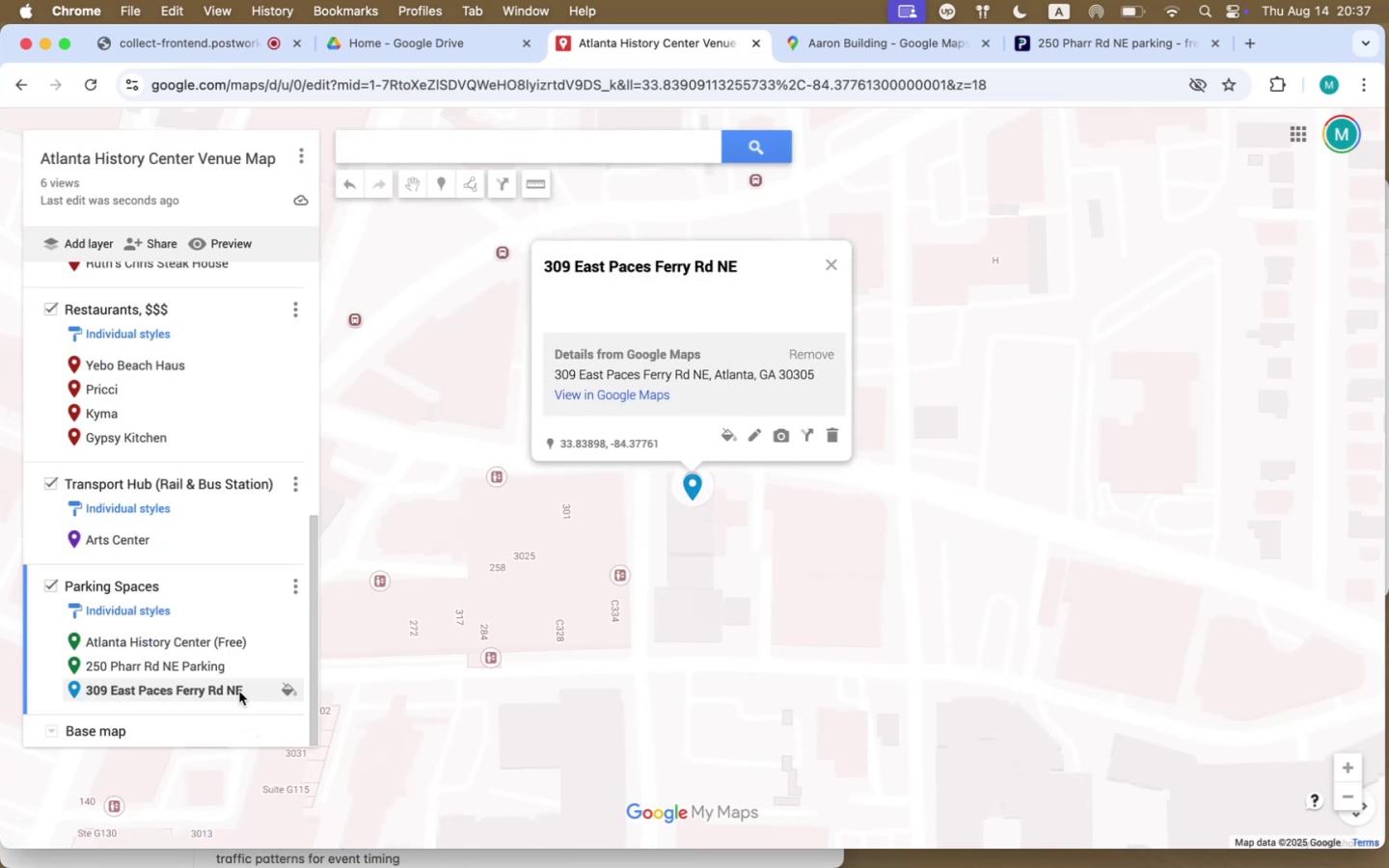 
wait(5.12)
 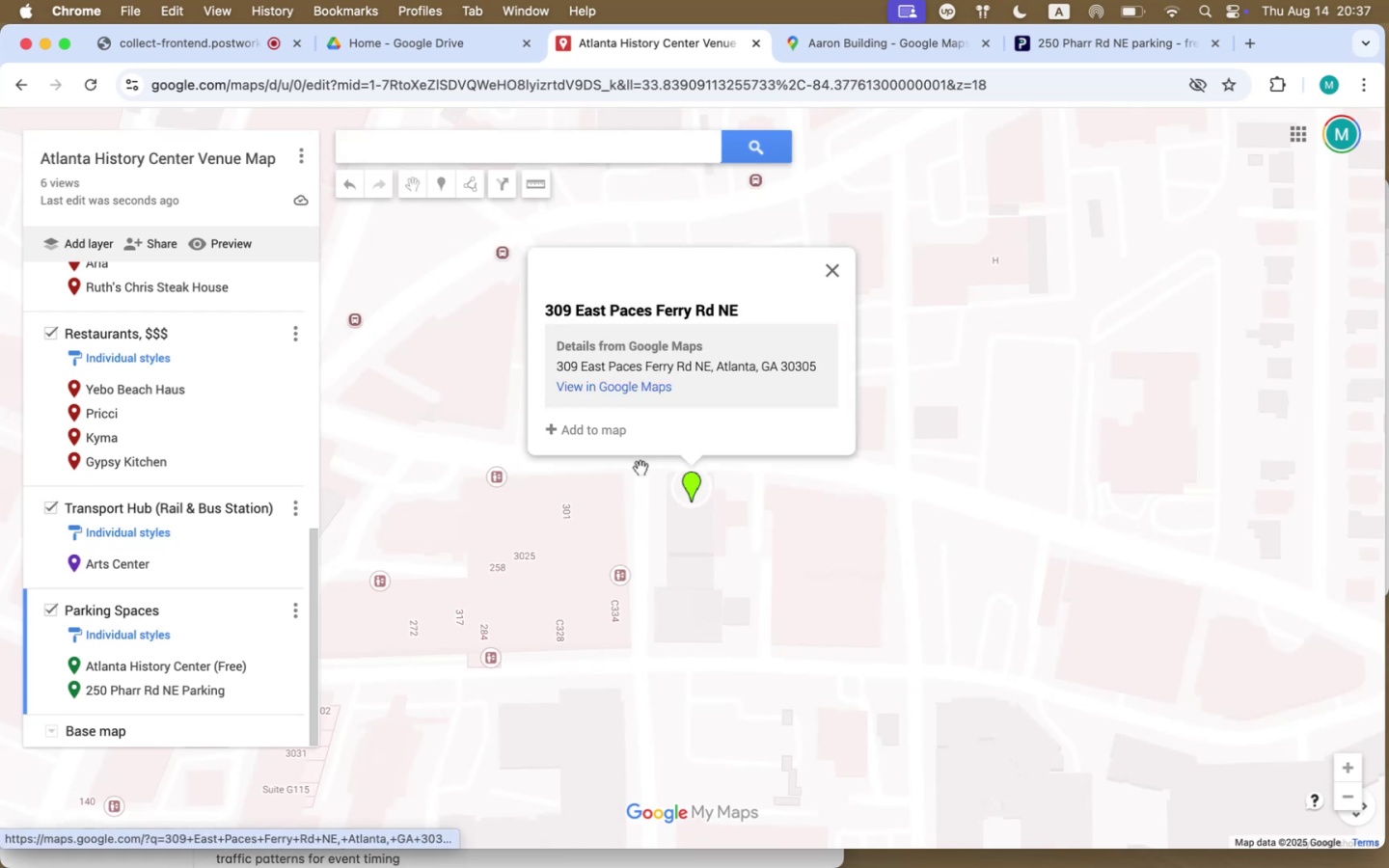 
left_click([751, 432])
 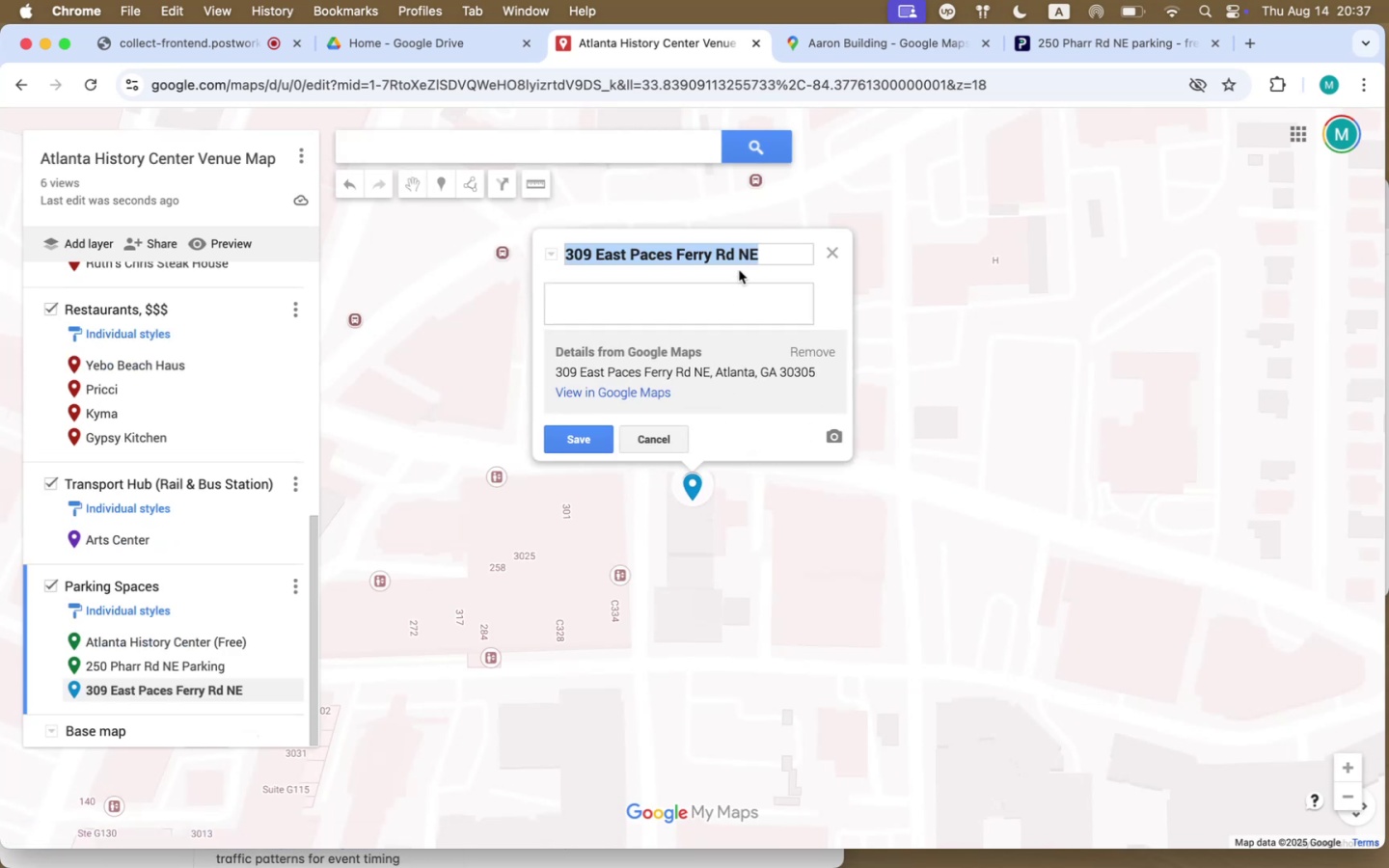 
left_click([767, 249])
 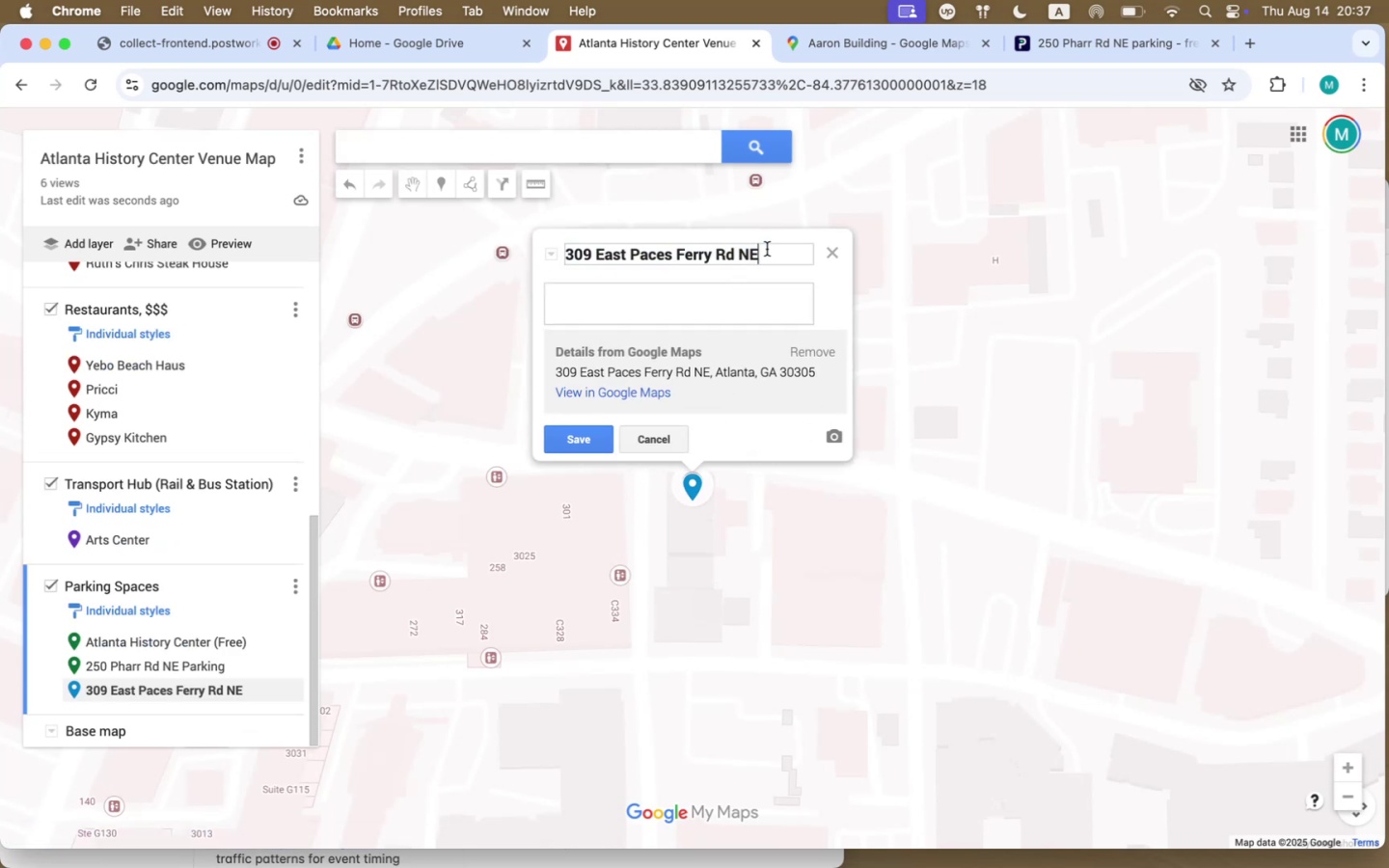 
type( Parking)
 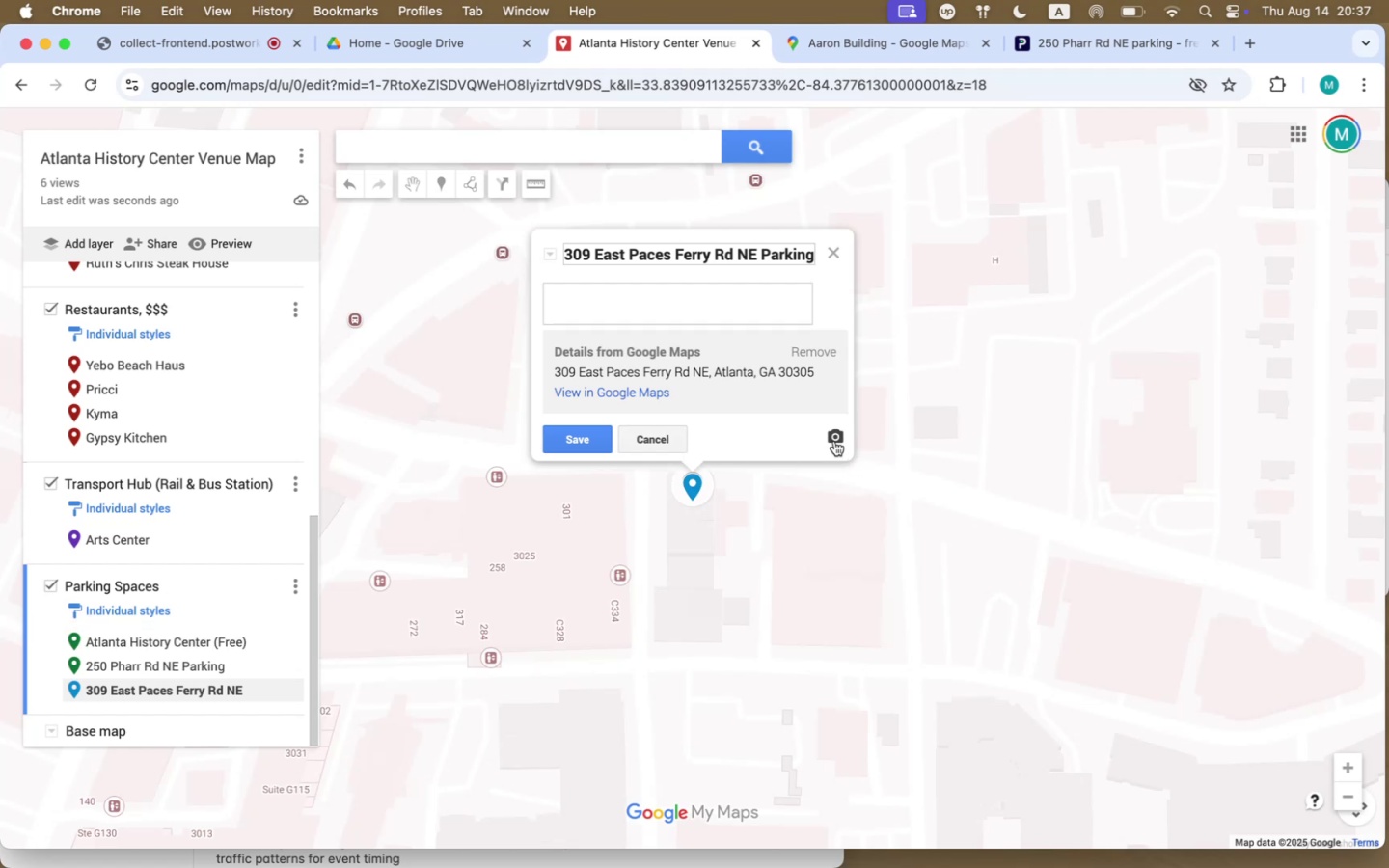 
wait(5.55)
 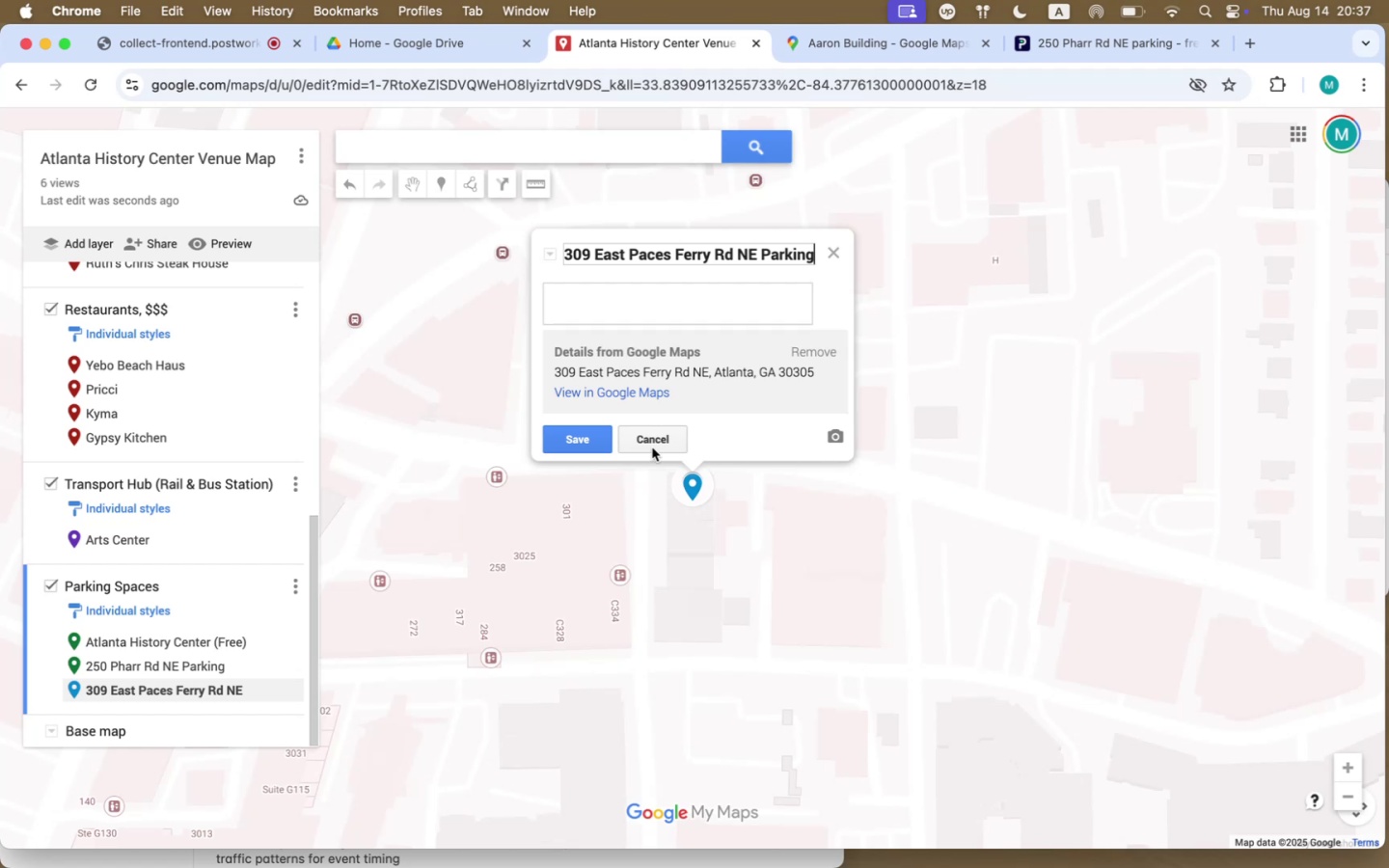 
left_click([584, 446])
 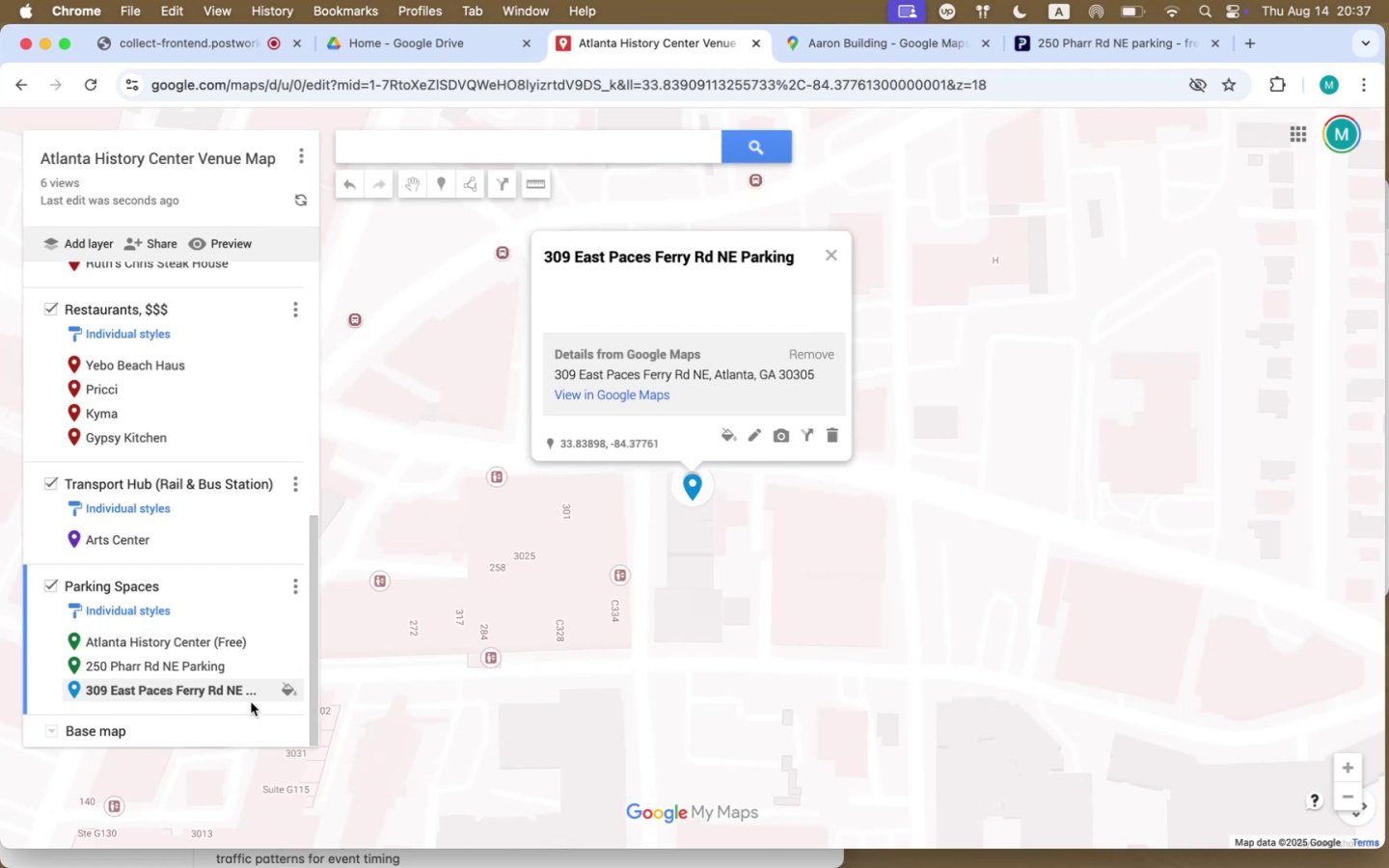 
left_click([287, 692])
 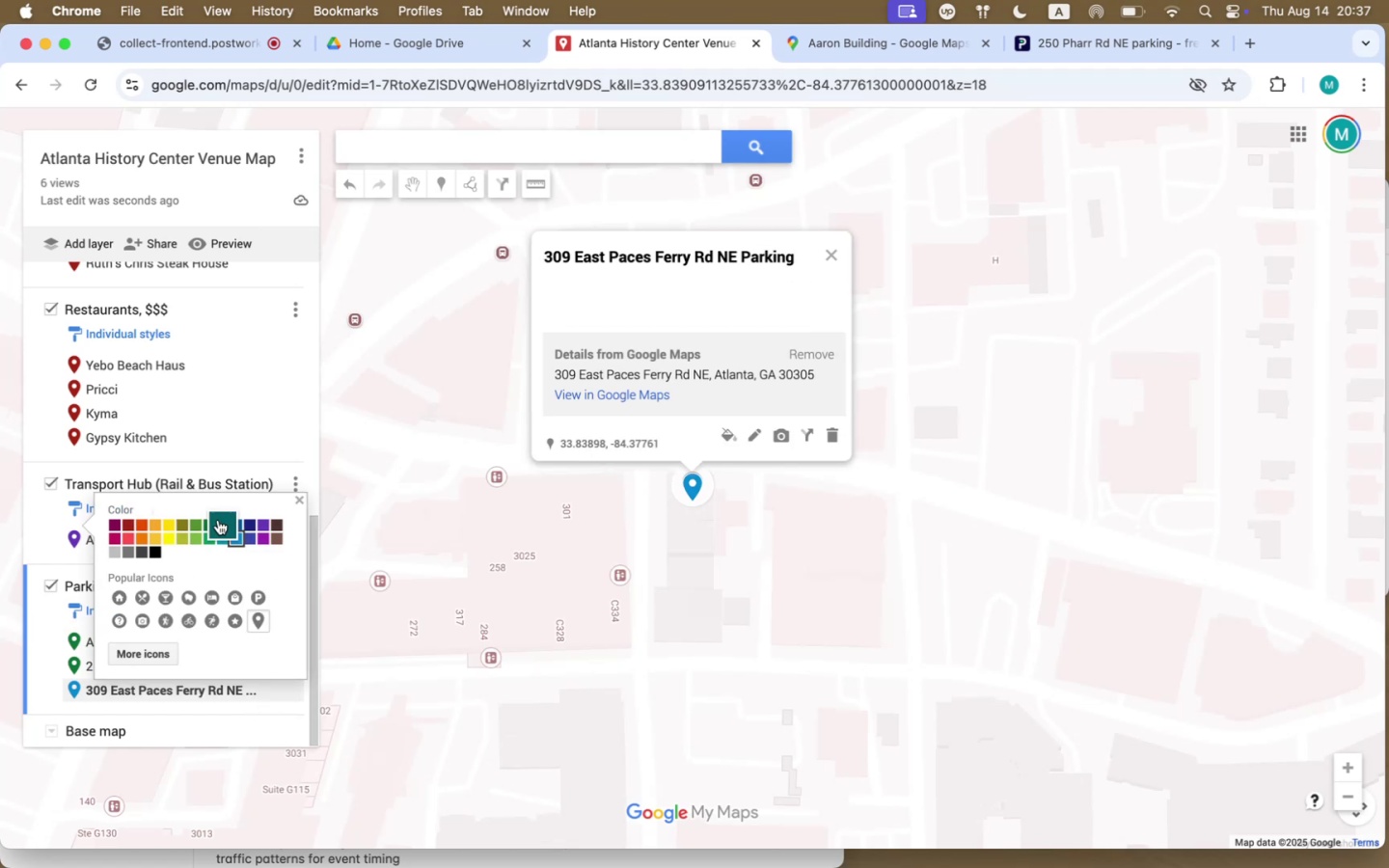 
left_click([201, 524])
 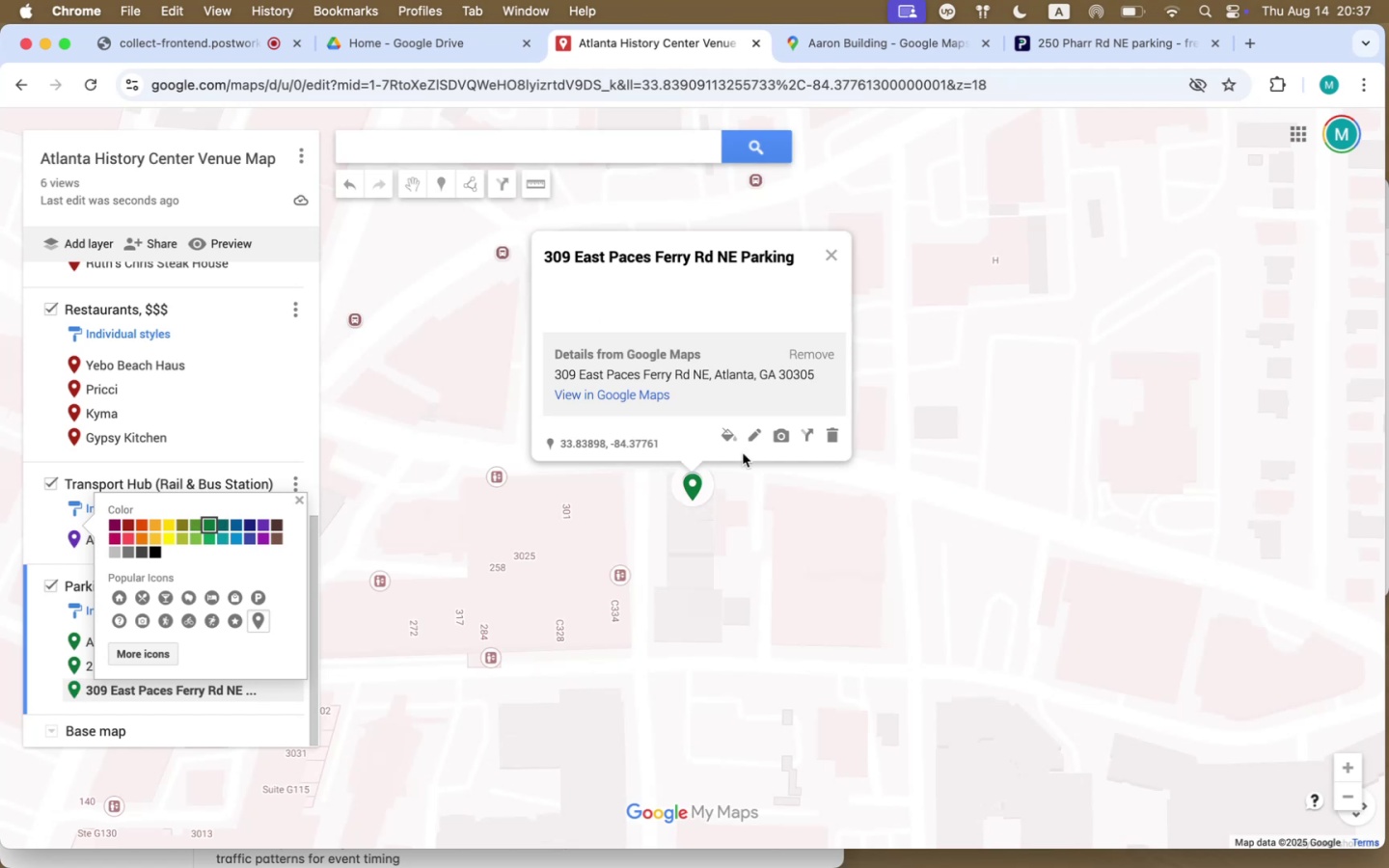 
wait(5.22)
 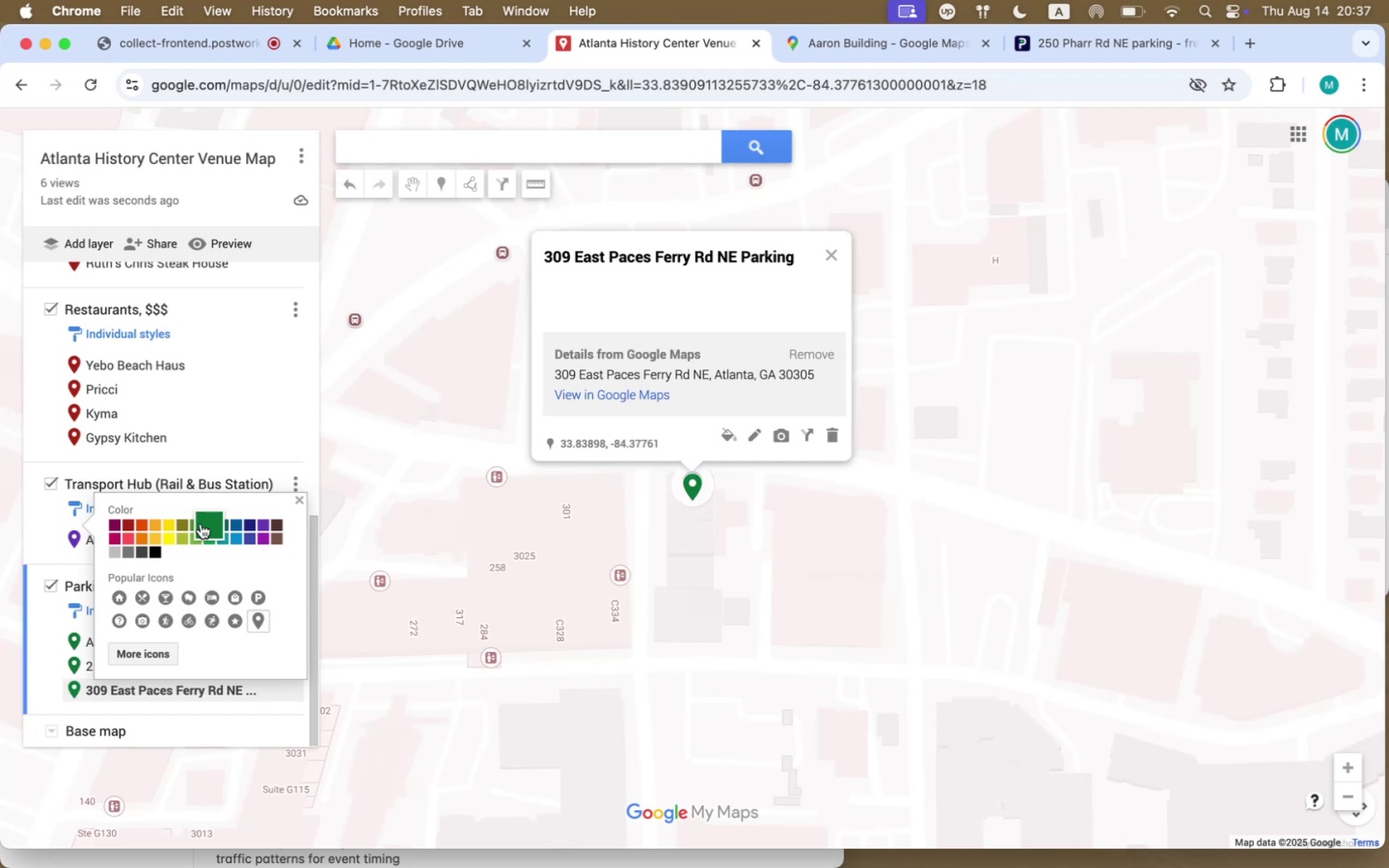 
left_click([78, 664])
 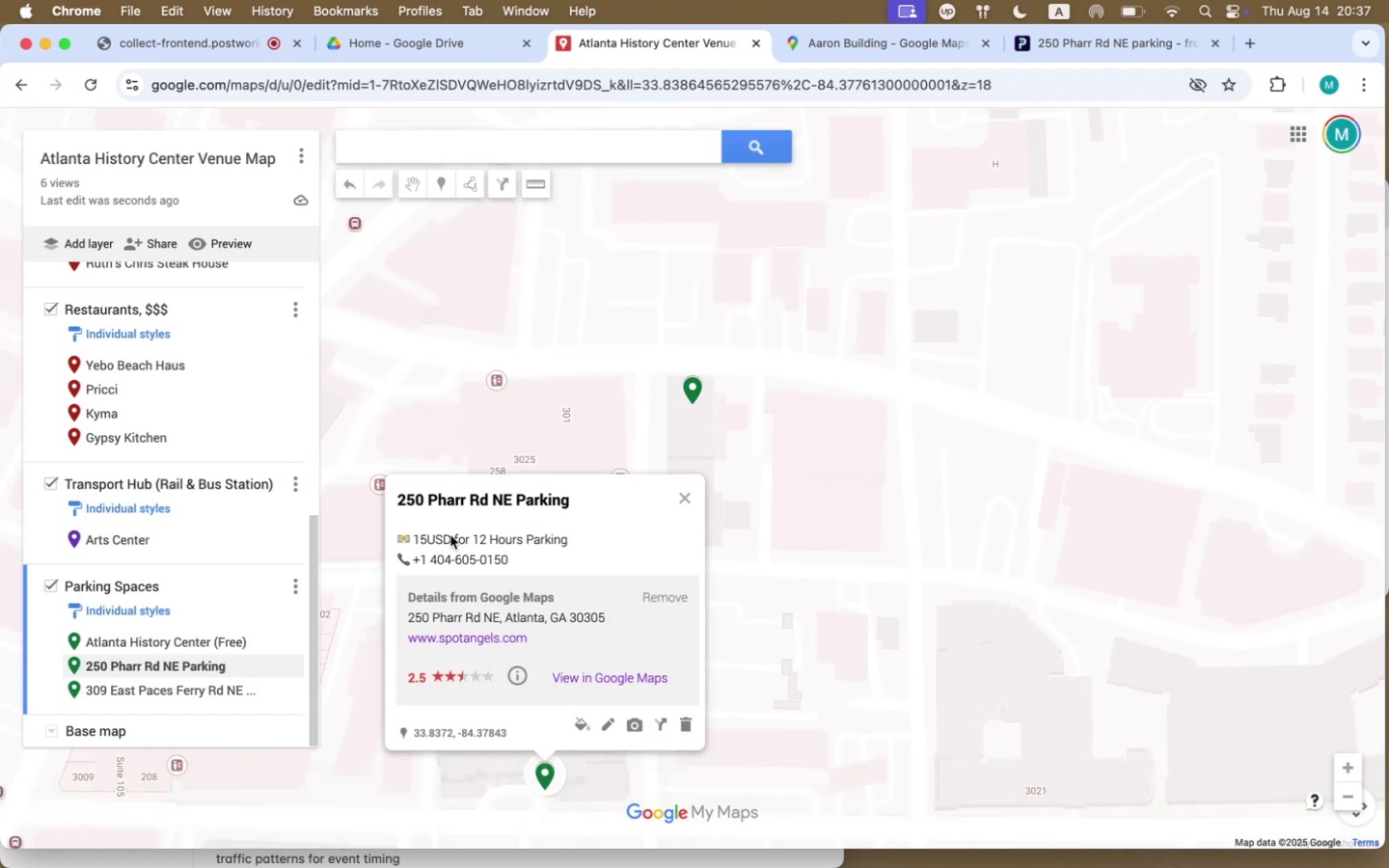 
left_click_drag(start_coordinate=[525, 563], to_coordinate=[398, 538])
 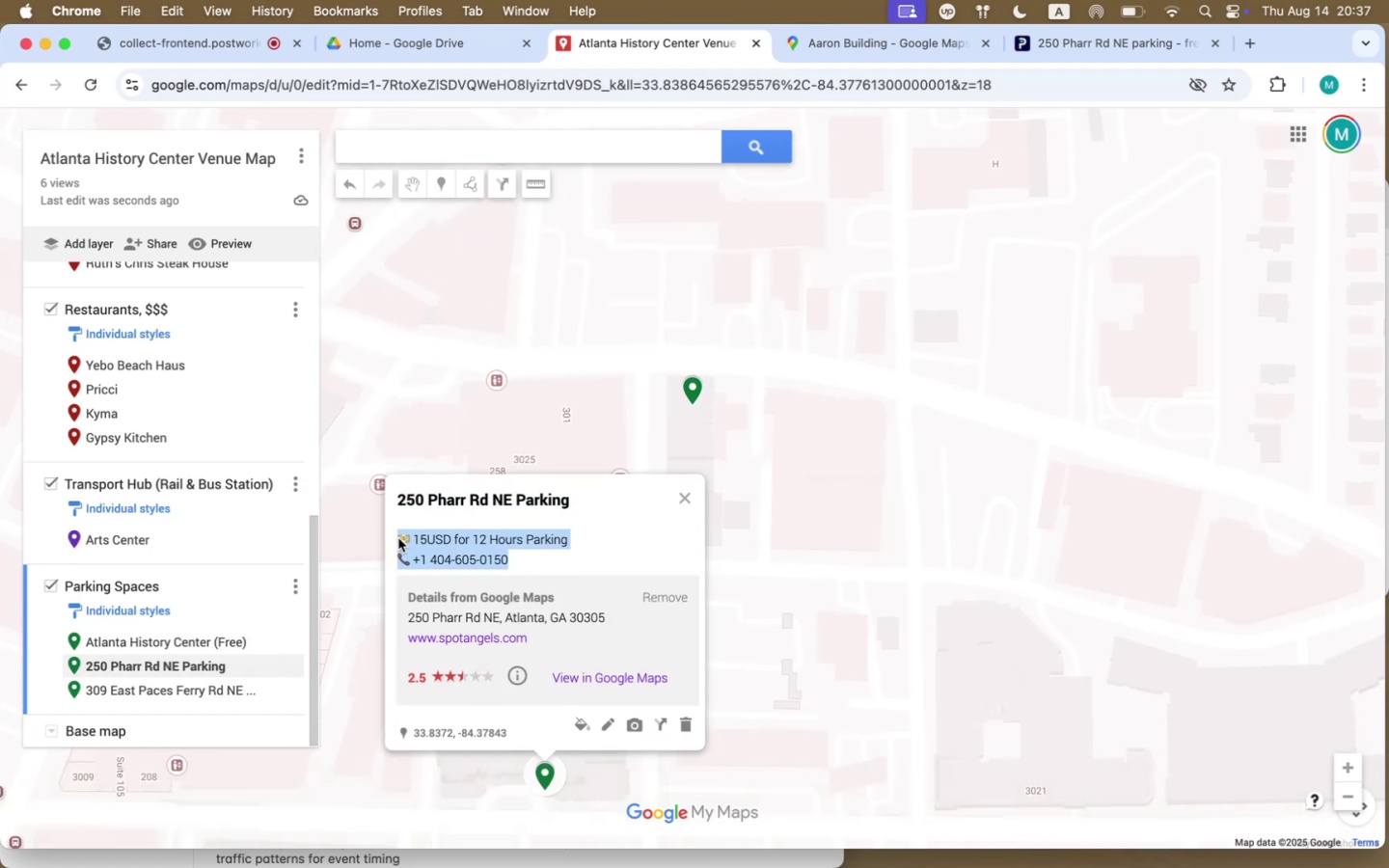 
key(Meta+CommandLeft)
 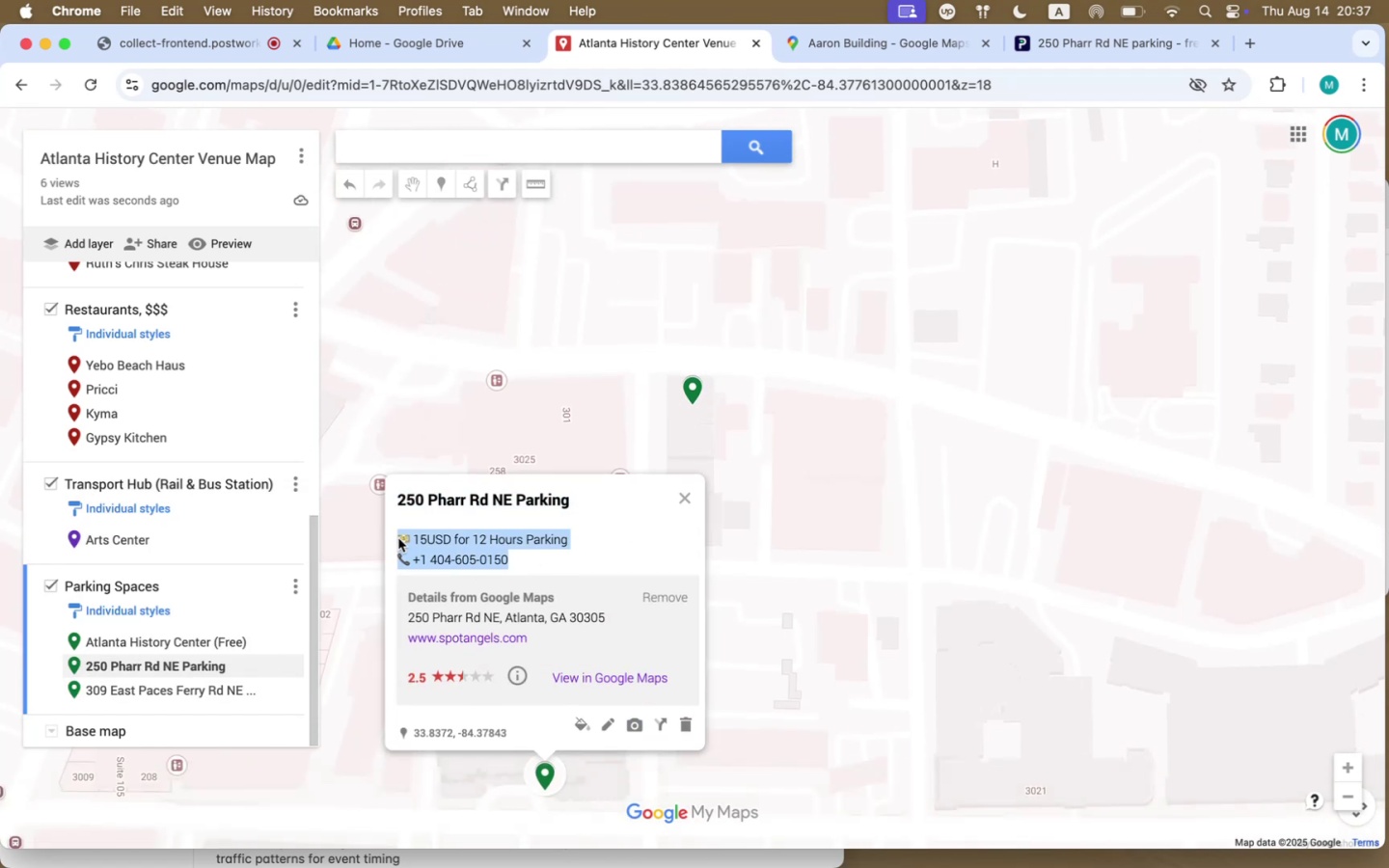 
key(Meta+C)
 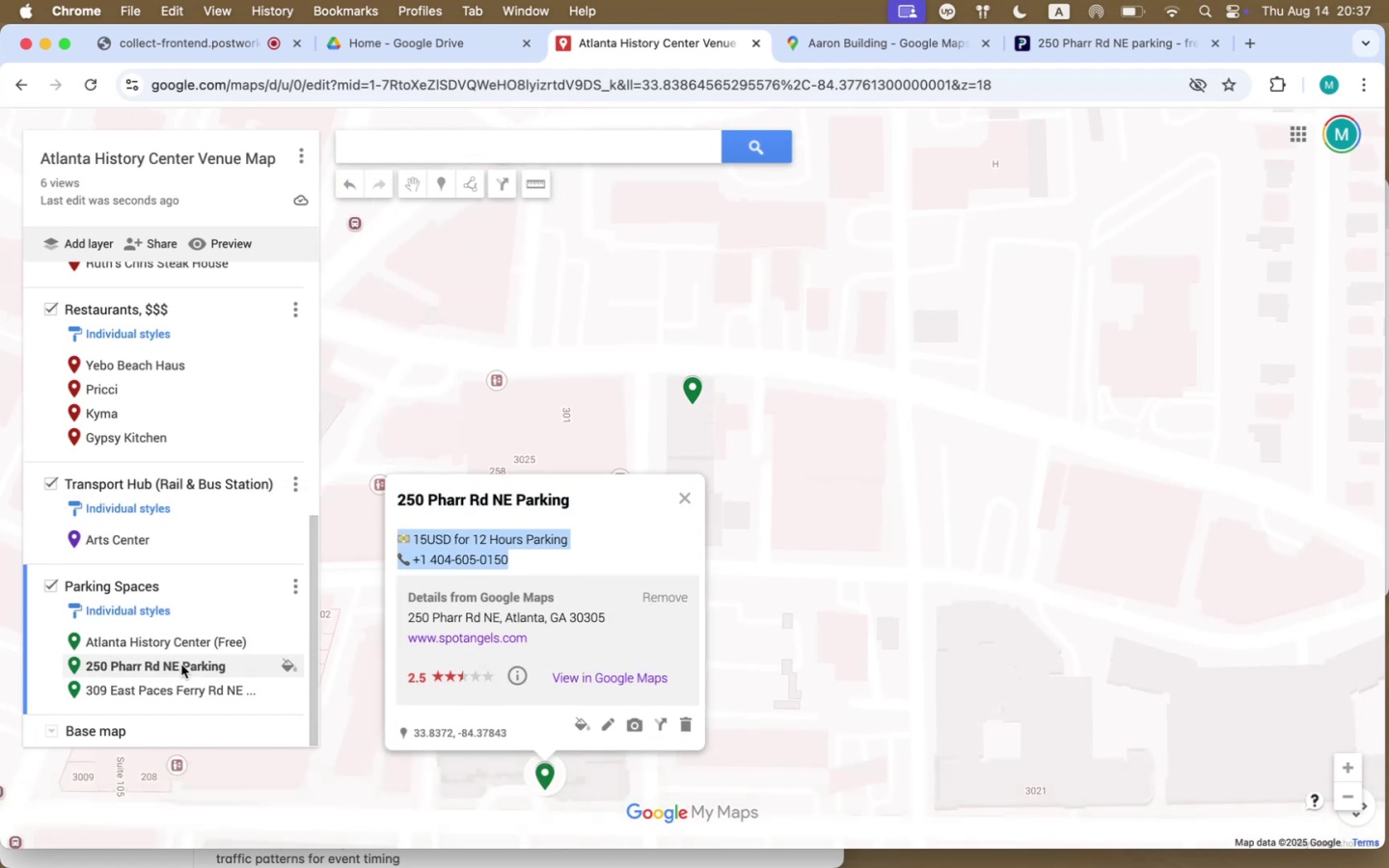 
left_click([170, 689])
 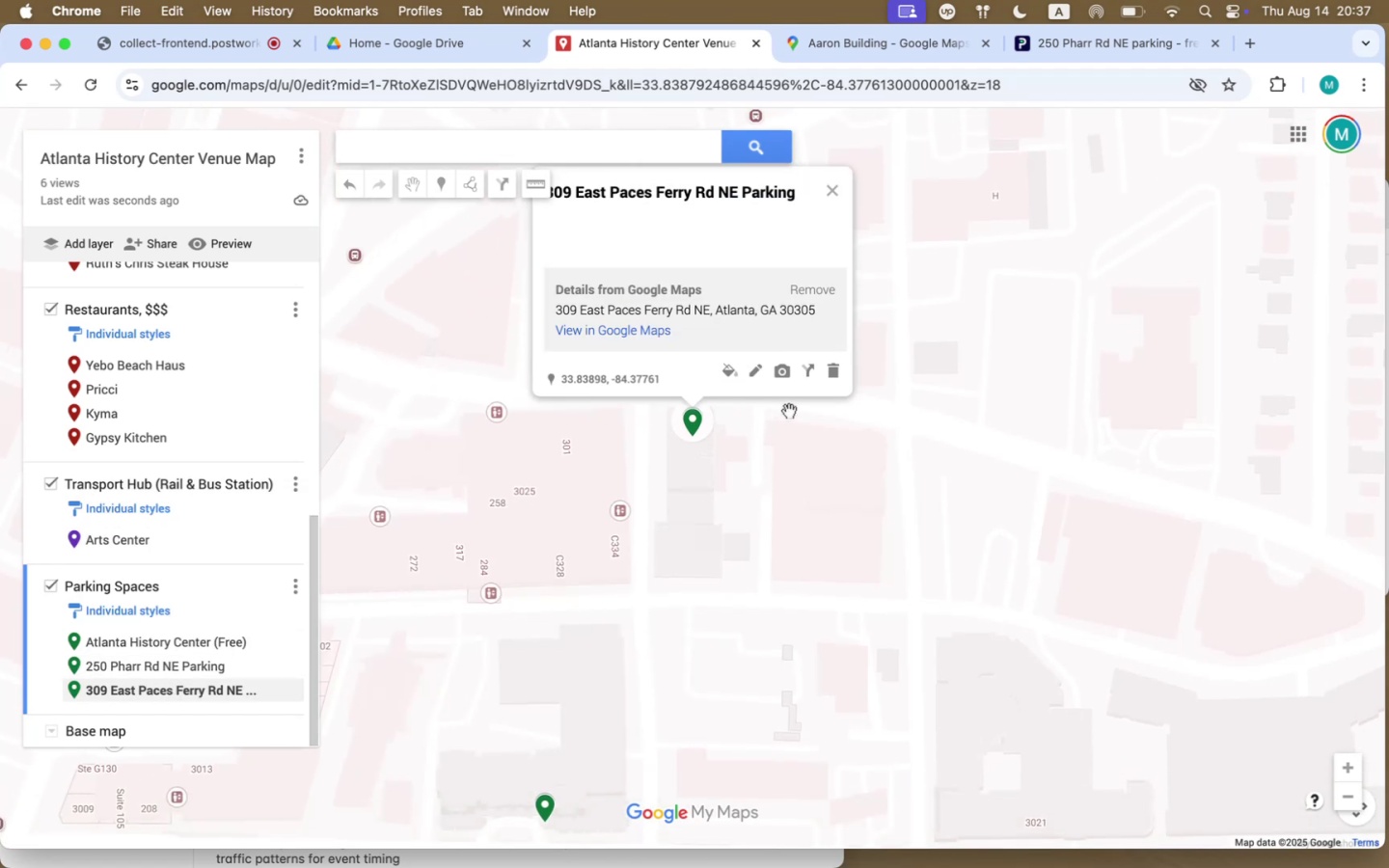 
left_click([750, 373])
 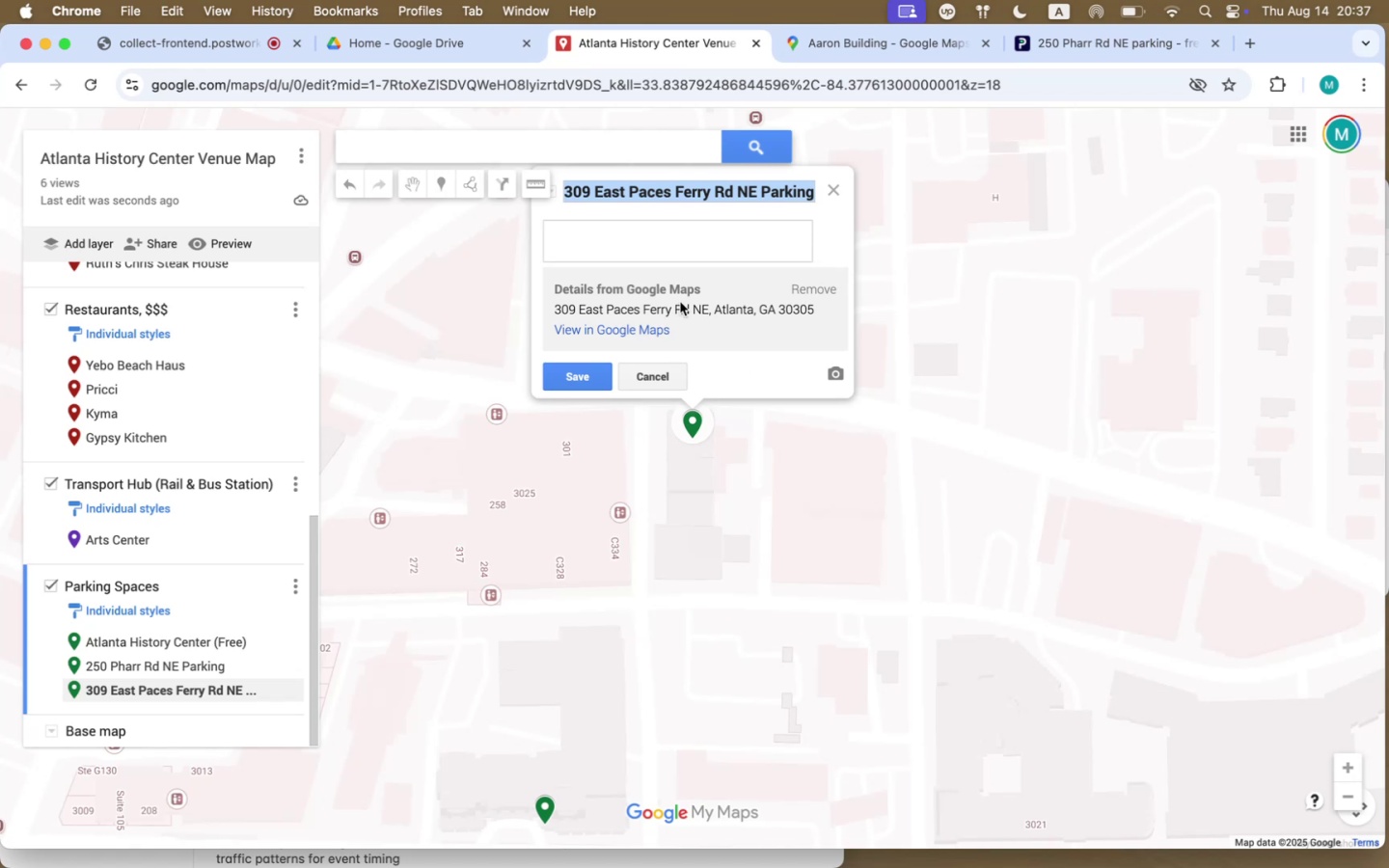 
key(Meta+CommandLeft)
 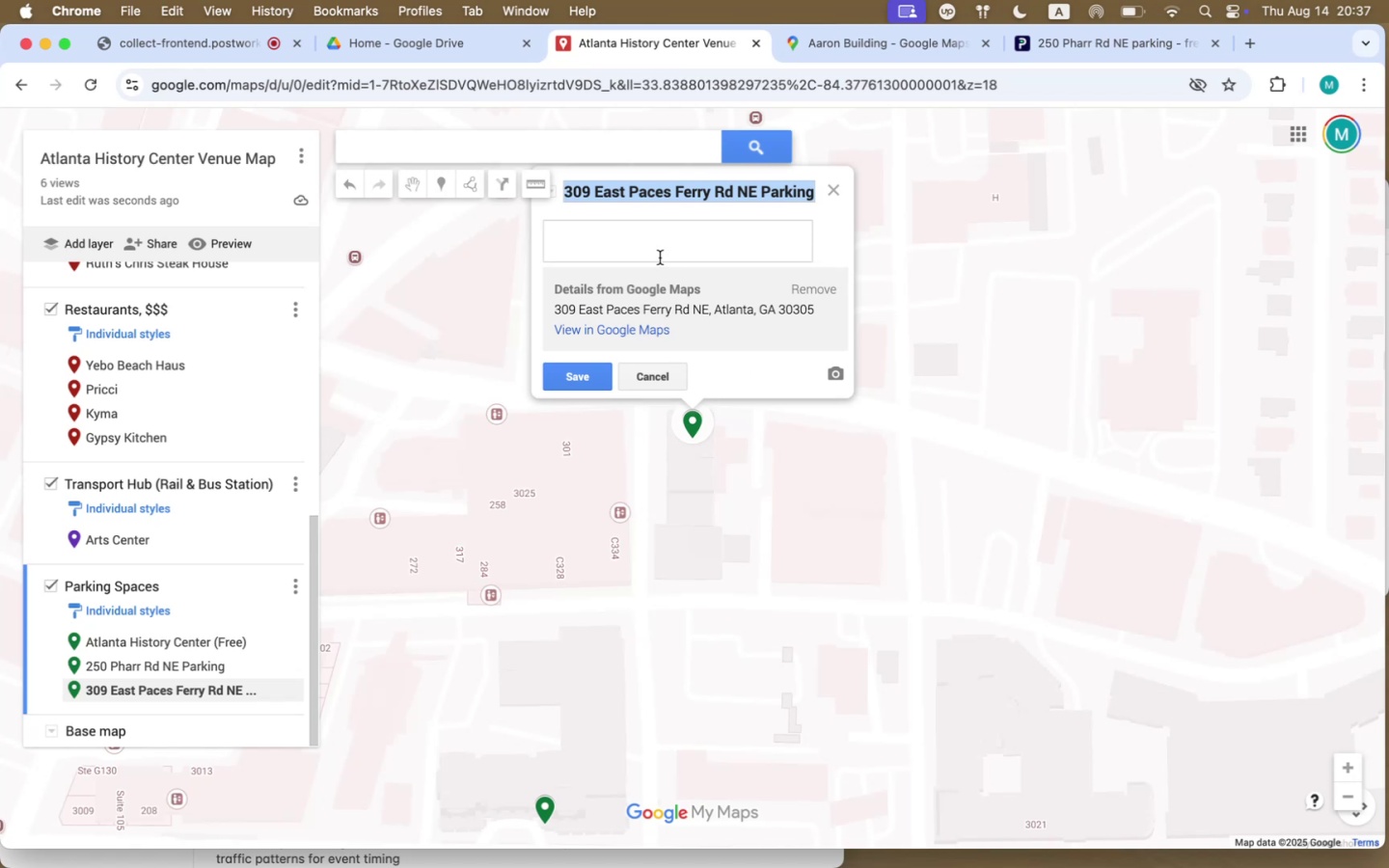 
left_click([665, 239])
 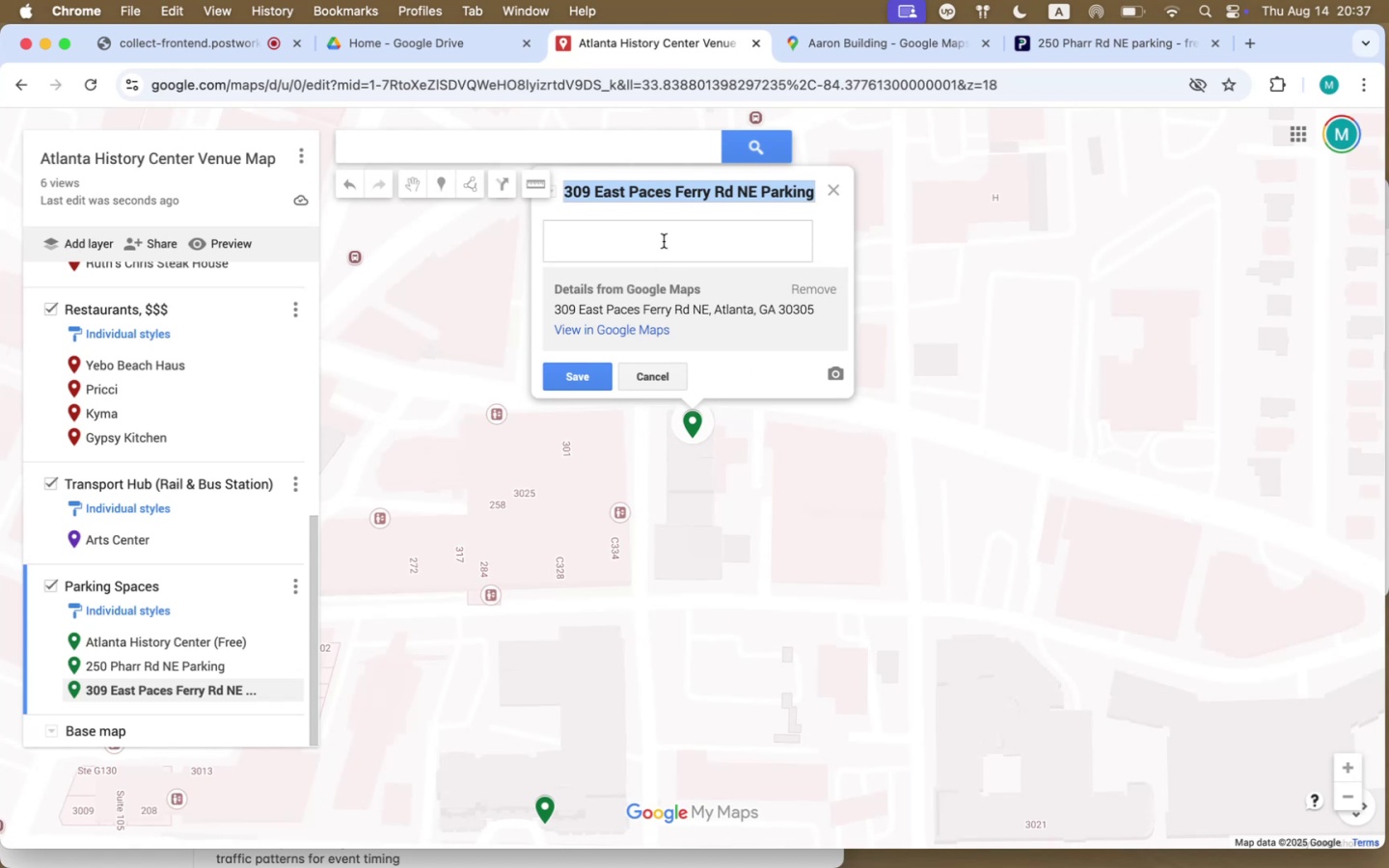 
key(Meta+V)
 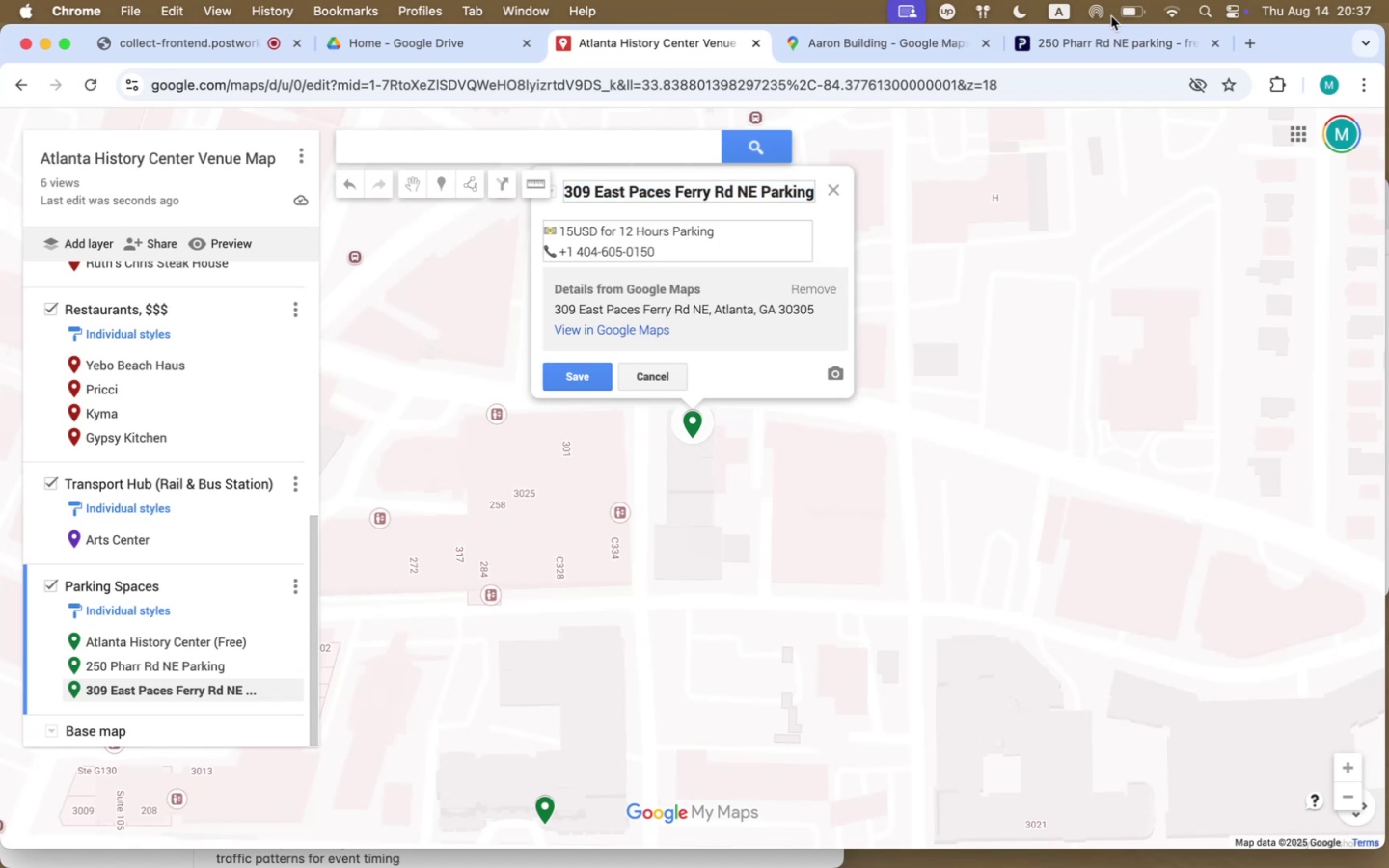 
left_click([1086, 41])
 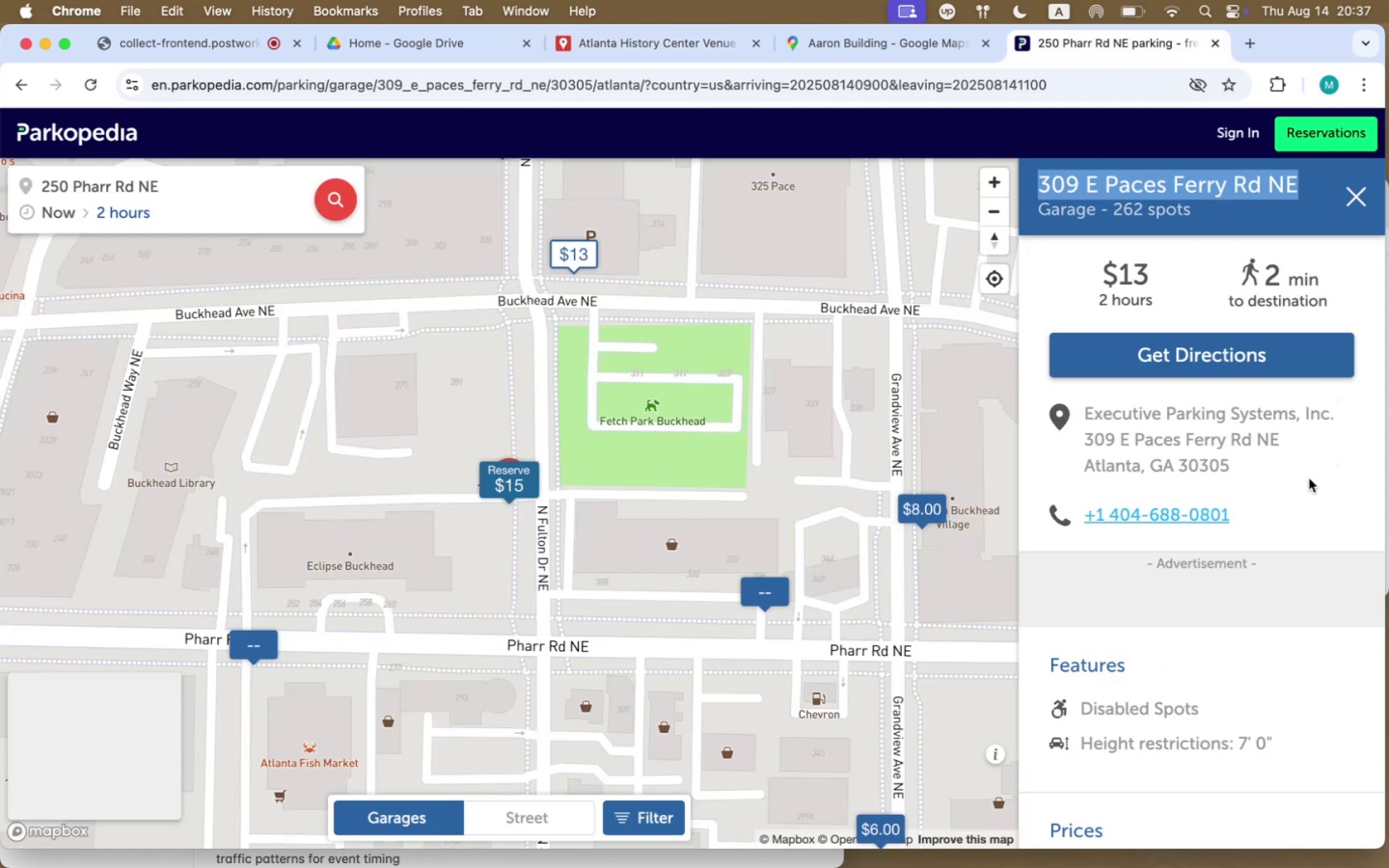 
scroll: coordinate [1306, 484], scroll_direction: down, amount: 46.0
 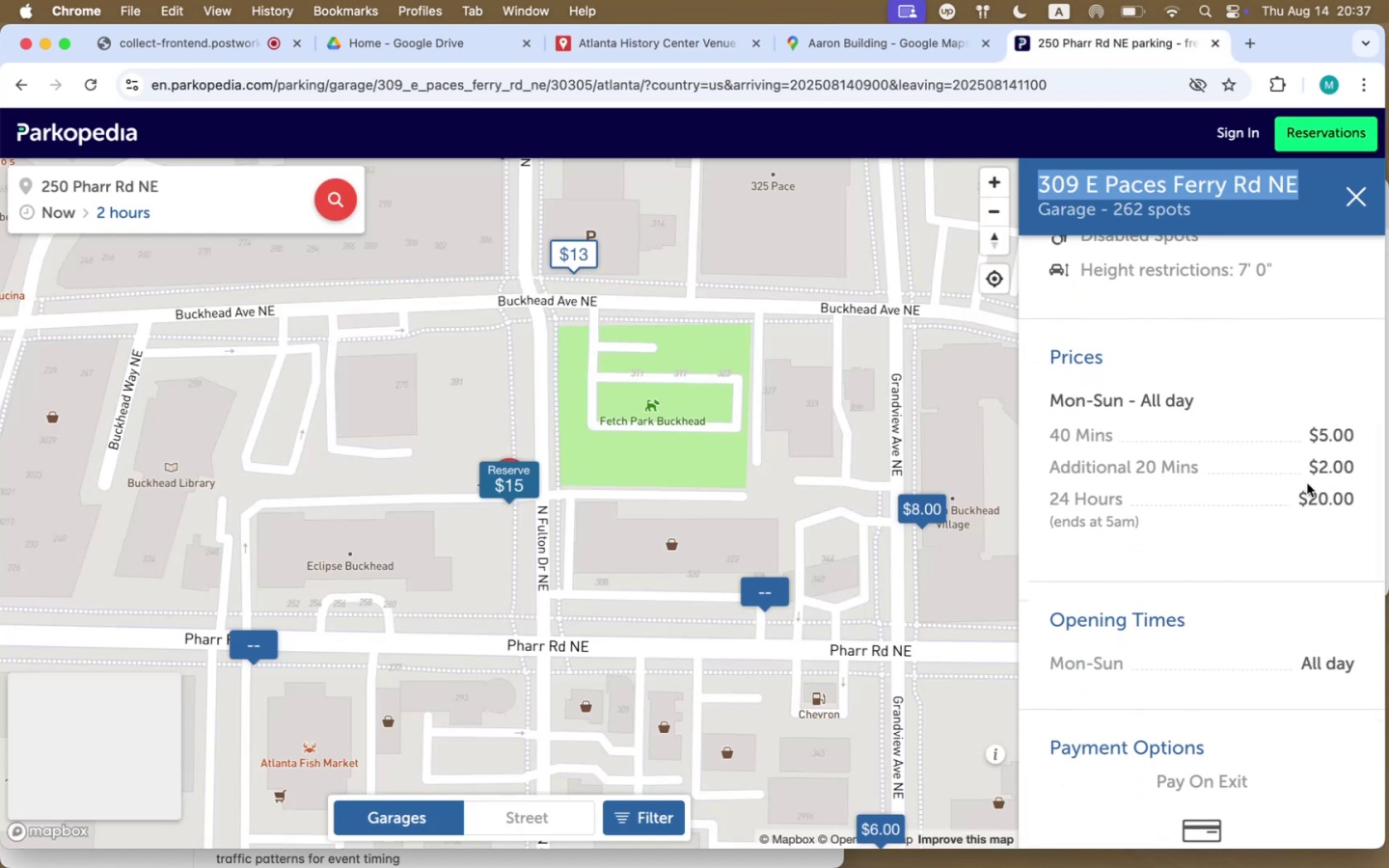 
scroll: coordinate [1307, 483], scroll_direction: up, amount: 86.0
 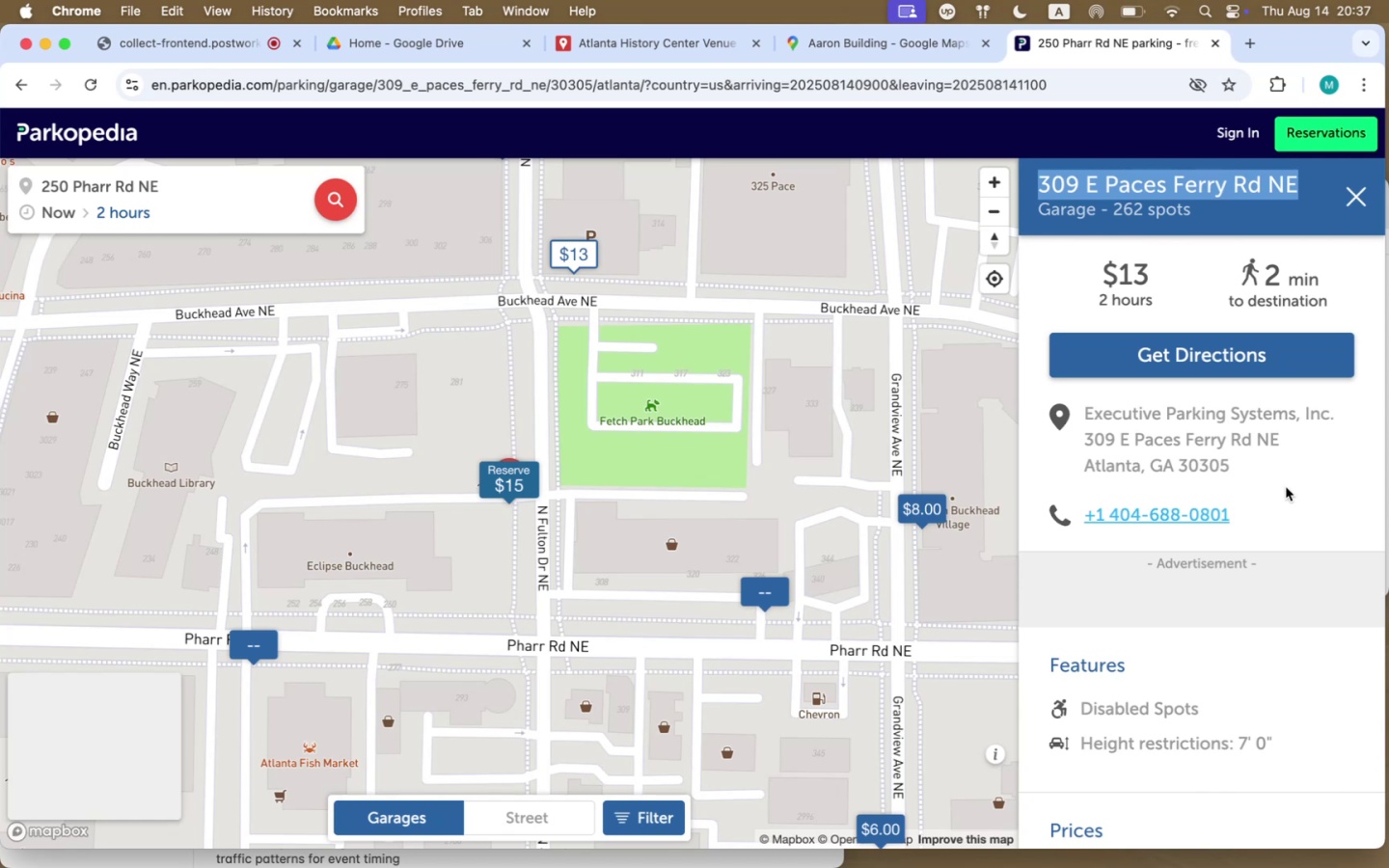 
wait(12.88)
 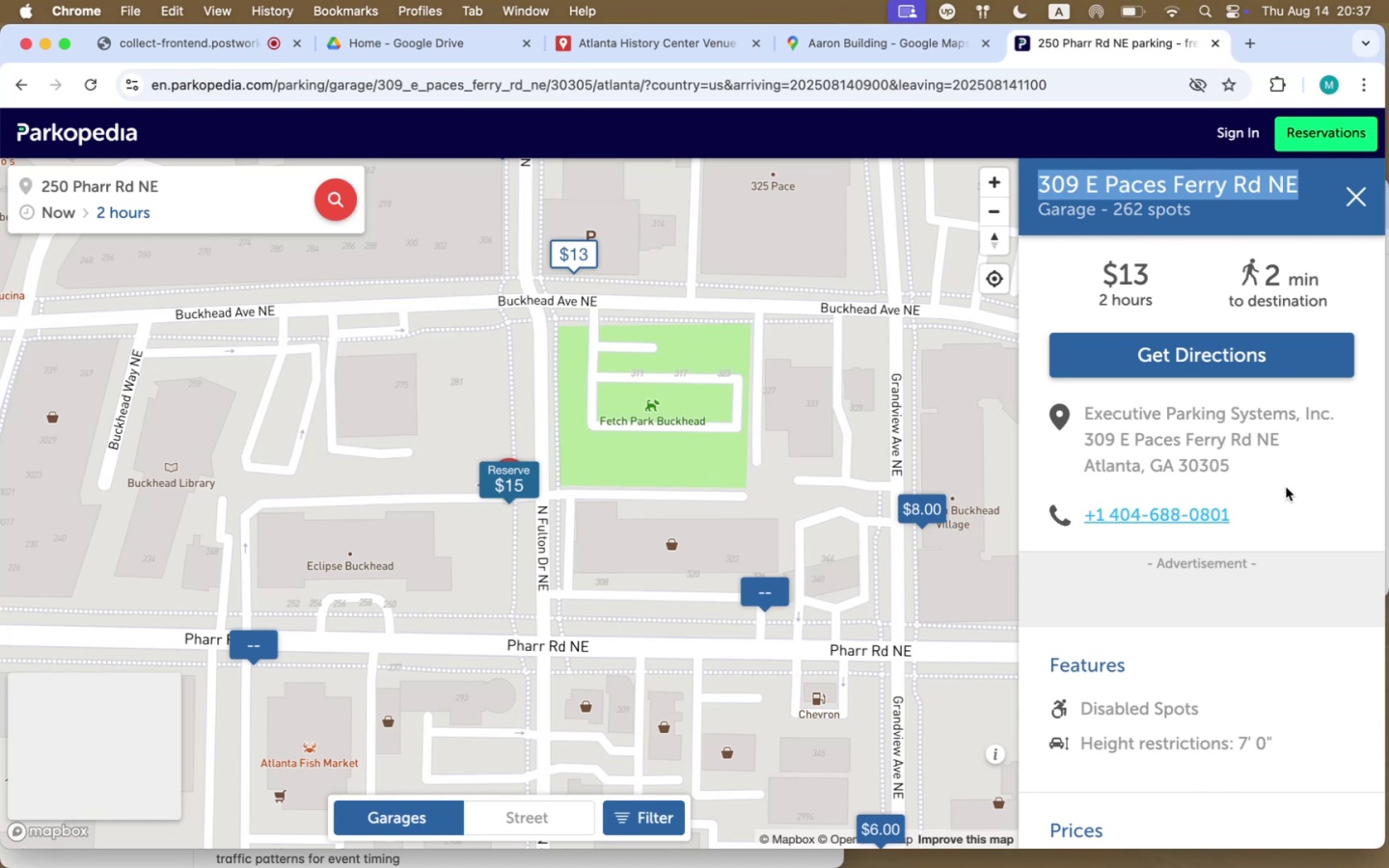 
scroll: coordinate [1270, 482], scroll_direction: down, amount: 34.0
 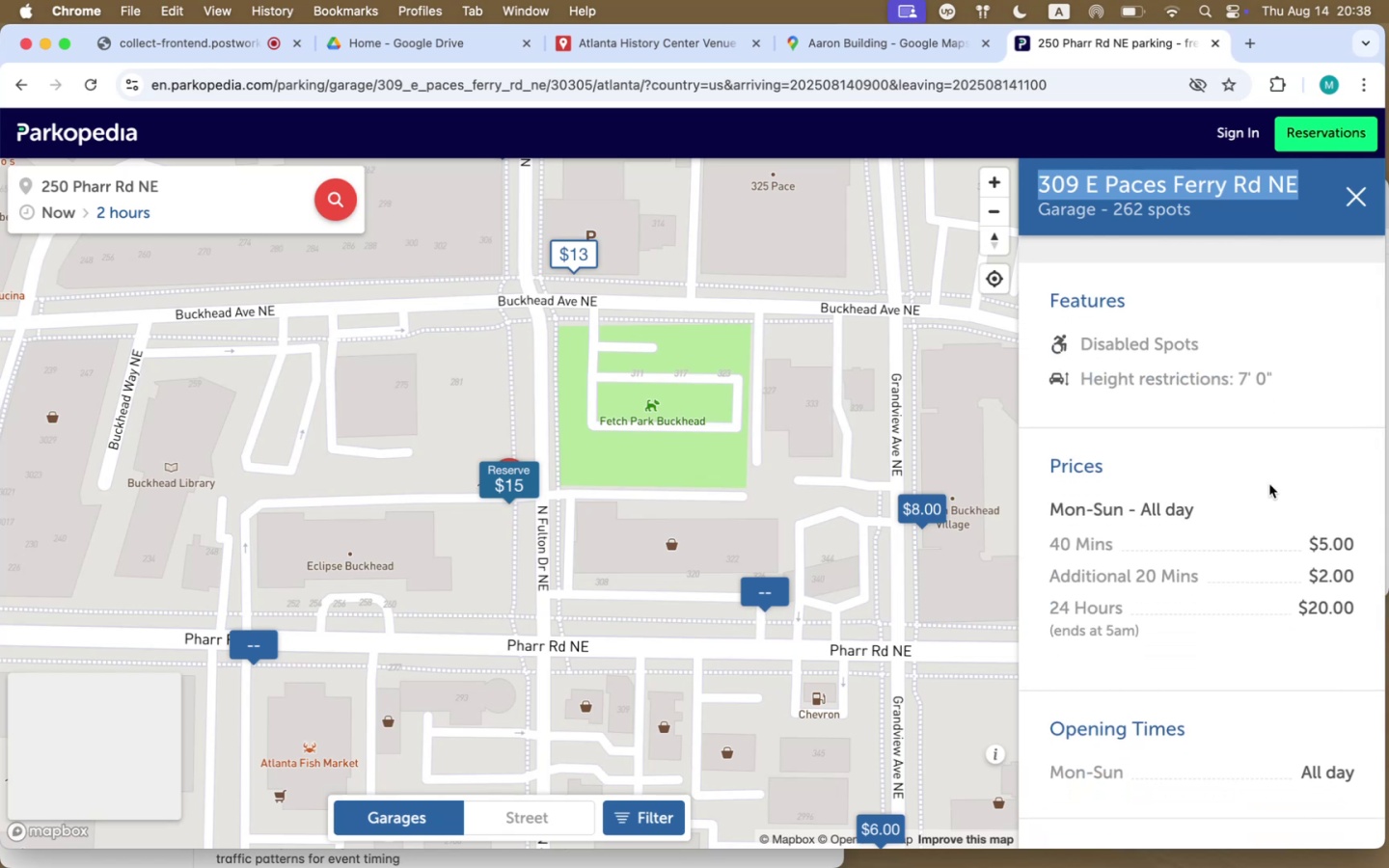 
wait(8.85)
 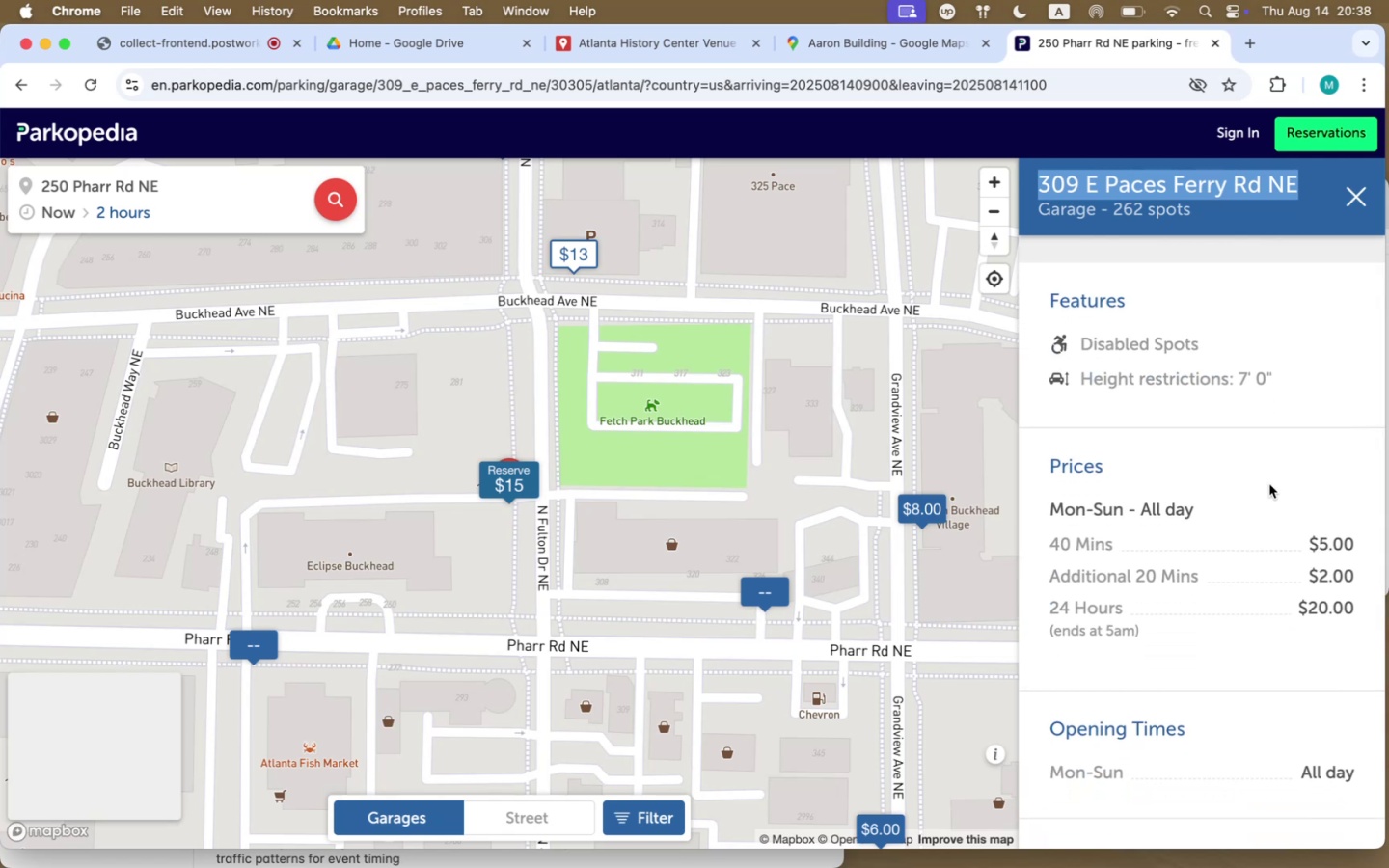 
scroll: coordinate [1222, 556], scroll_direction: up, amount: 41.0
 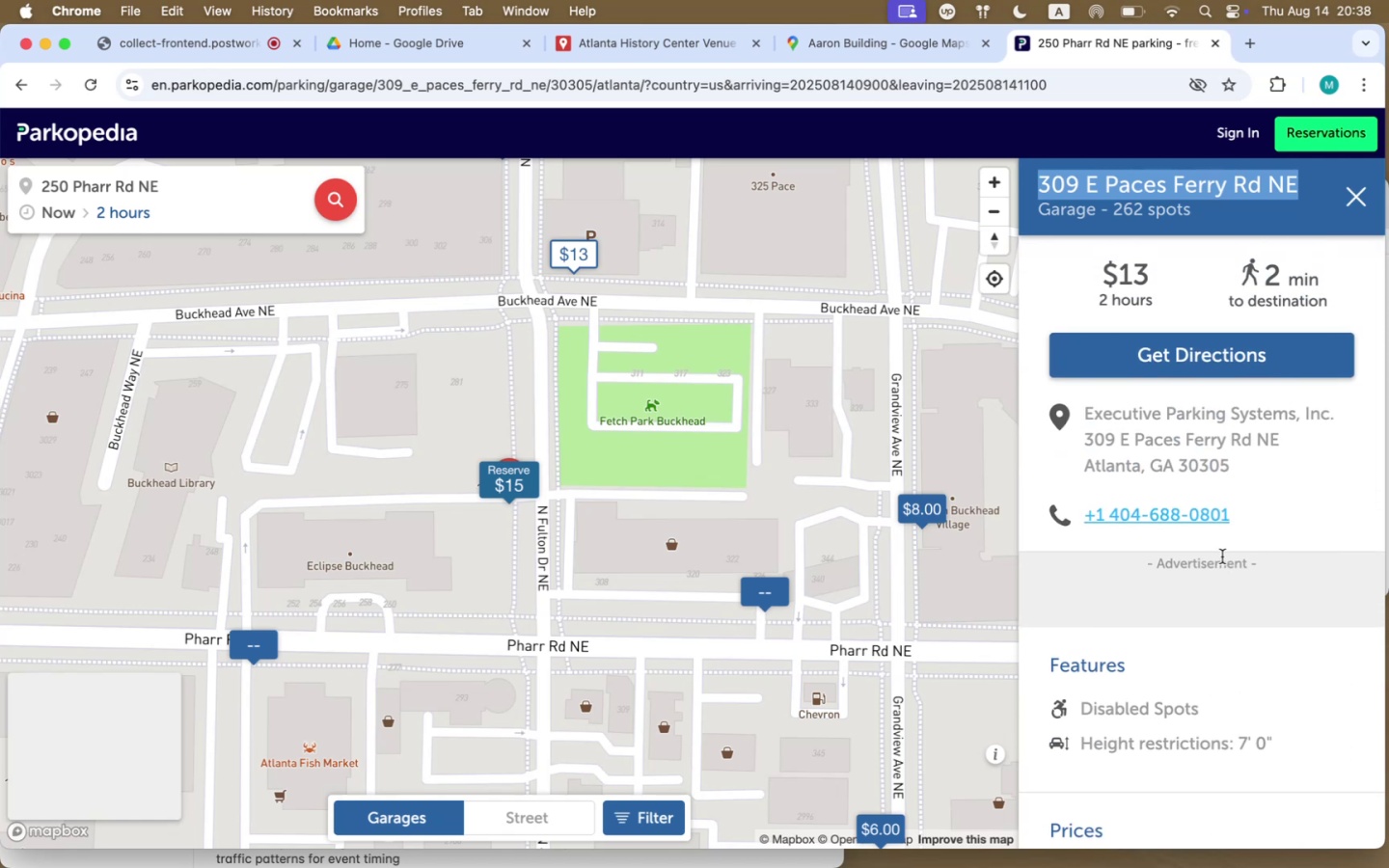 
scroll: coordinate [1221, 556], scroll_direction: down, amount: 64.0
 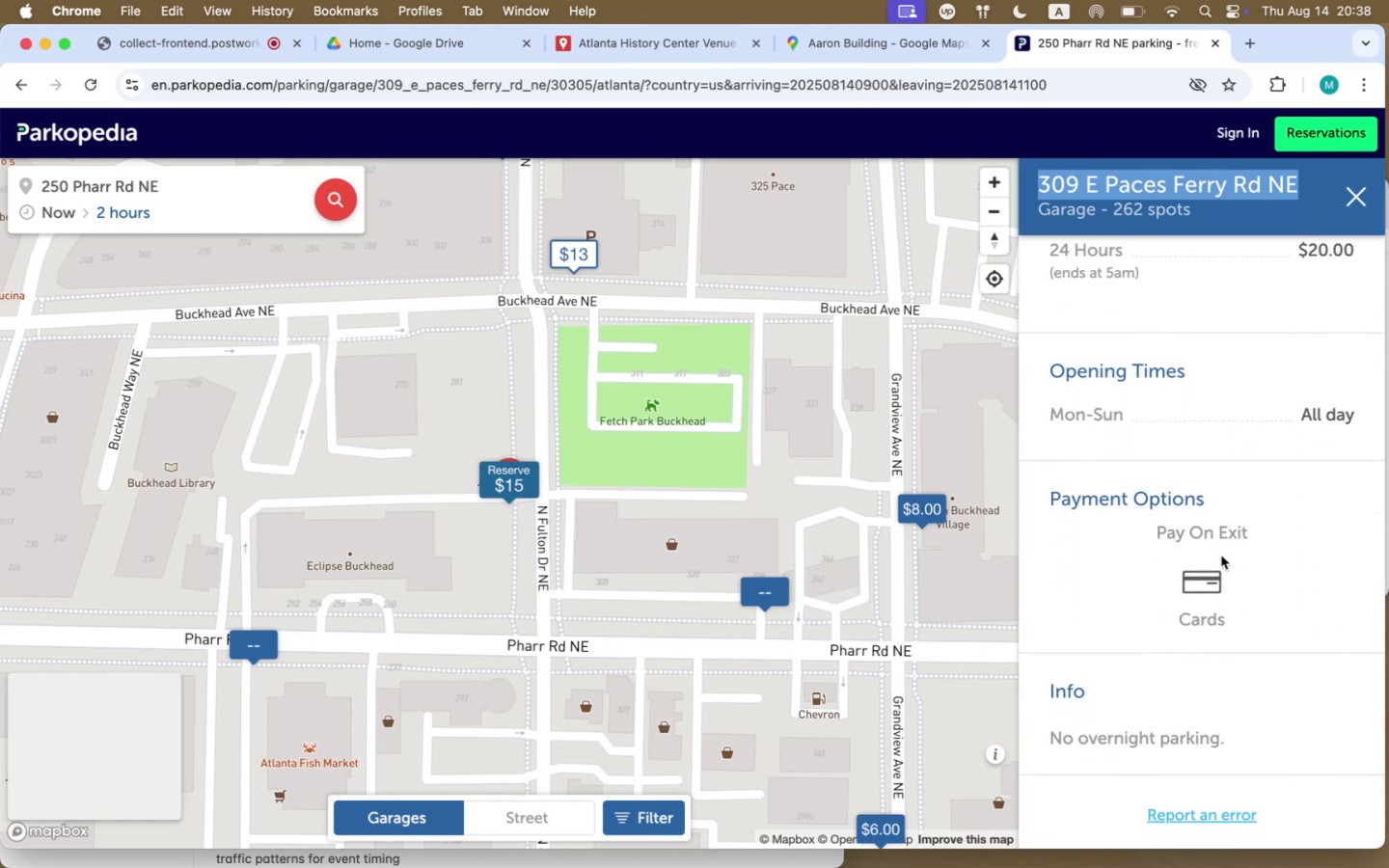 
scroll: coordinate [1221, 556], scroll_direction: none, amount: 0.0
 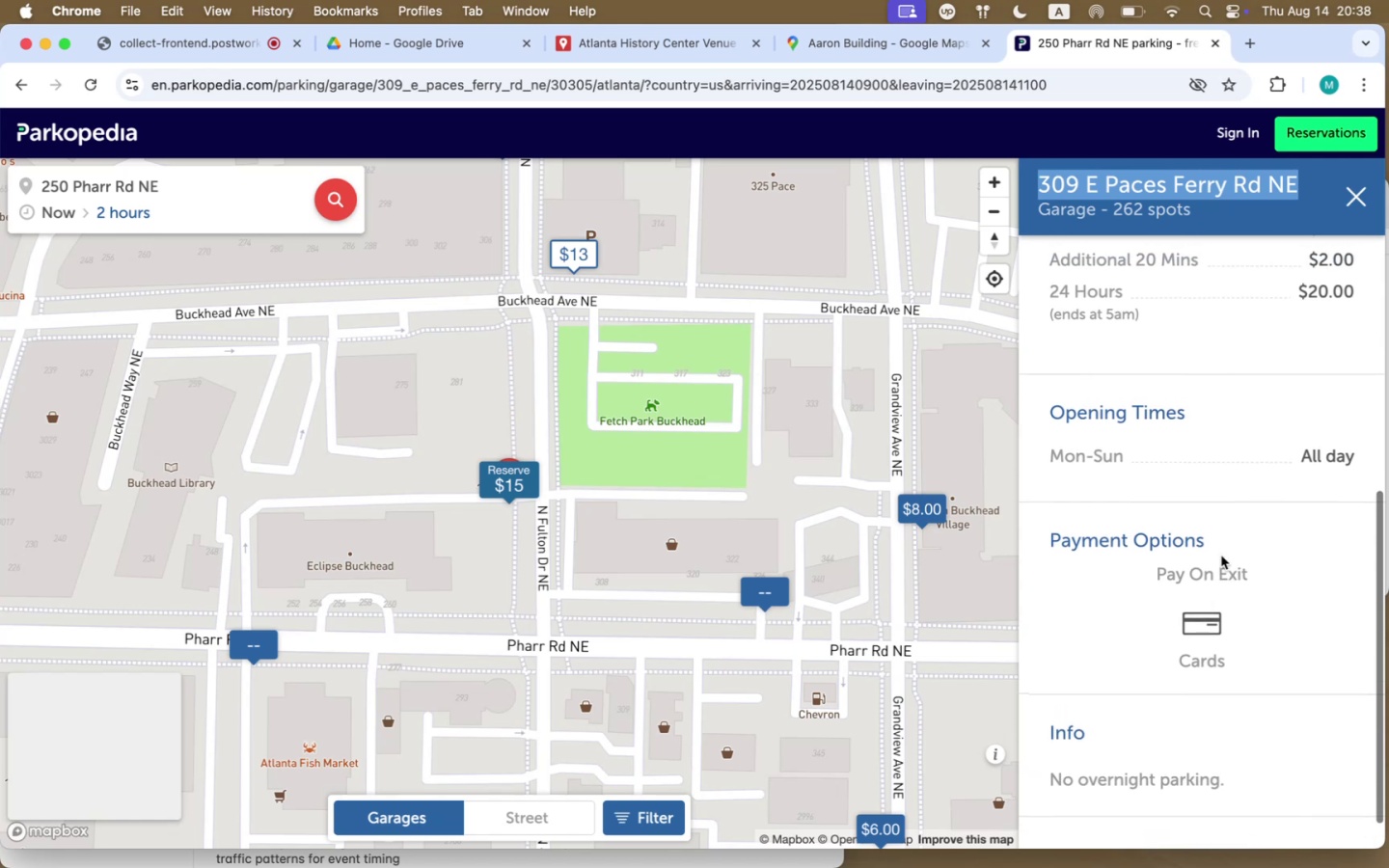 
scroll: coordinate [1221, 556], scroll_direction: up, amount: 10.0
 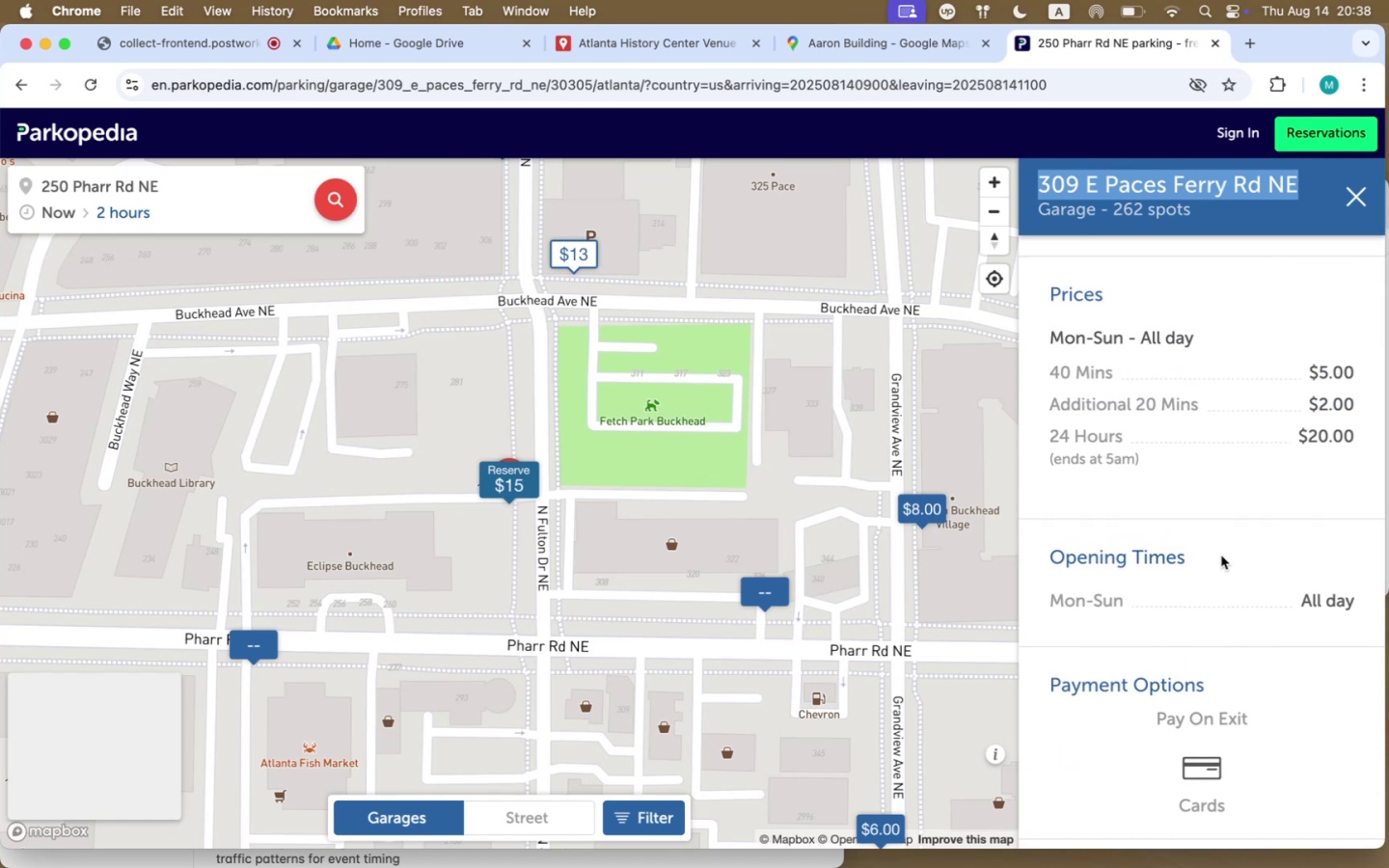 
wait(8.63)
 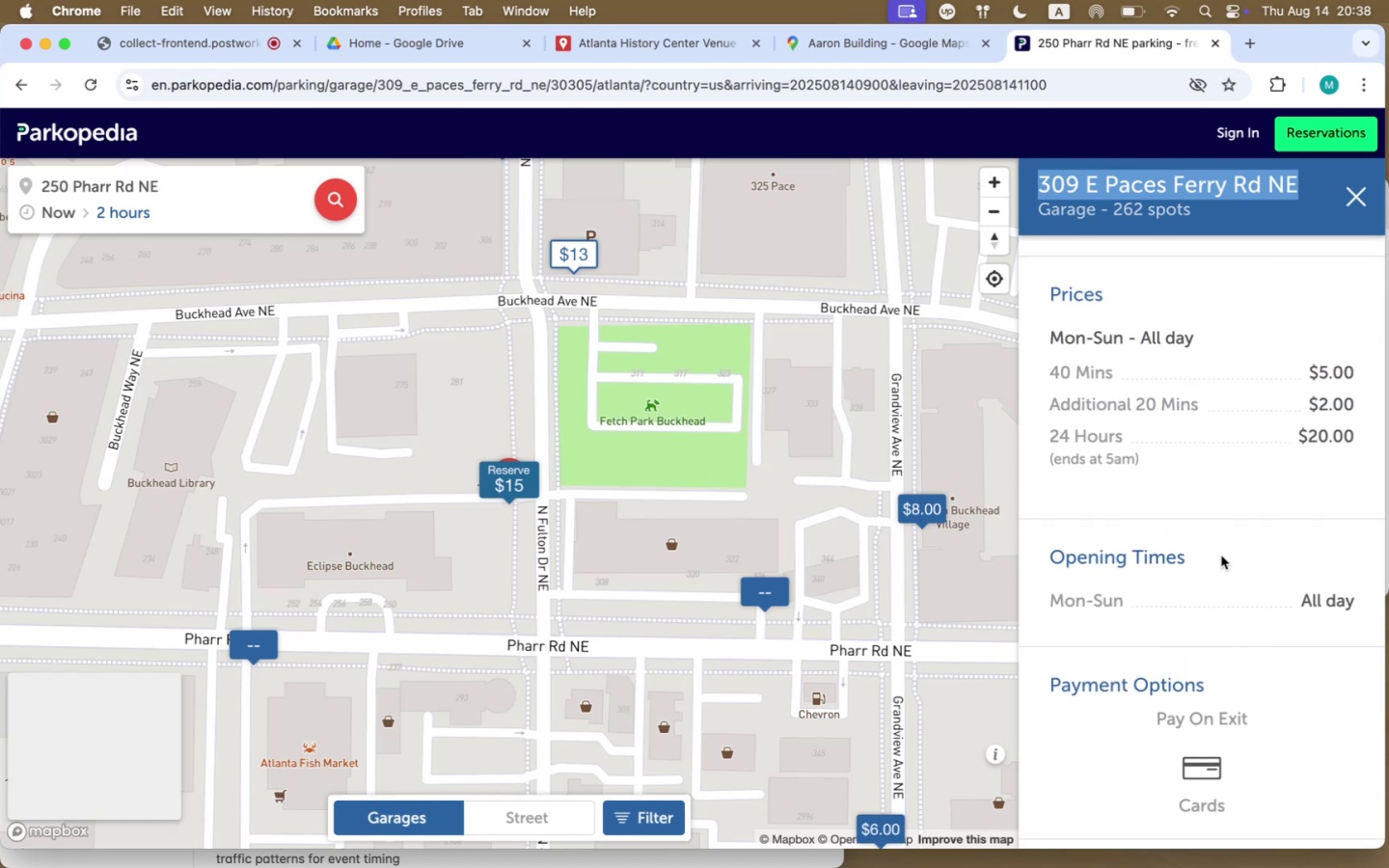 
left_click([681, 41])
 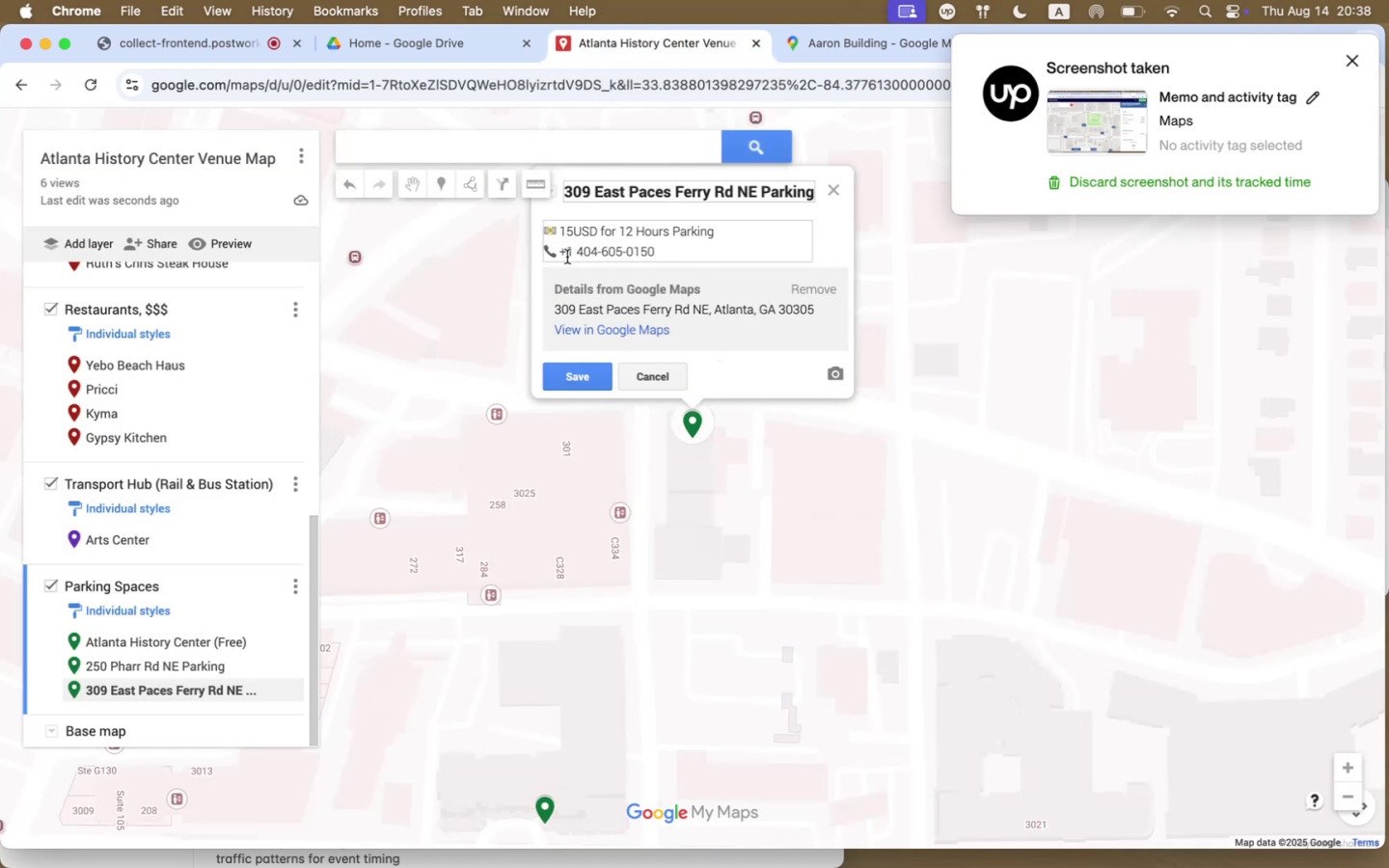 
left_click([576, 229])
 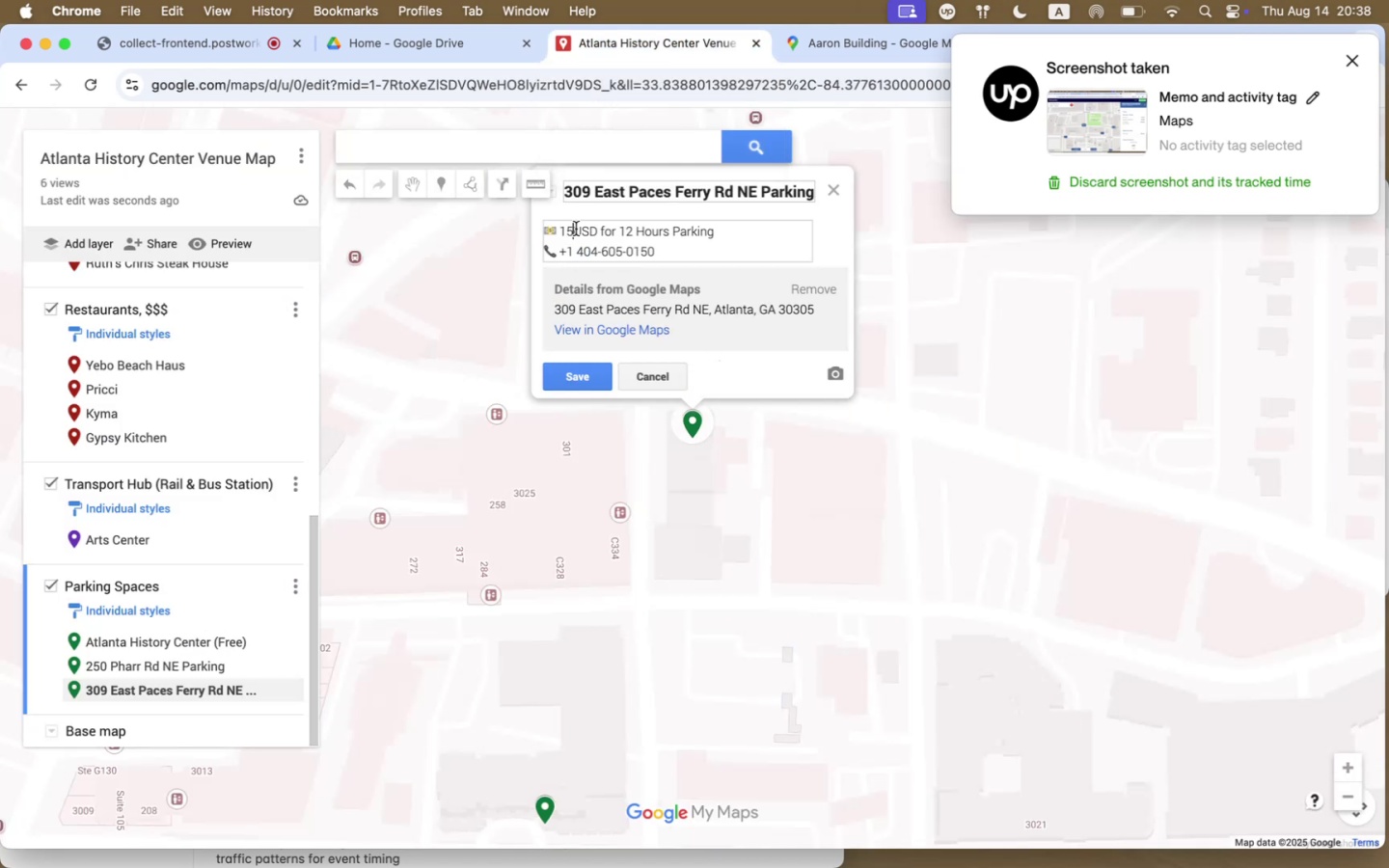 
key(Backspace)
 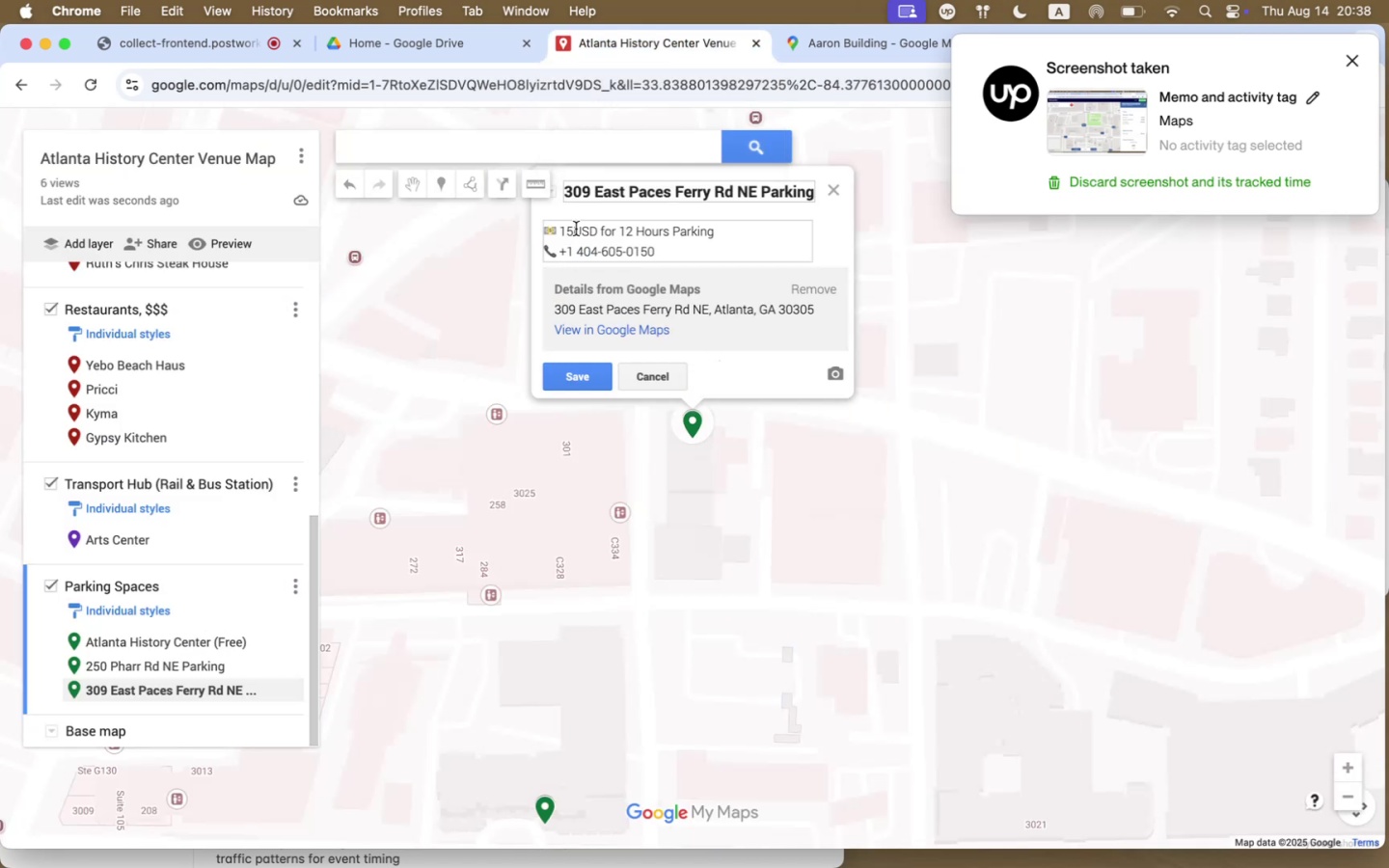 
key(Backspace)
 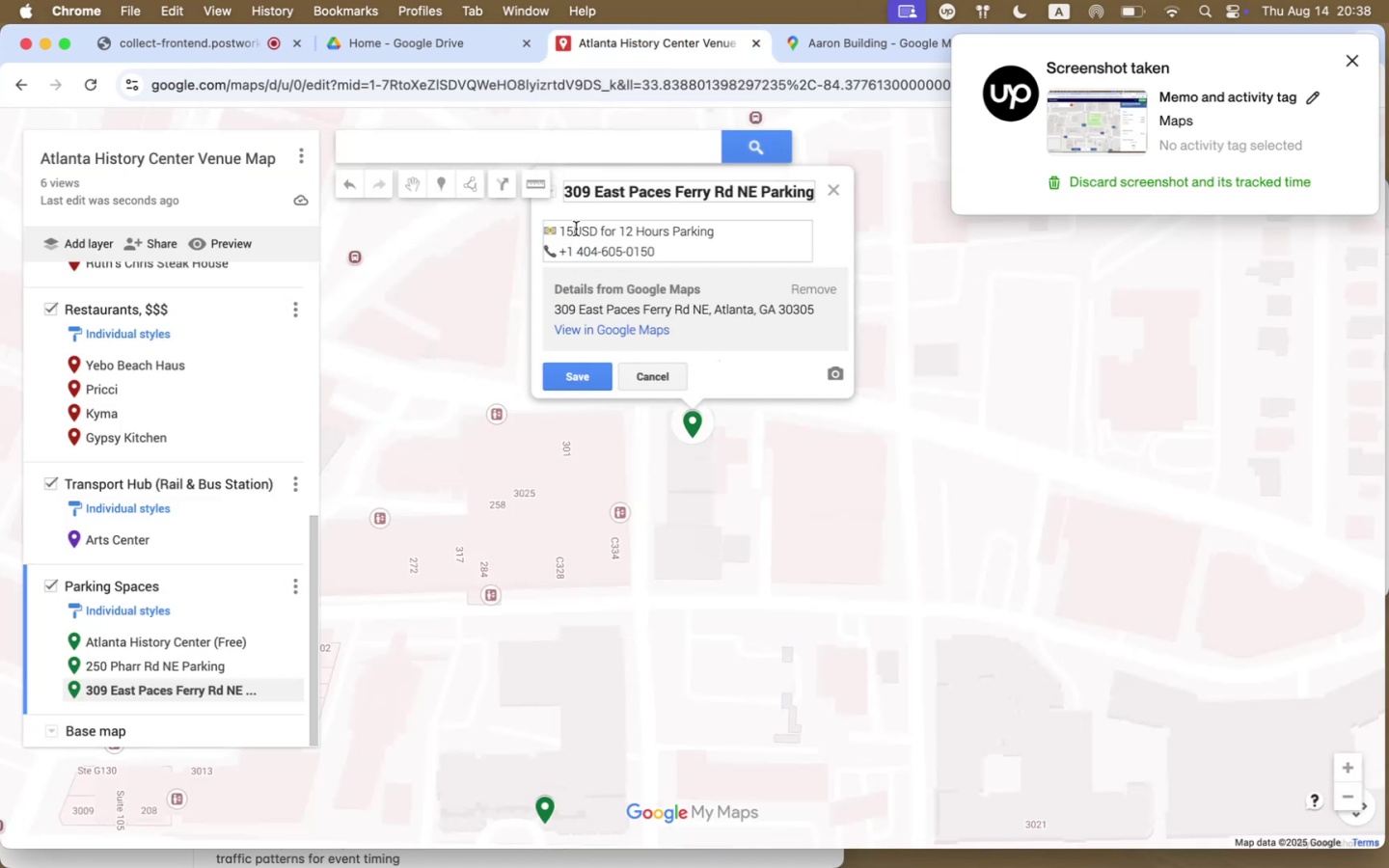 
key(5)
 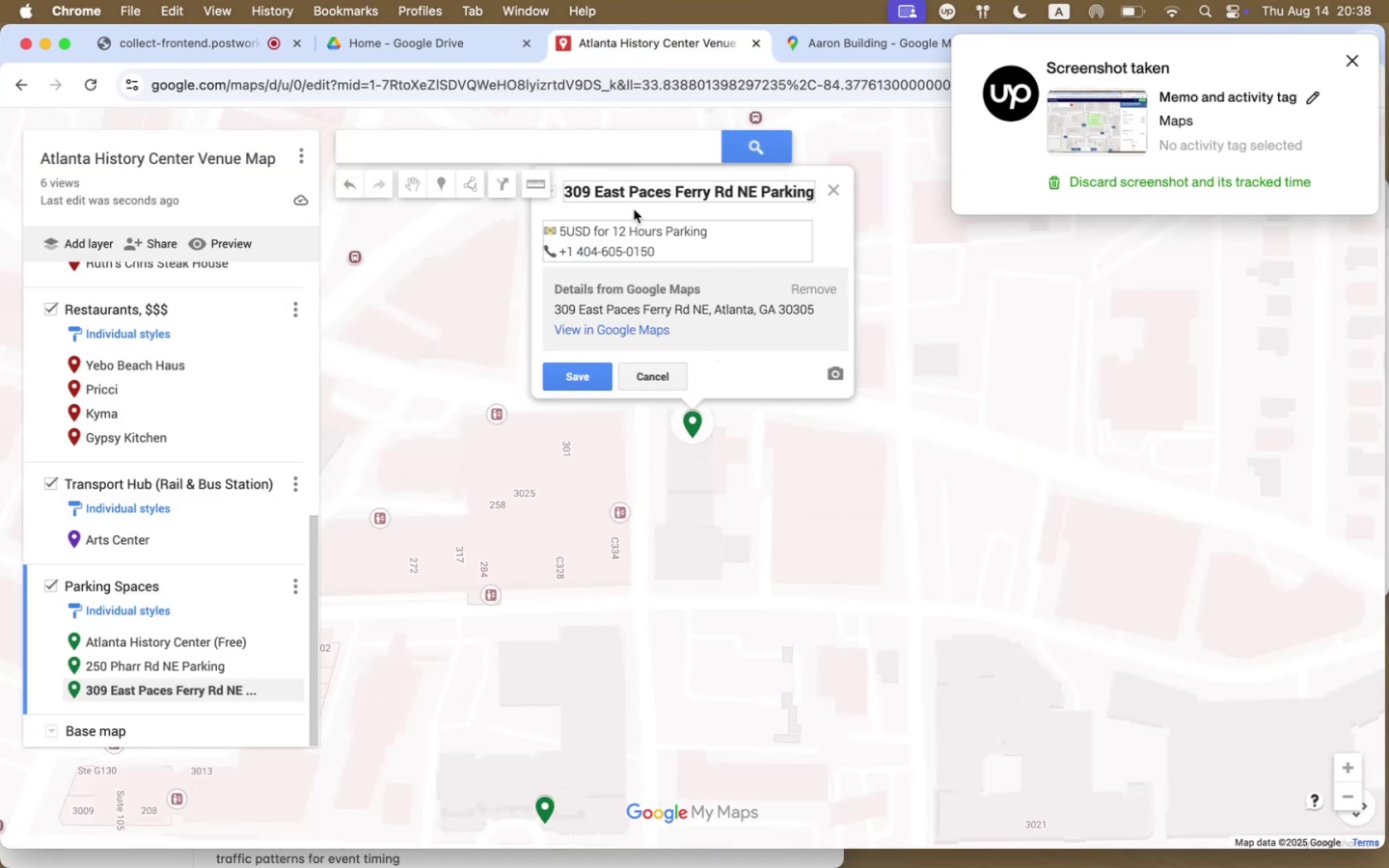 
left_click_drag(start_coordinate=[658, 230], to_coordinate=[619, 231])
 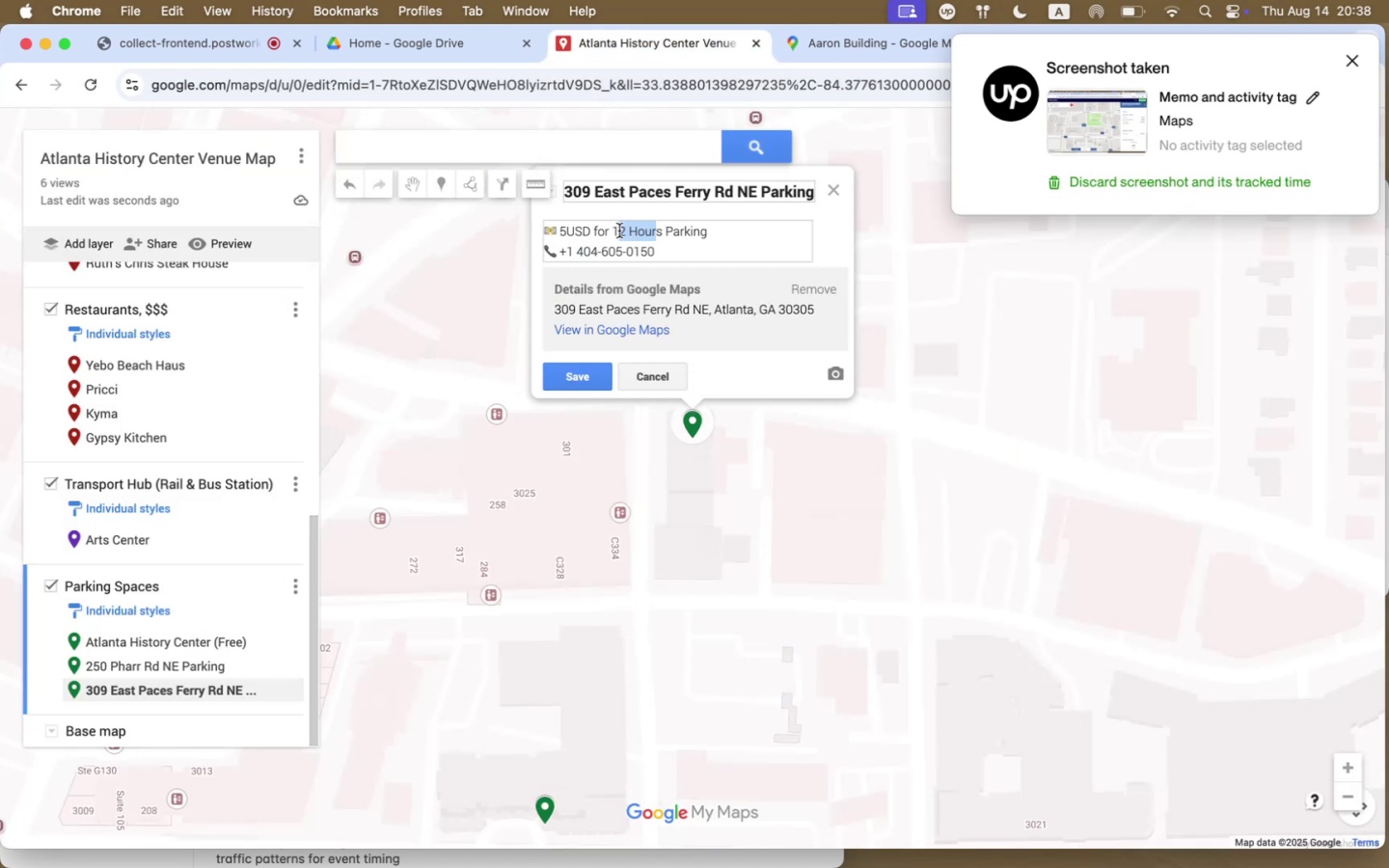 
key(Backspace)
 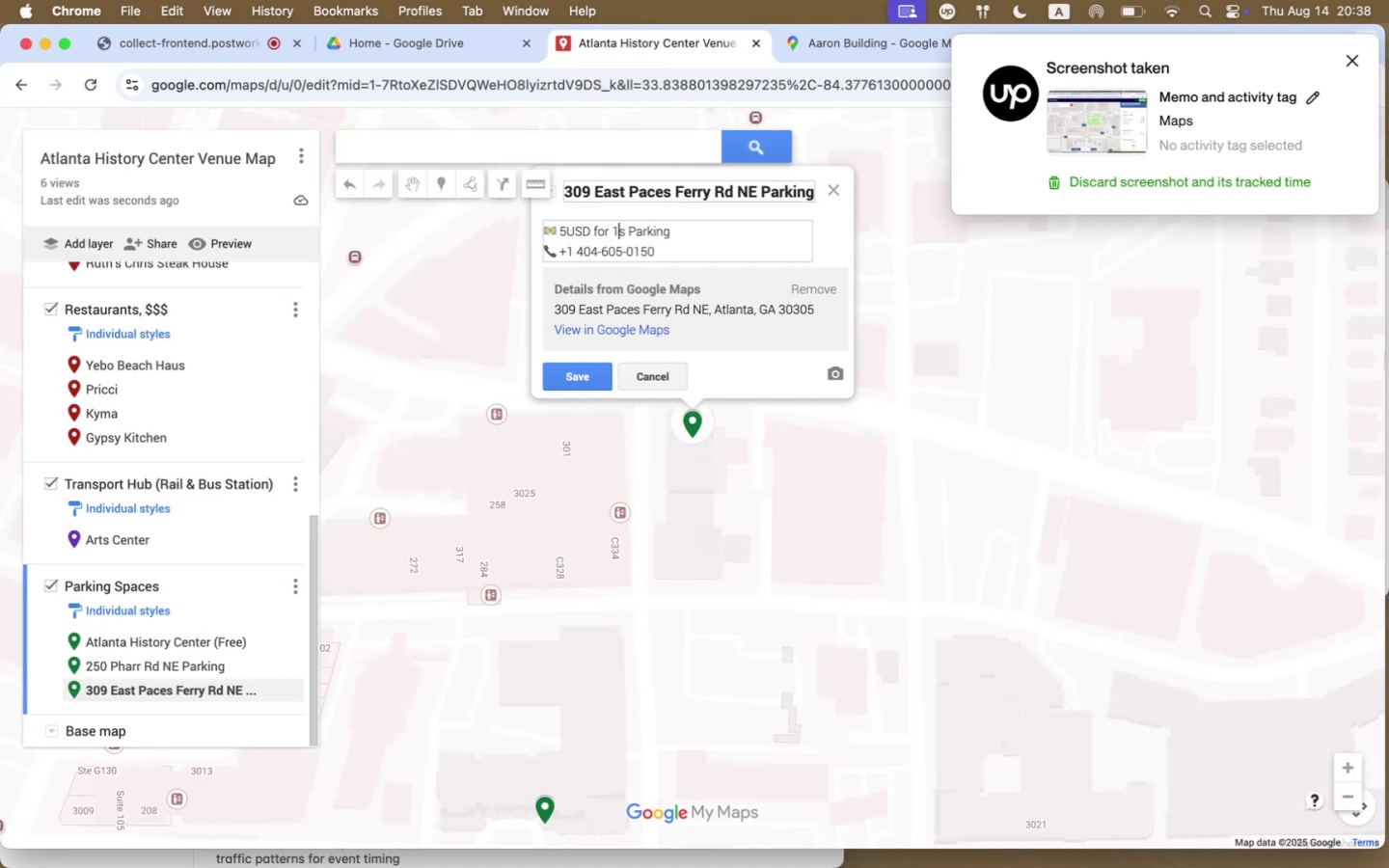 
key(ArrowRight)
 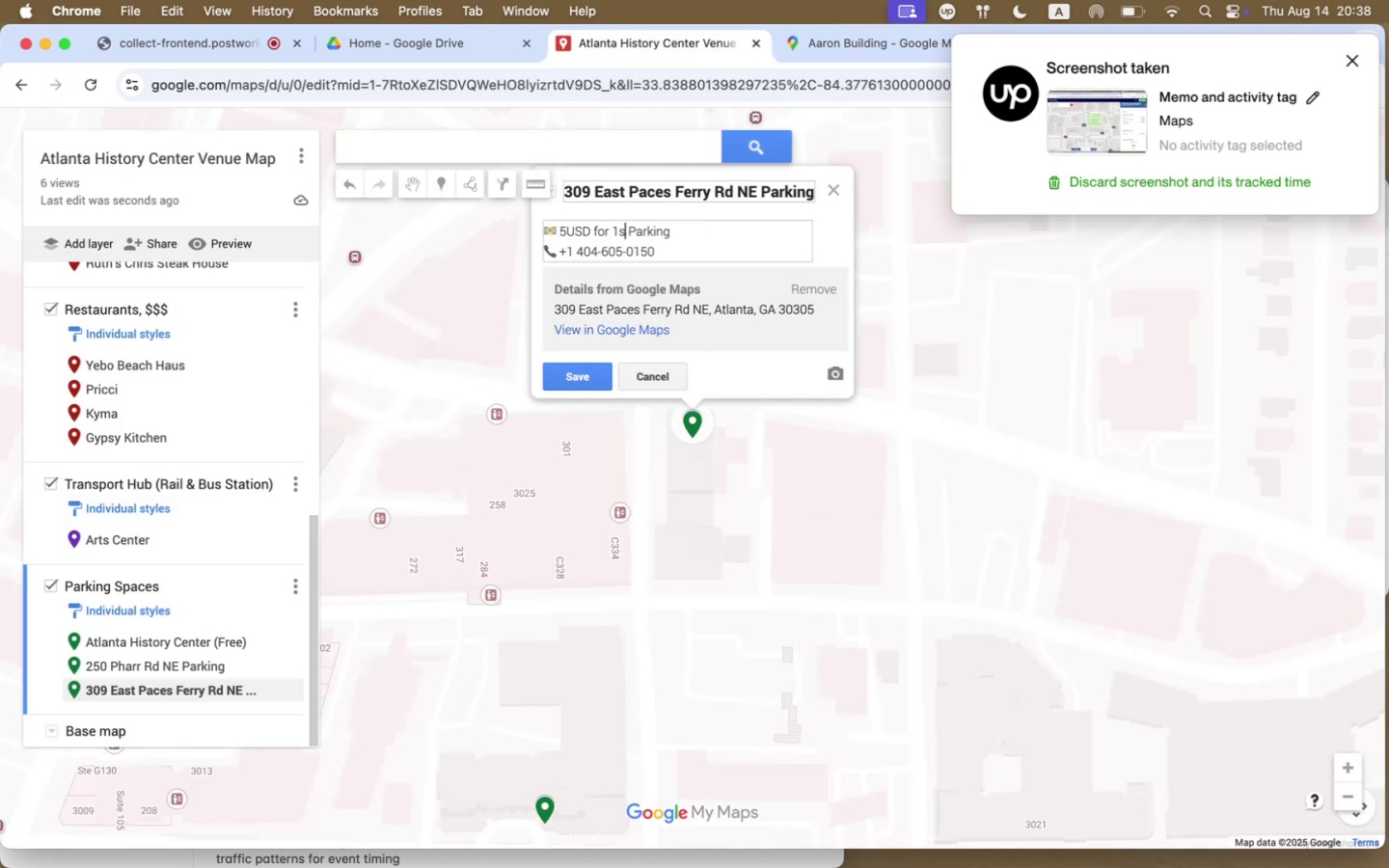 
key(Backspace)
key(Backspace)
type(40m)
key(Backspace)
type( muni)
key(Backspace)
key(Backspace)
key(Backspace)
type(inutes)
 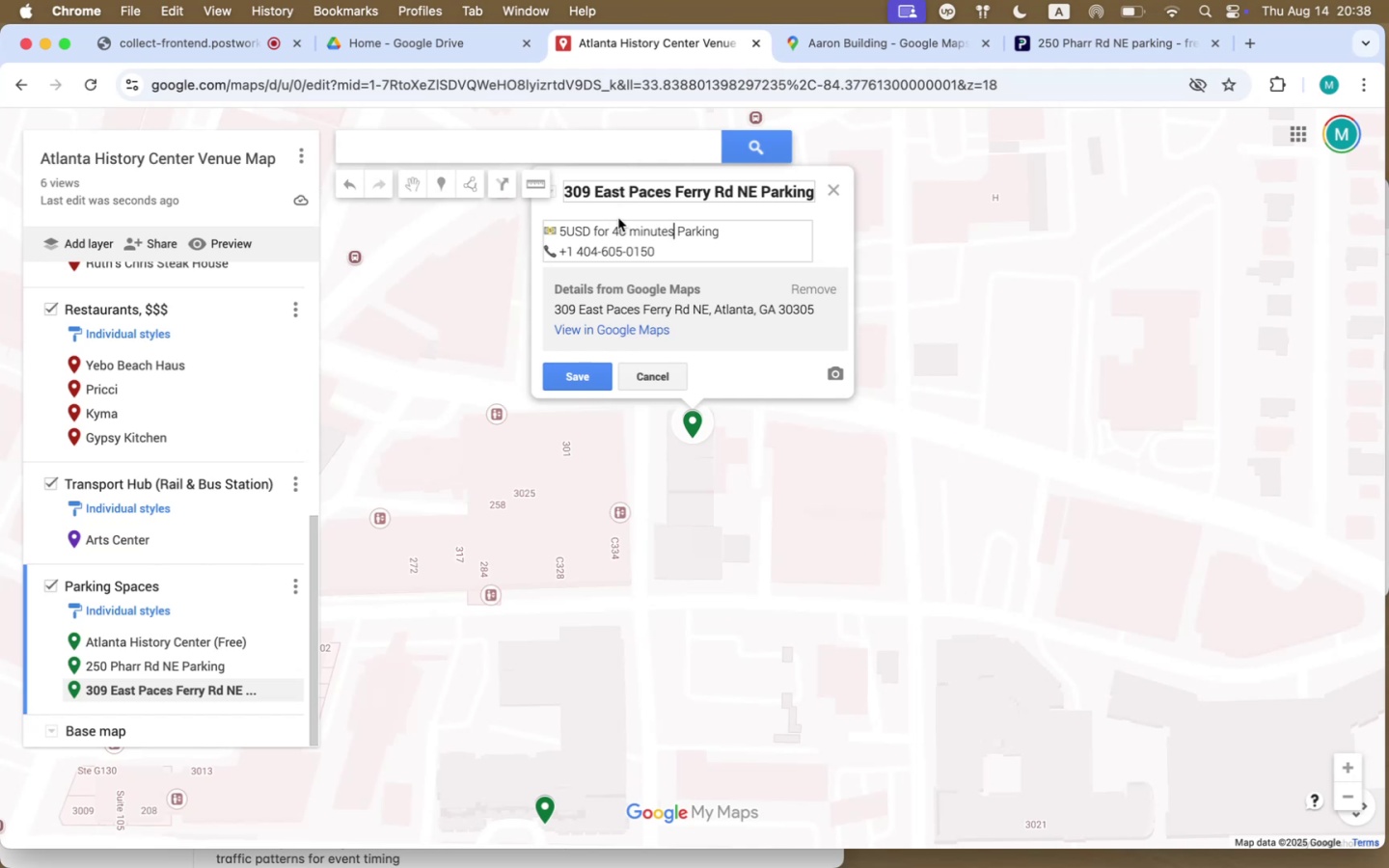 
left_click([639, 227])
 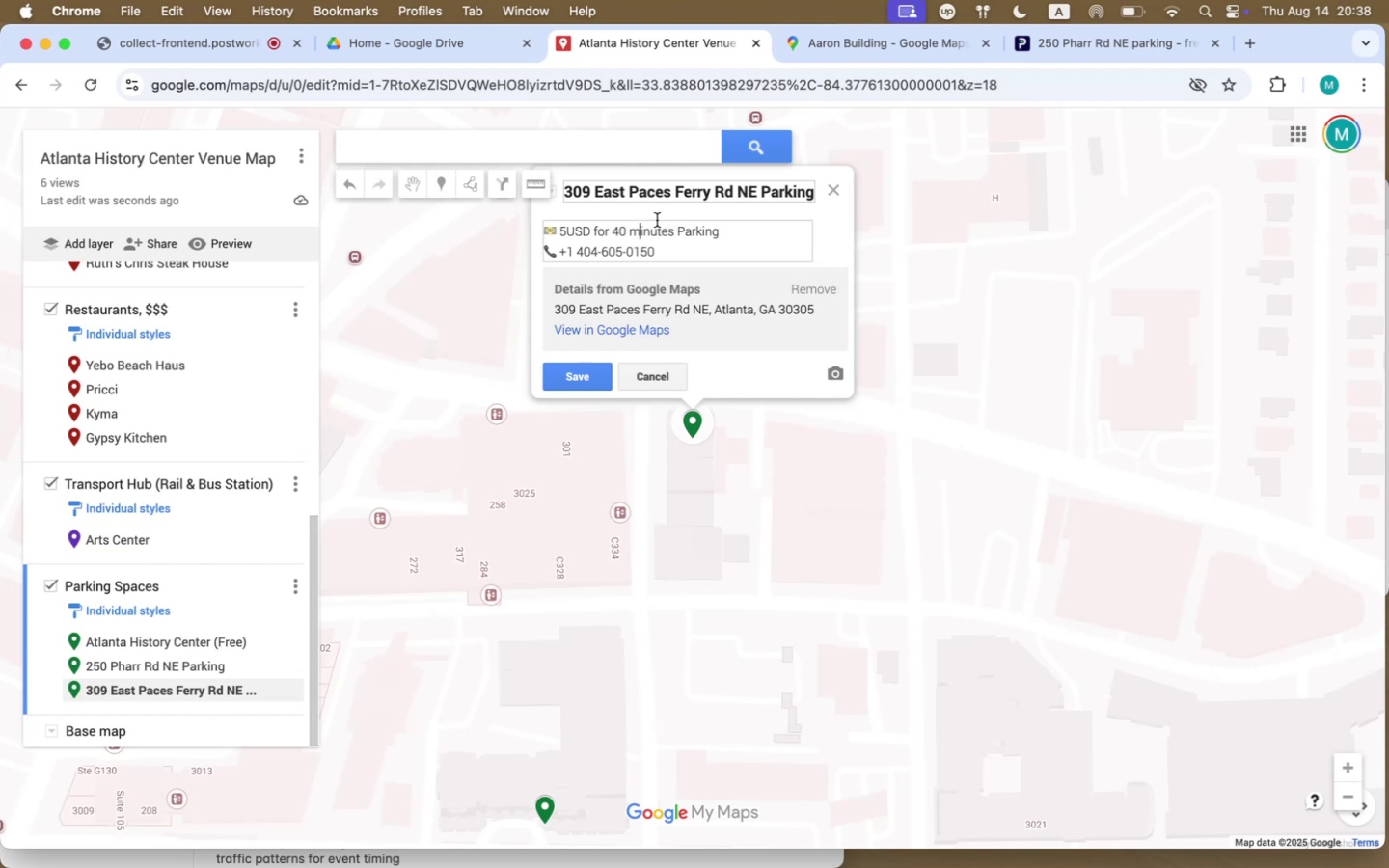 
left_click([566, 229])
 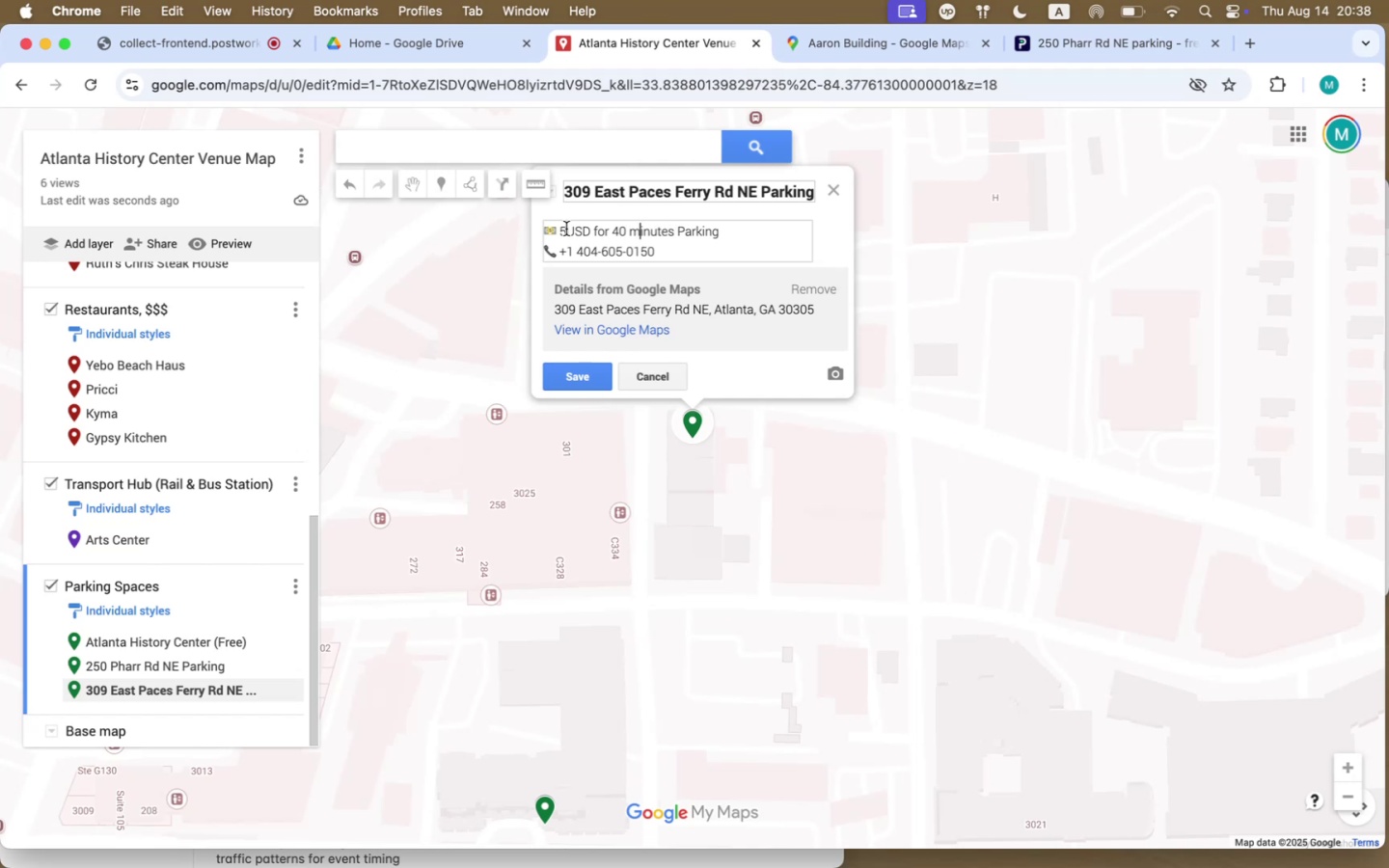 
key(Space)
 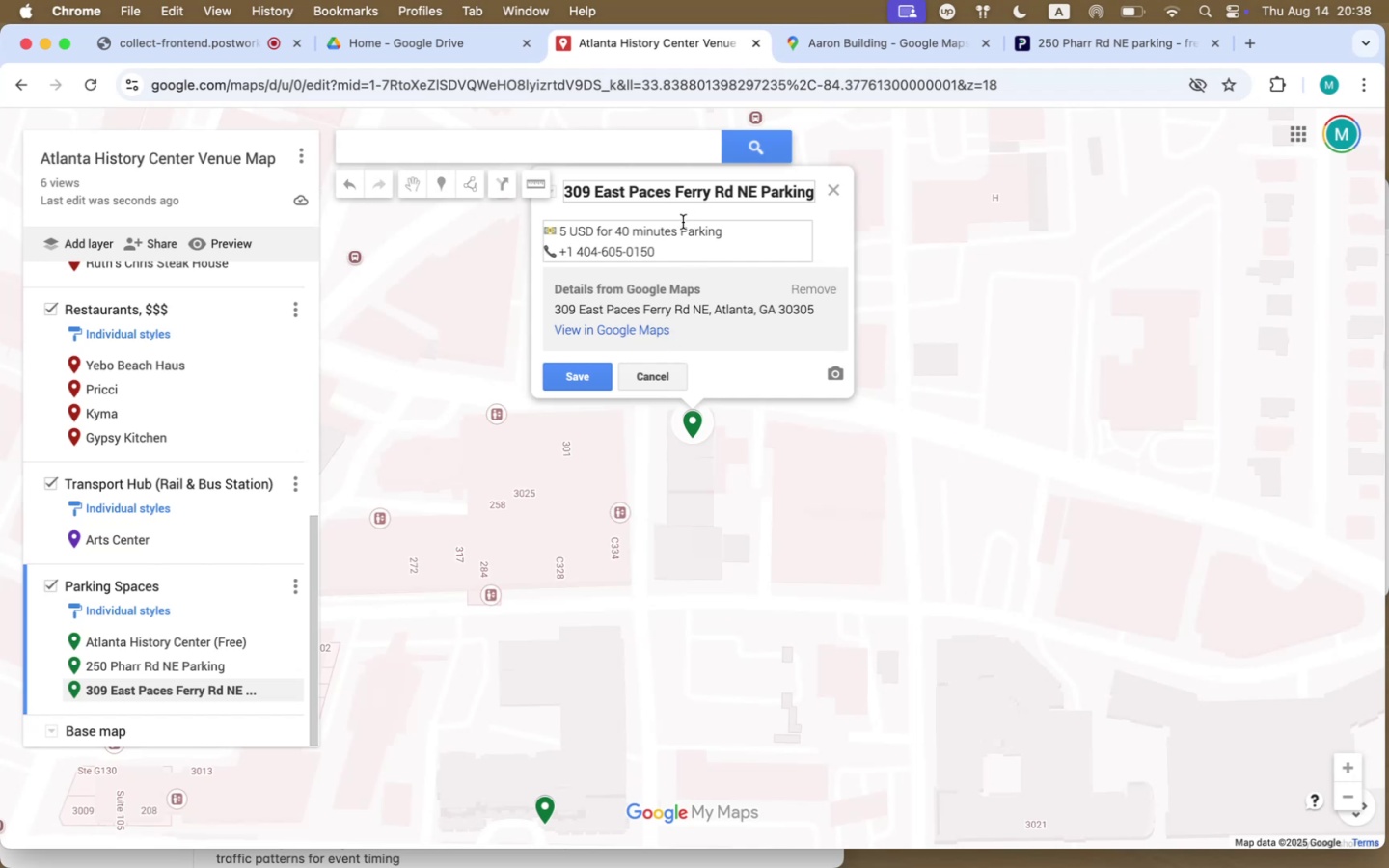 
wait(5.17)
 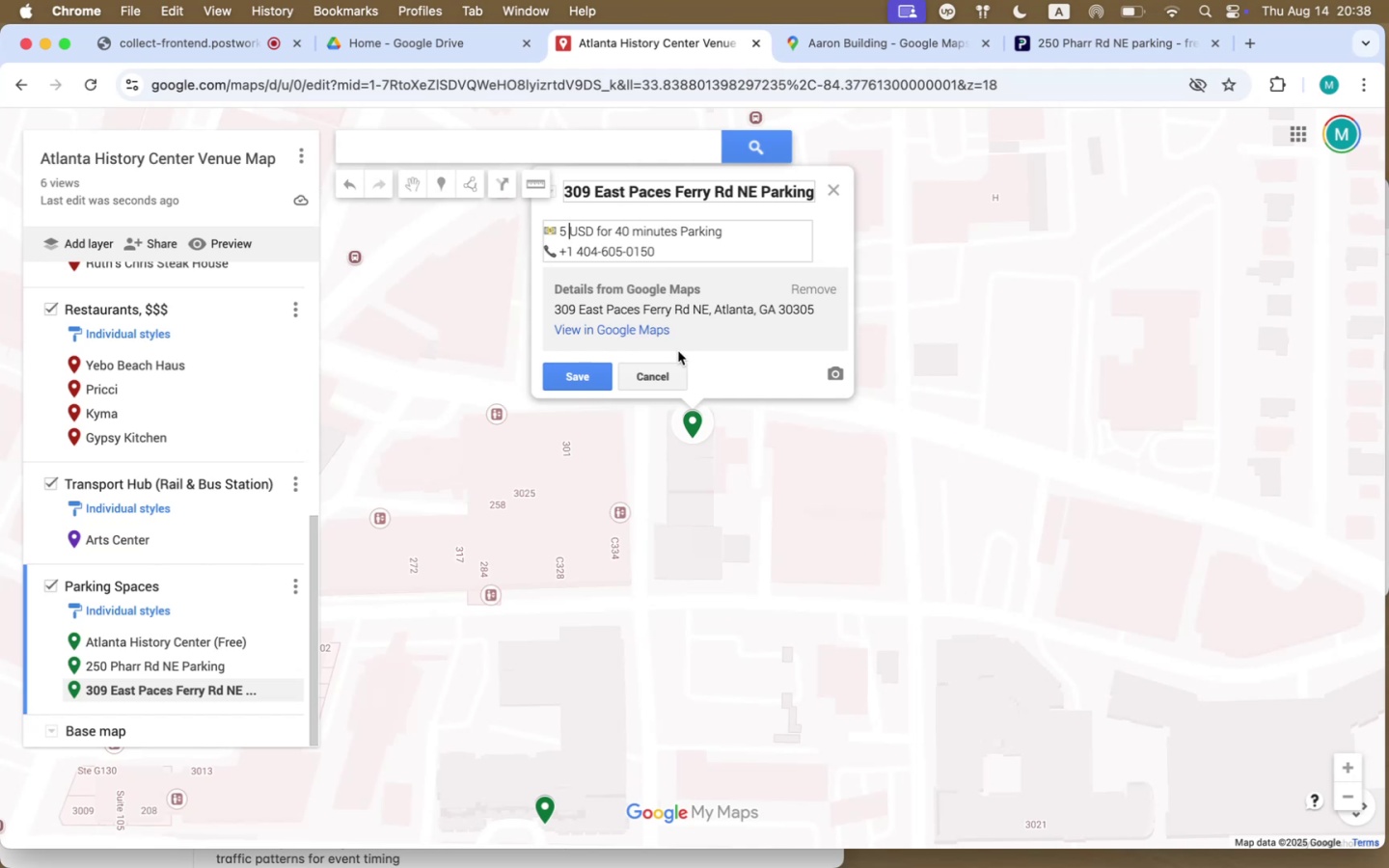 
left_click([1073, 40])
 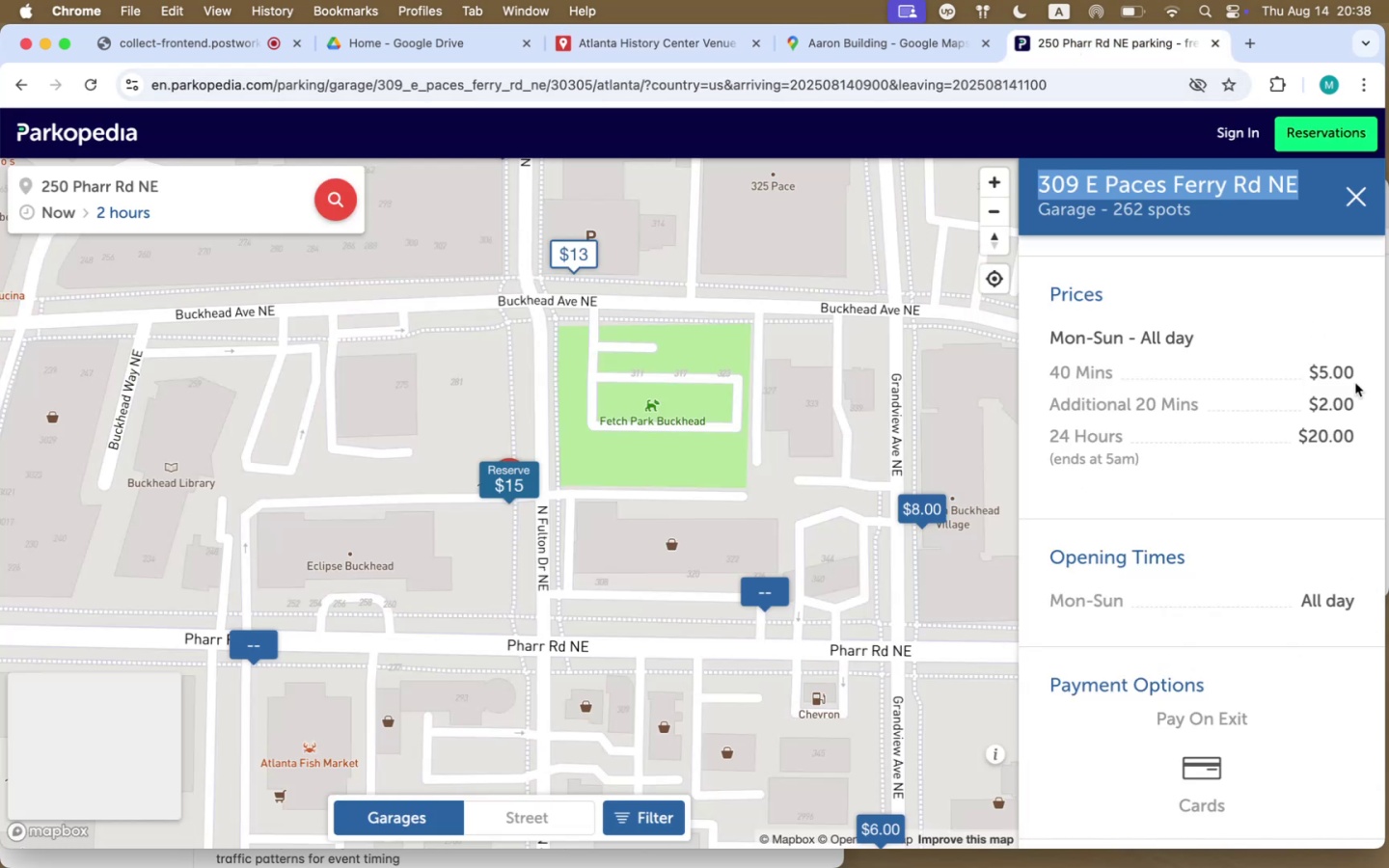 
scroll: coordinate [1284, 552], scroll_direction: down, amount: 1.0
 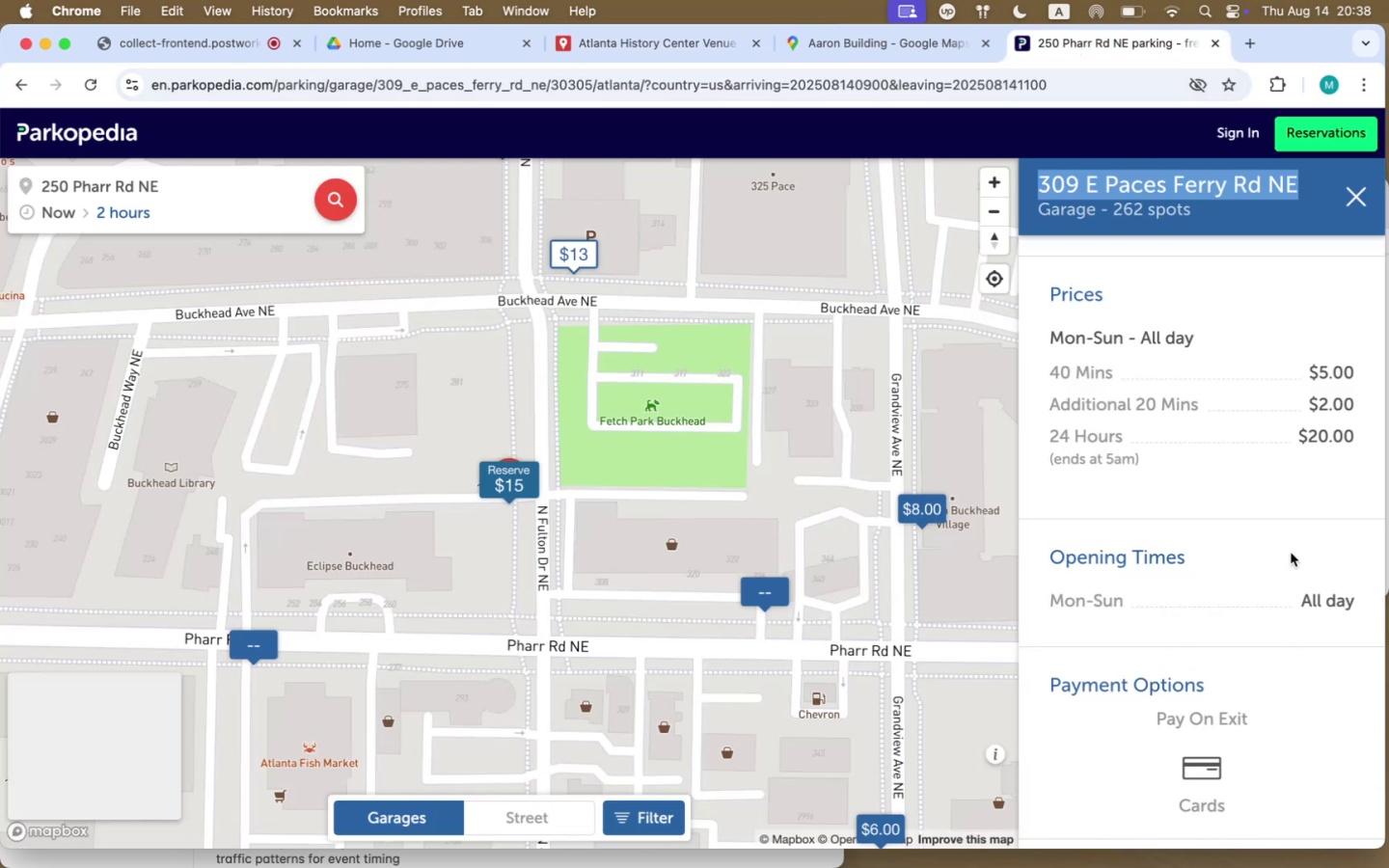 
scroll: coordinate [1288, 558], scroll_direction: up, amount: 44.0
 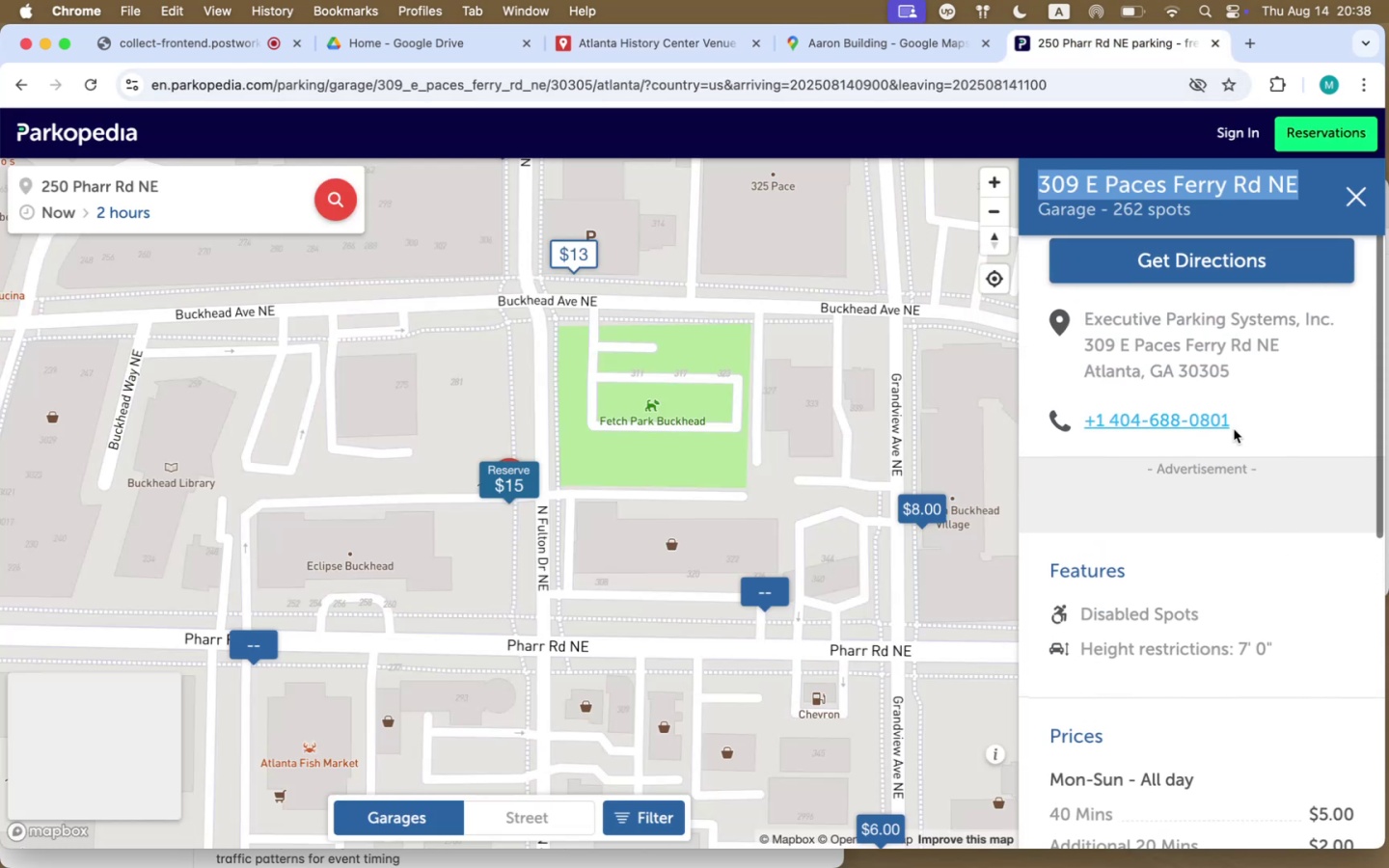 
left_click_drag(start_coordinate=[1246, 424], to_coordinate=[1086, 426])
 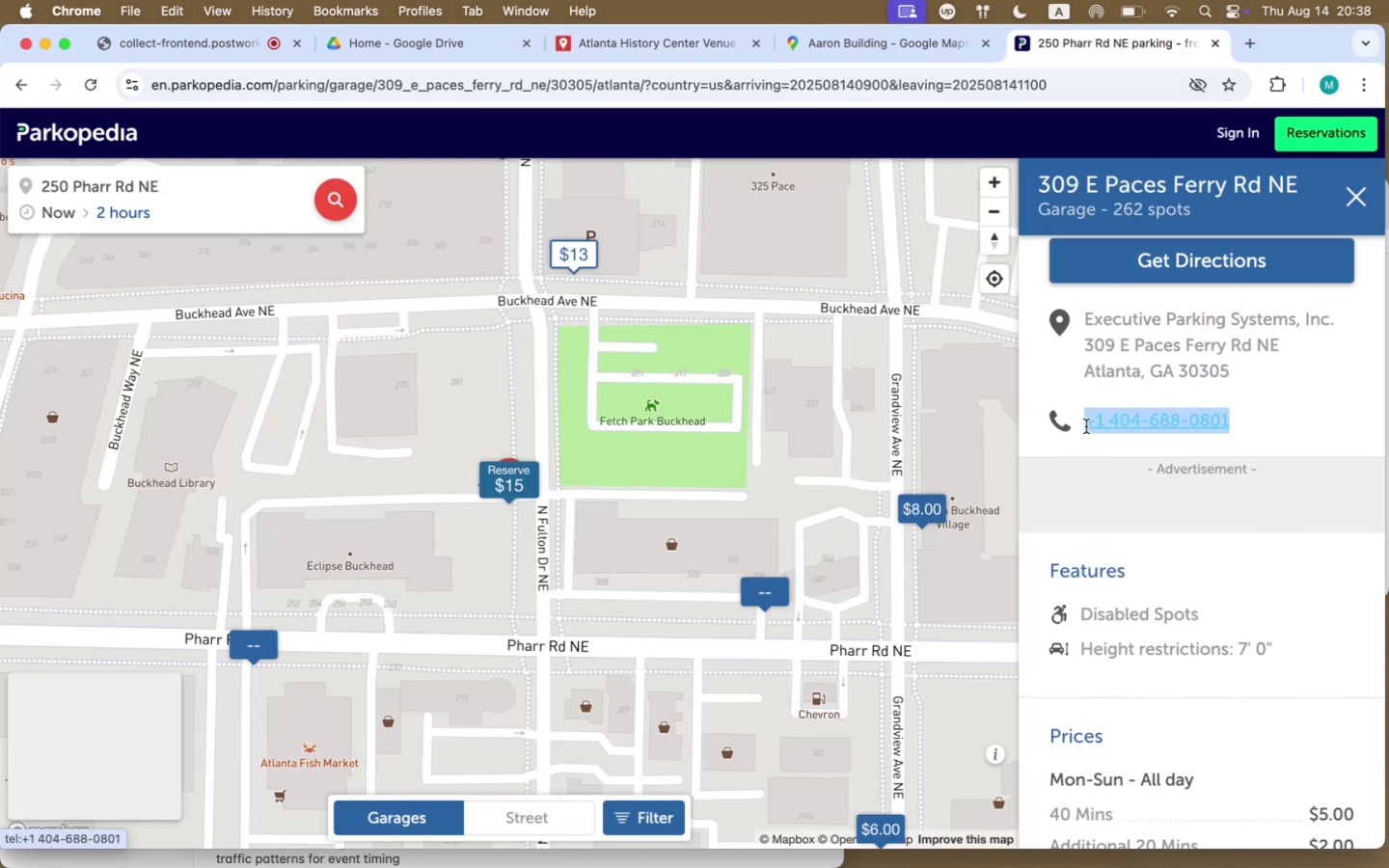 
key(Meta+CommandLeft)
 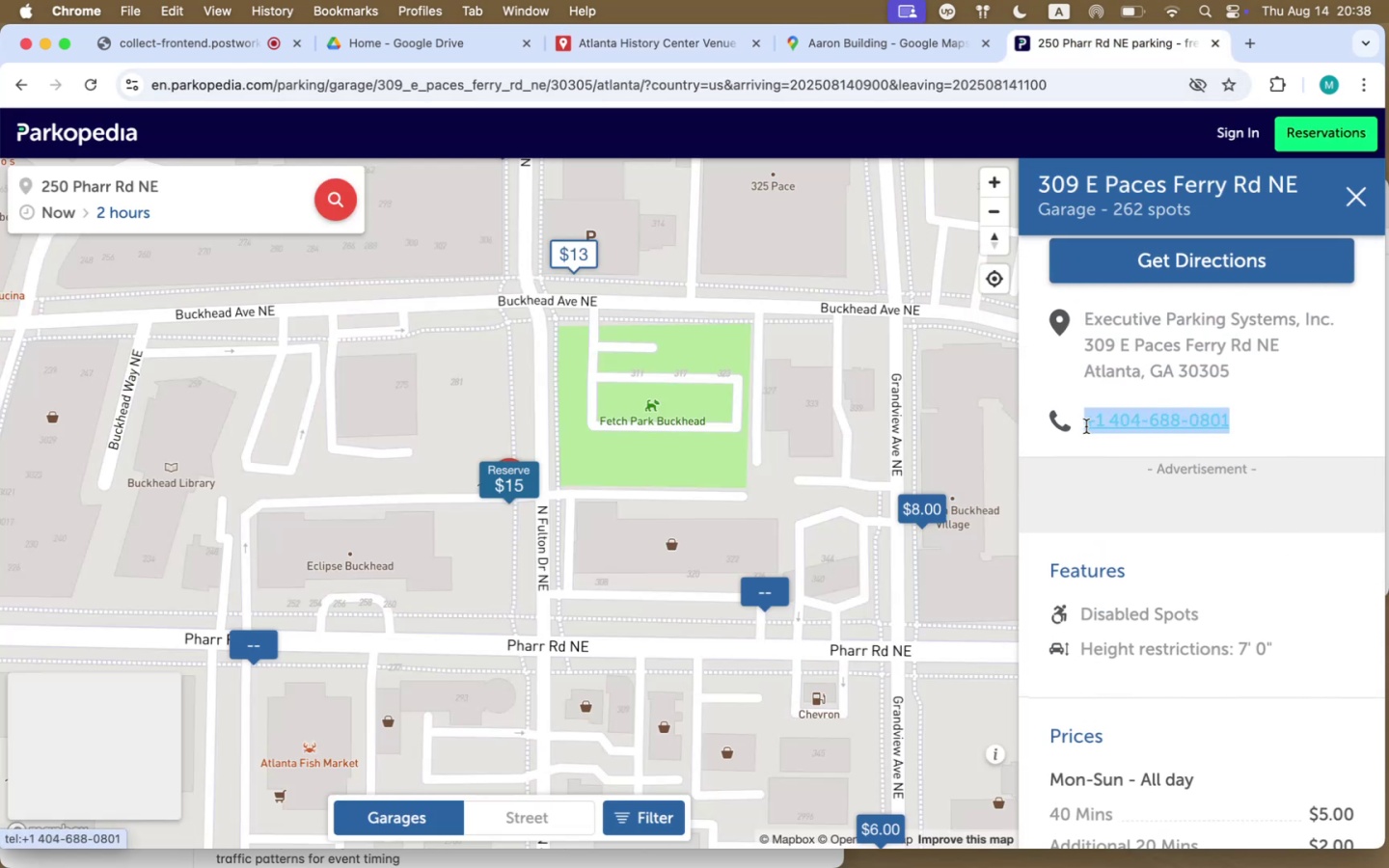 
key(Meta+C)
 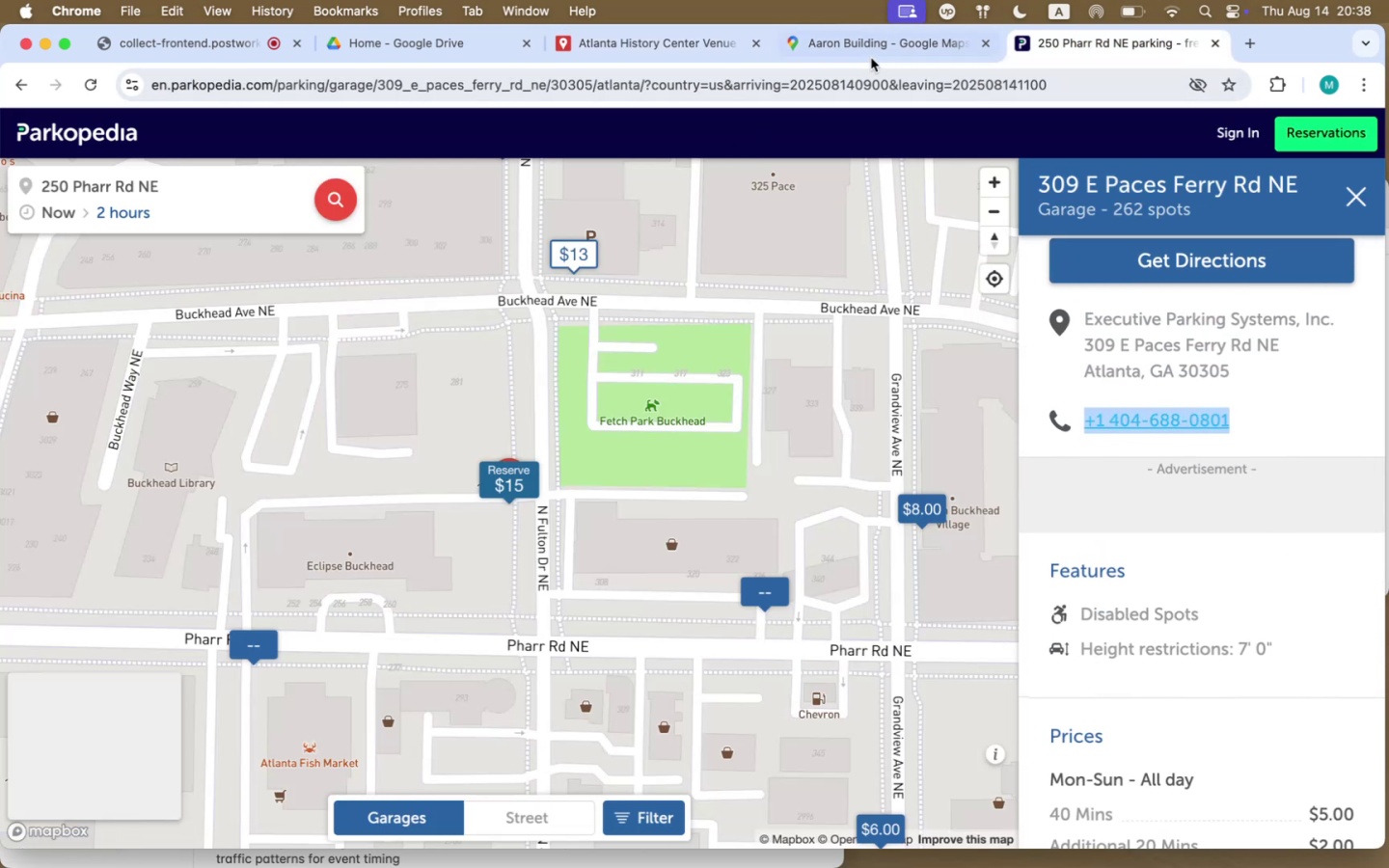 
left_click([666, 29])
 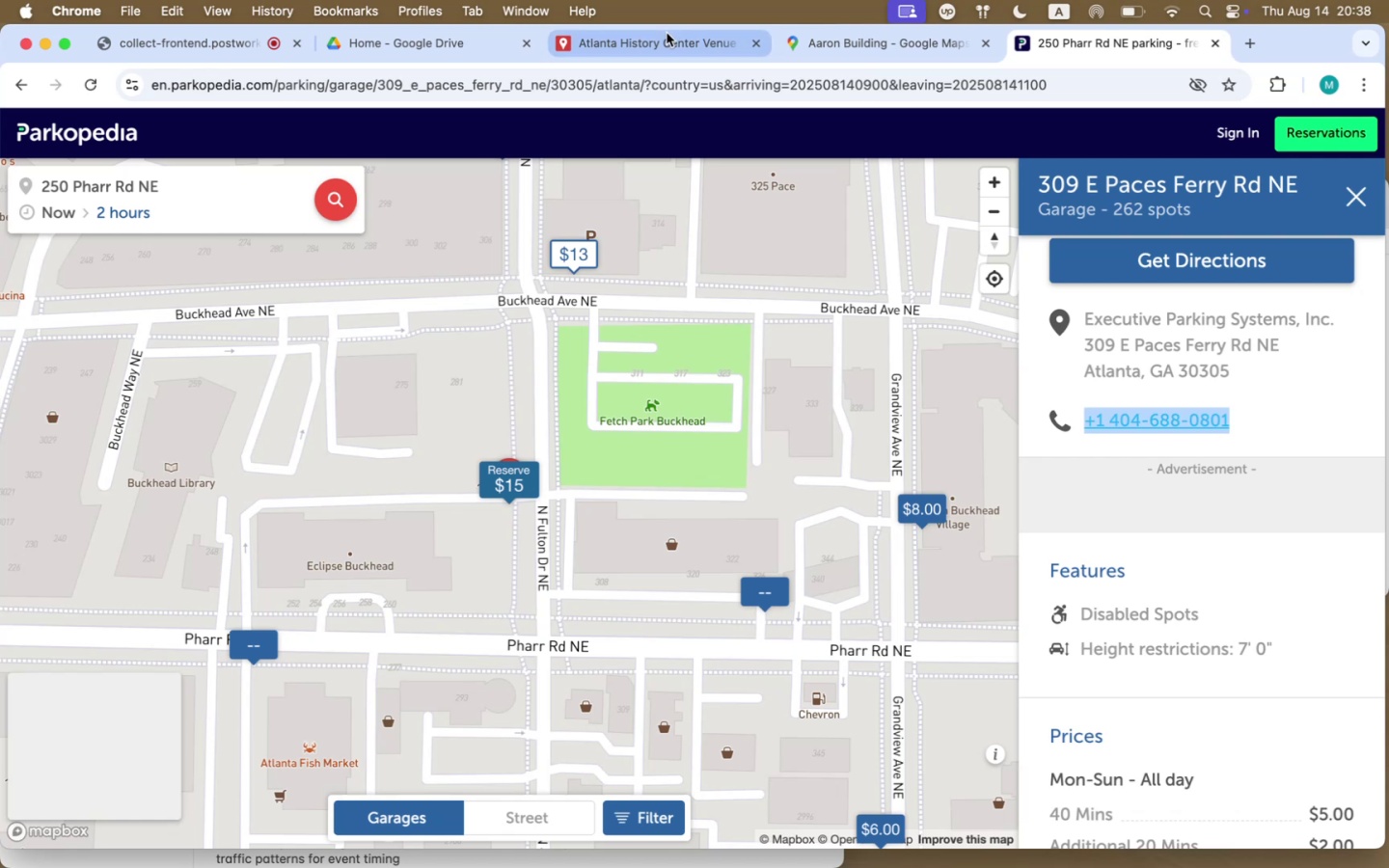 
left_click([695, 36])
 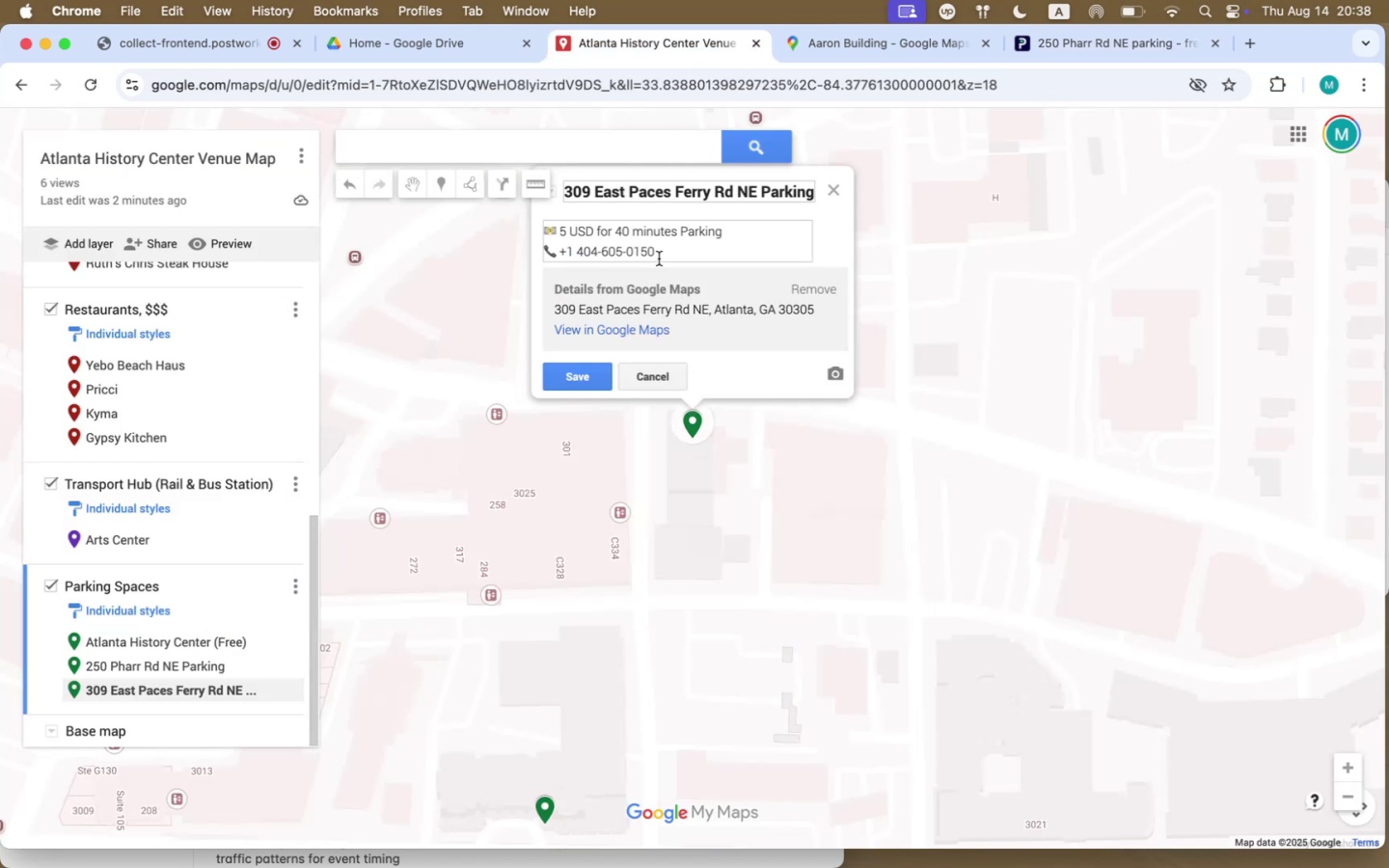 
left_click([674, 247])
 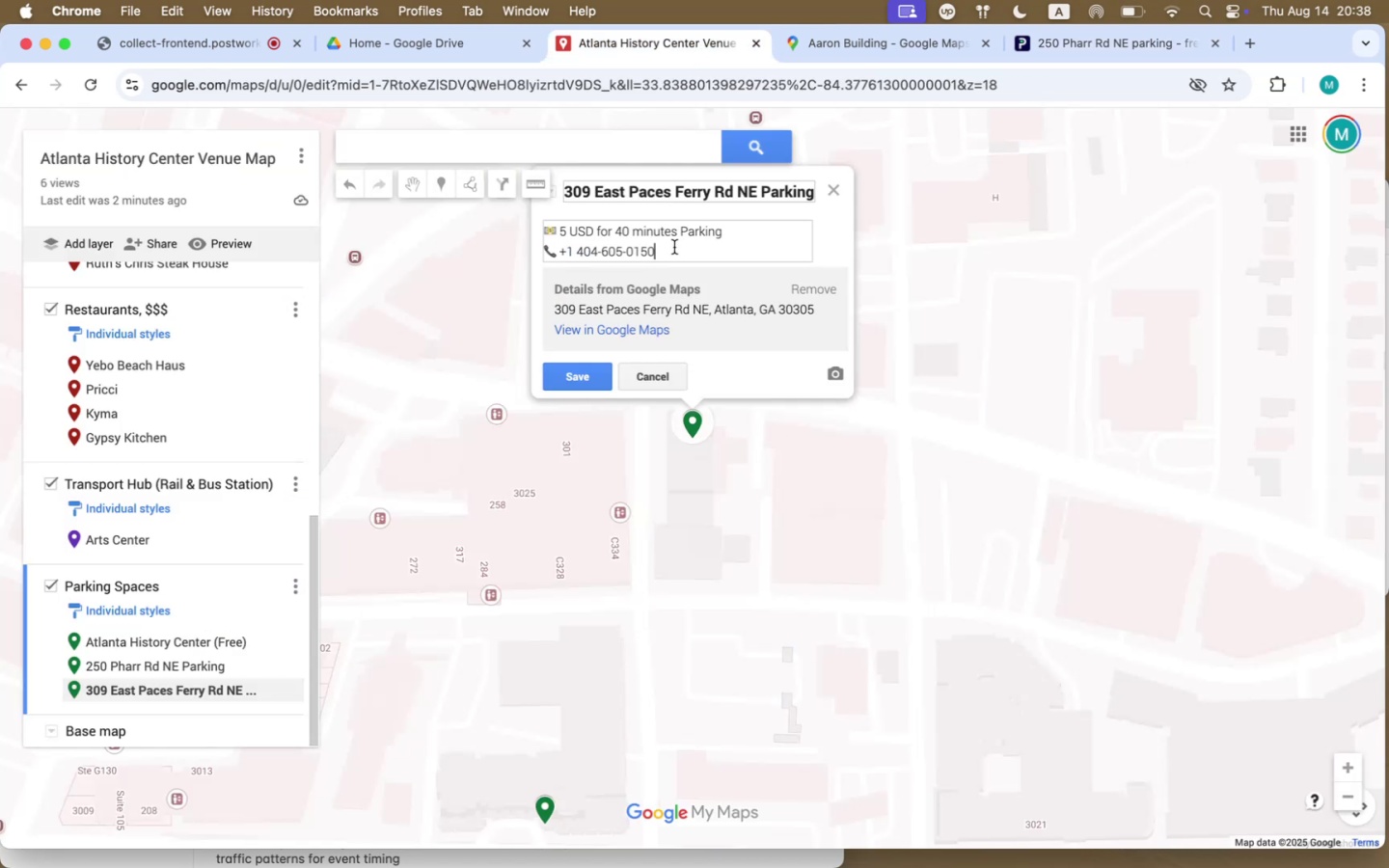 
left_click_drag(start_coordinate=[693, 250], to_coordinate=[561, 253])
 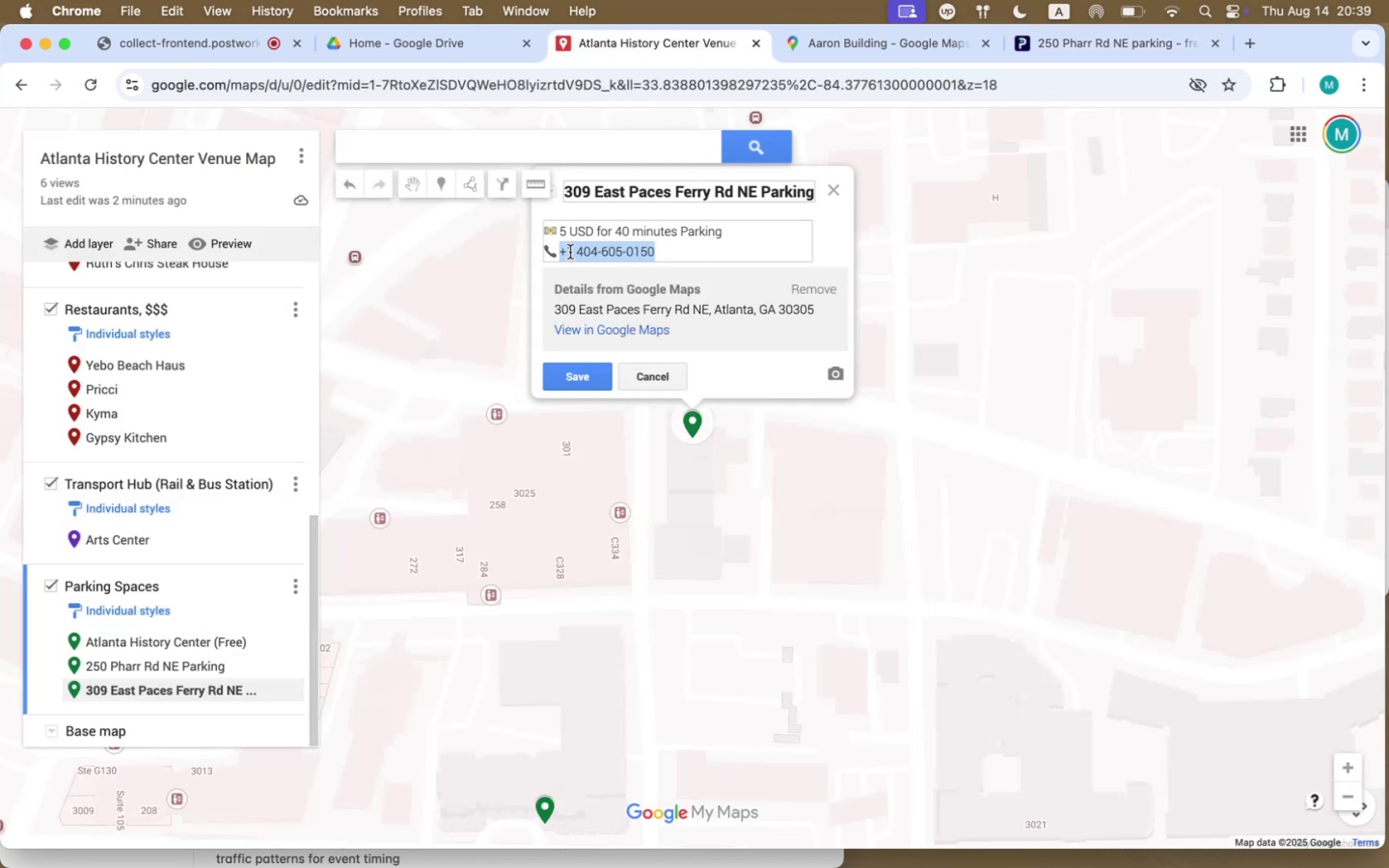 
key(Meta+V)
 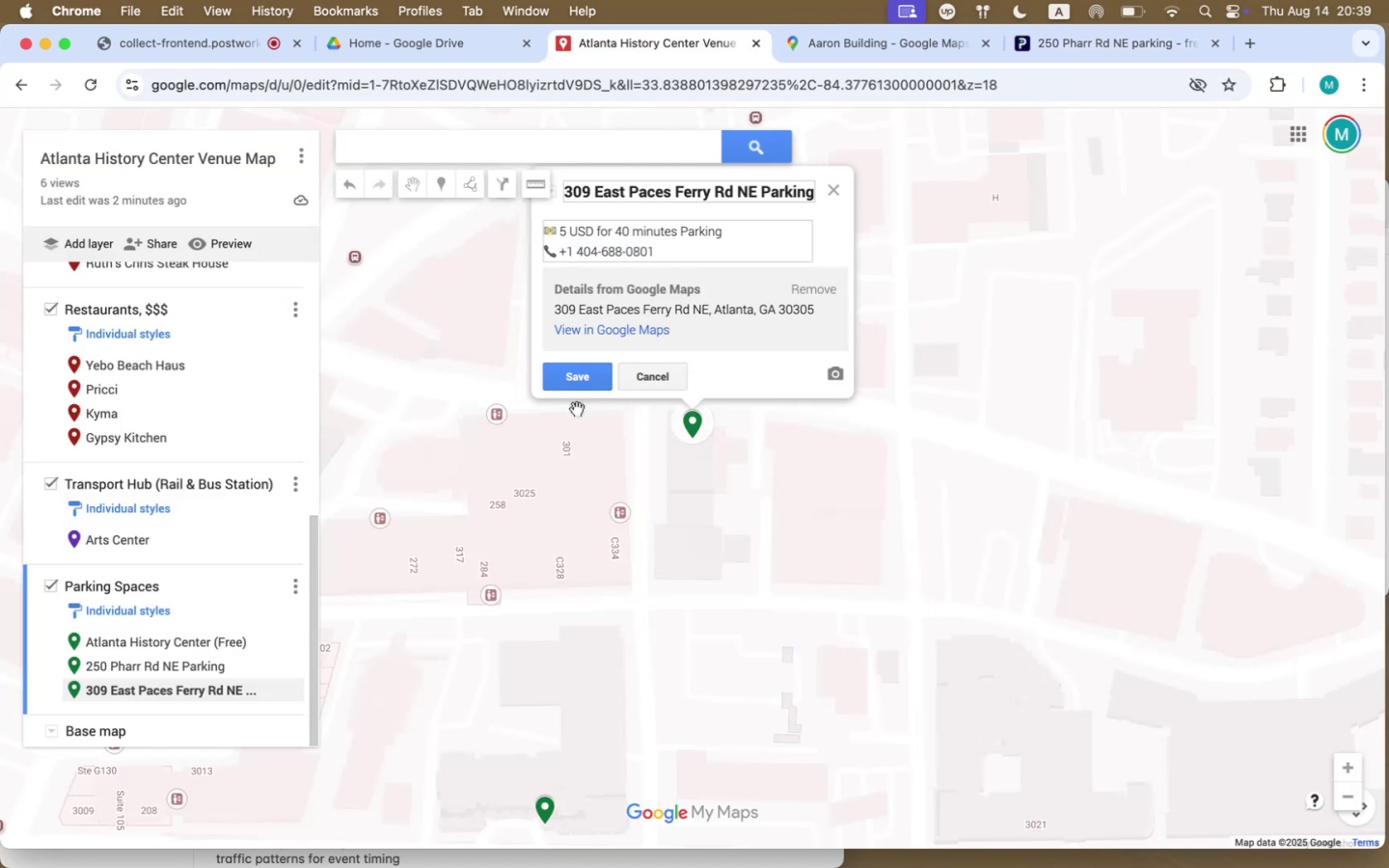 
left_click([577, 389])
 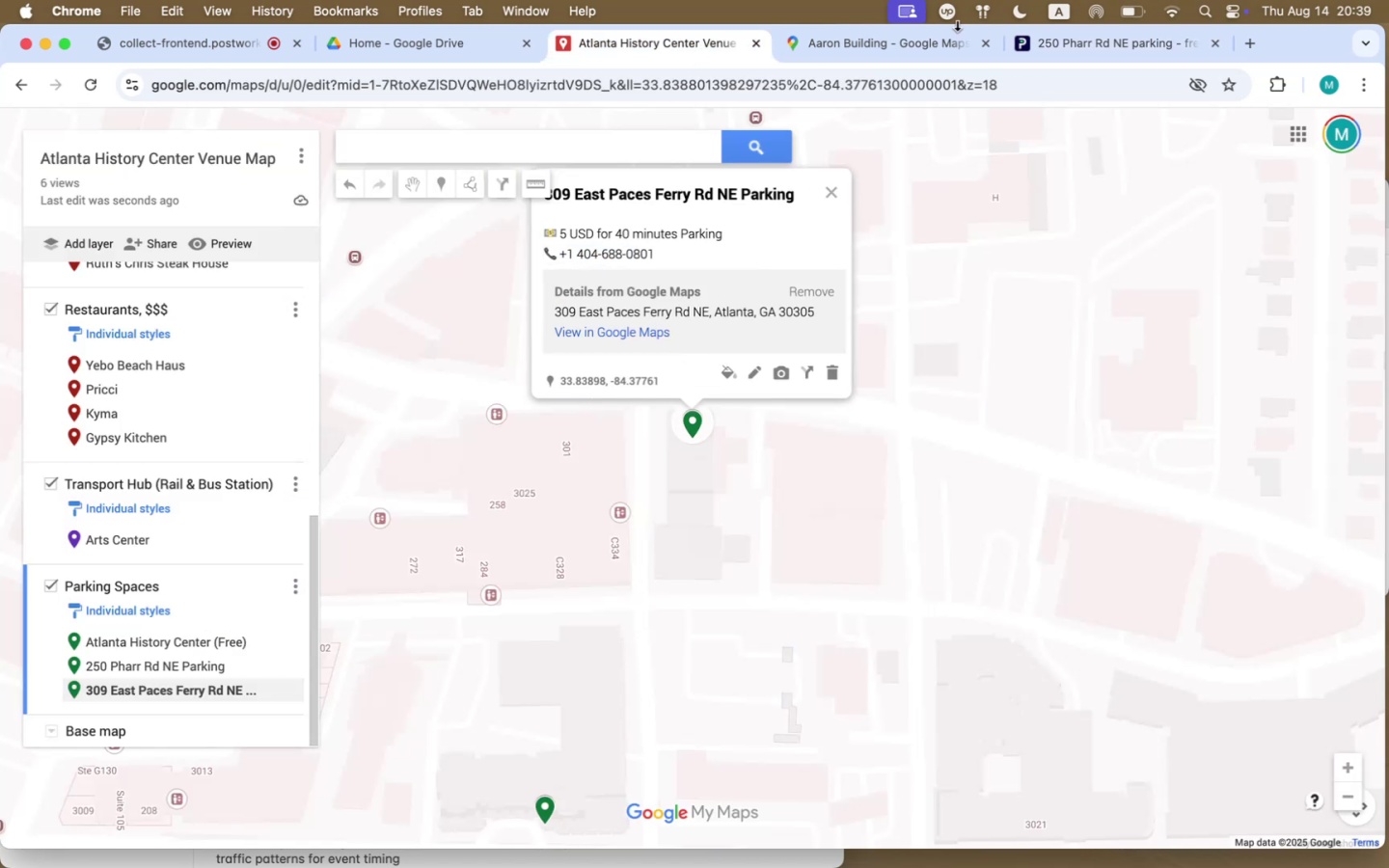 
left_click([1123, 41])
 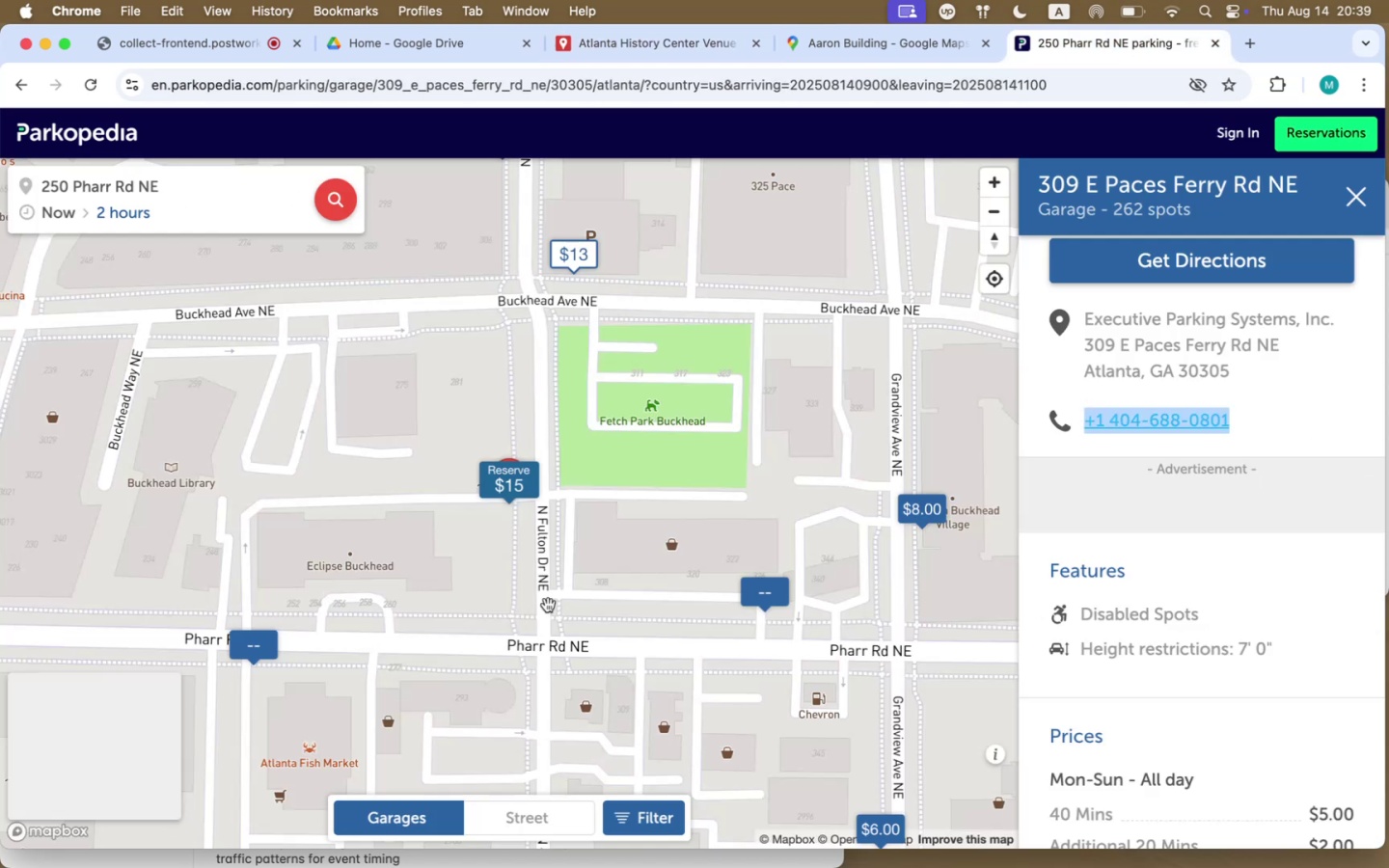 
left_click_drag(start_coordinate=[404, 389], to_coordinate=[610, 493])
 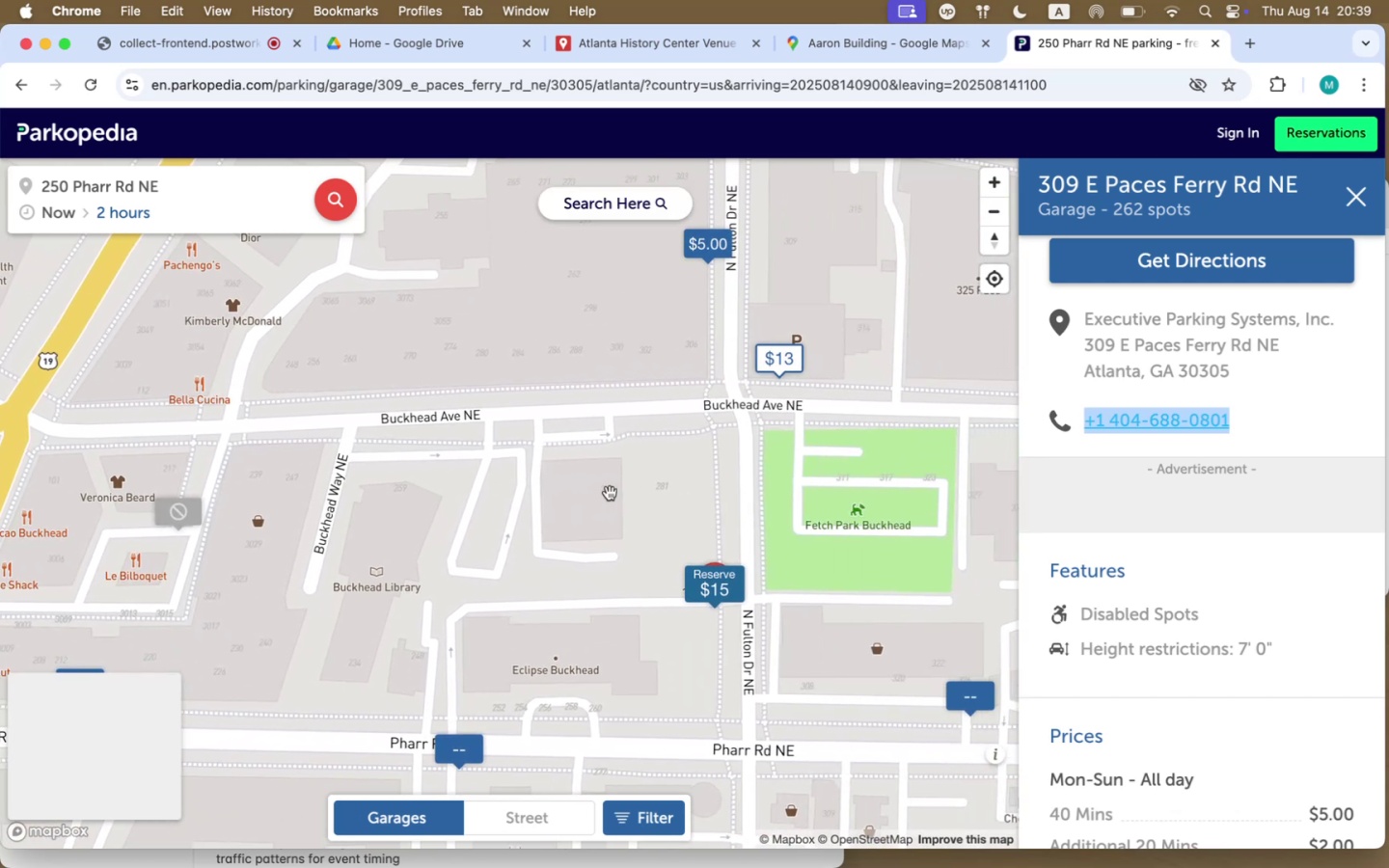 
scroll: coordinate [605, 493], scroll_direction: down, amount: 24.0
 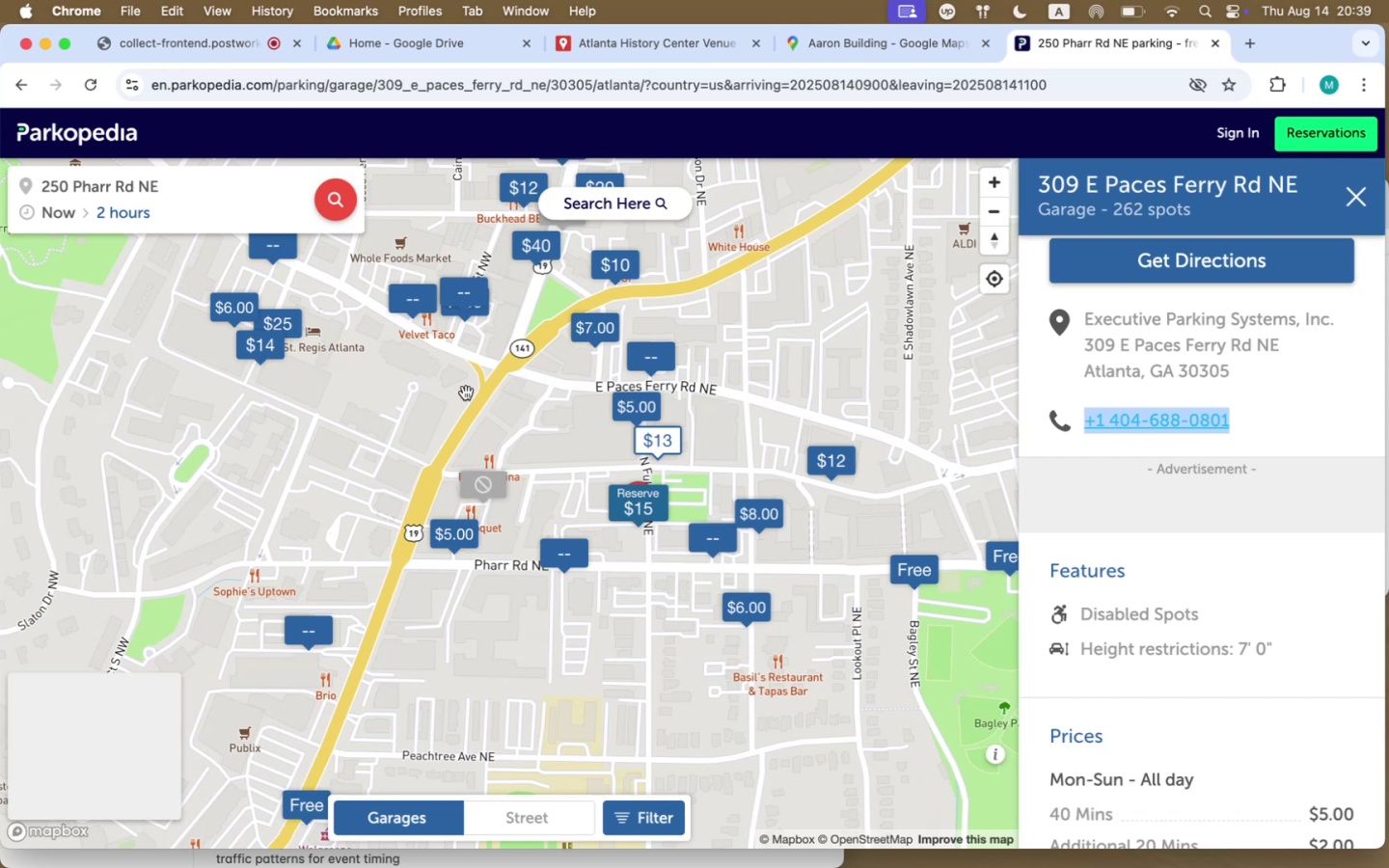 
wait(5.59)
 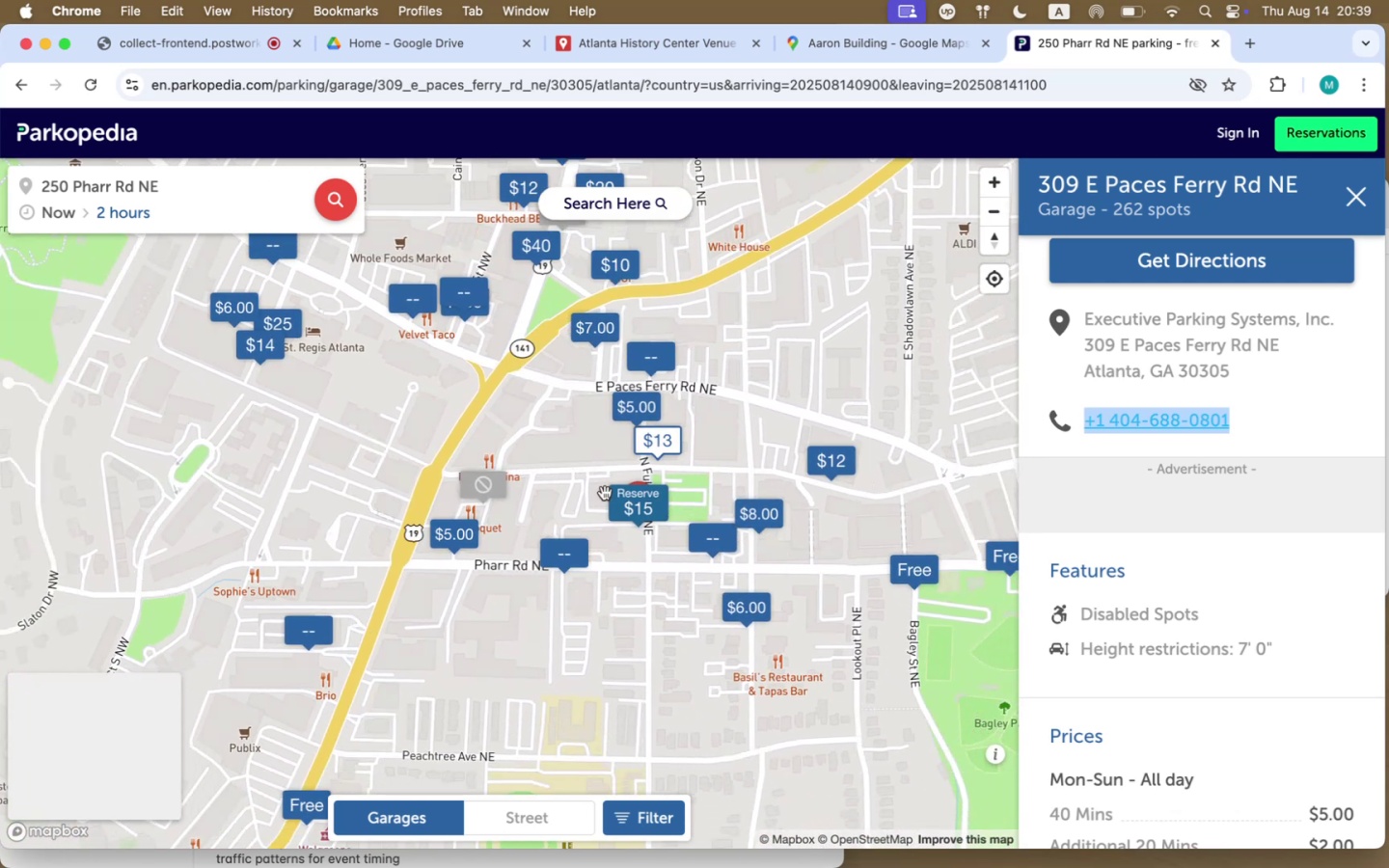 
left_click_drag(start_coordinate=[476, 354], to_coordinate=[809, 454])
 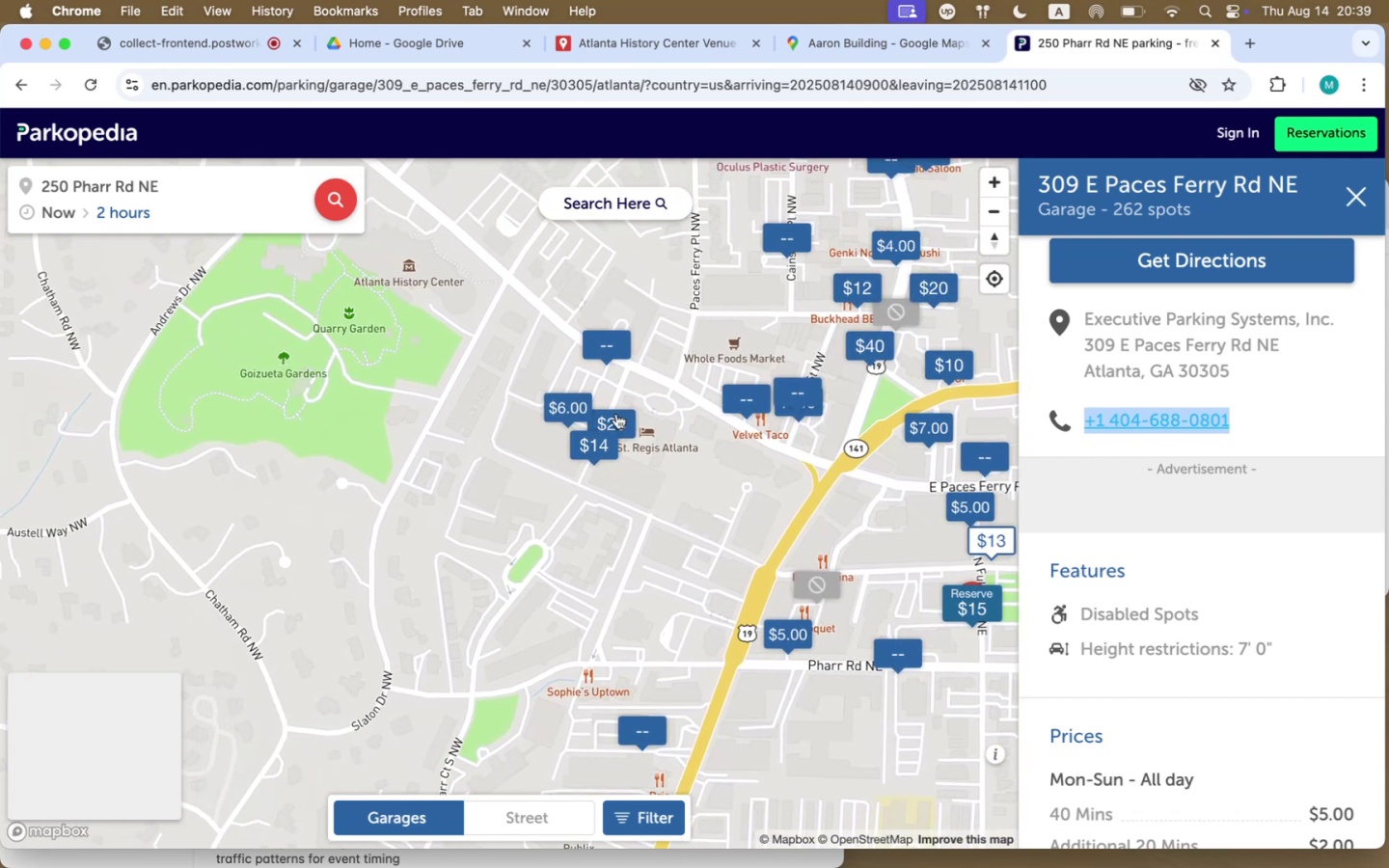 
scroll: coordinate [465, 385], scroll_direction: up, amount: 6.0
 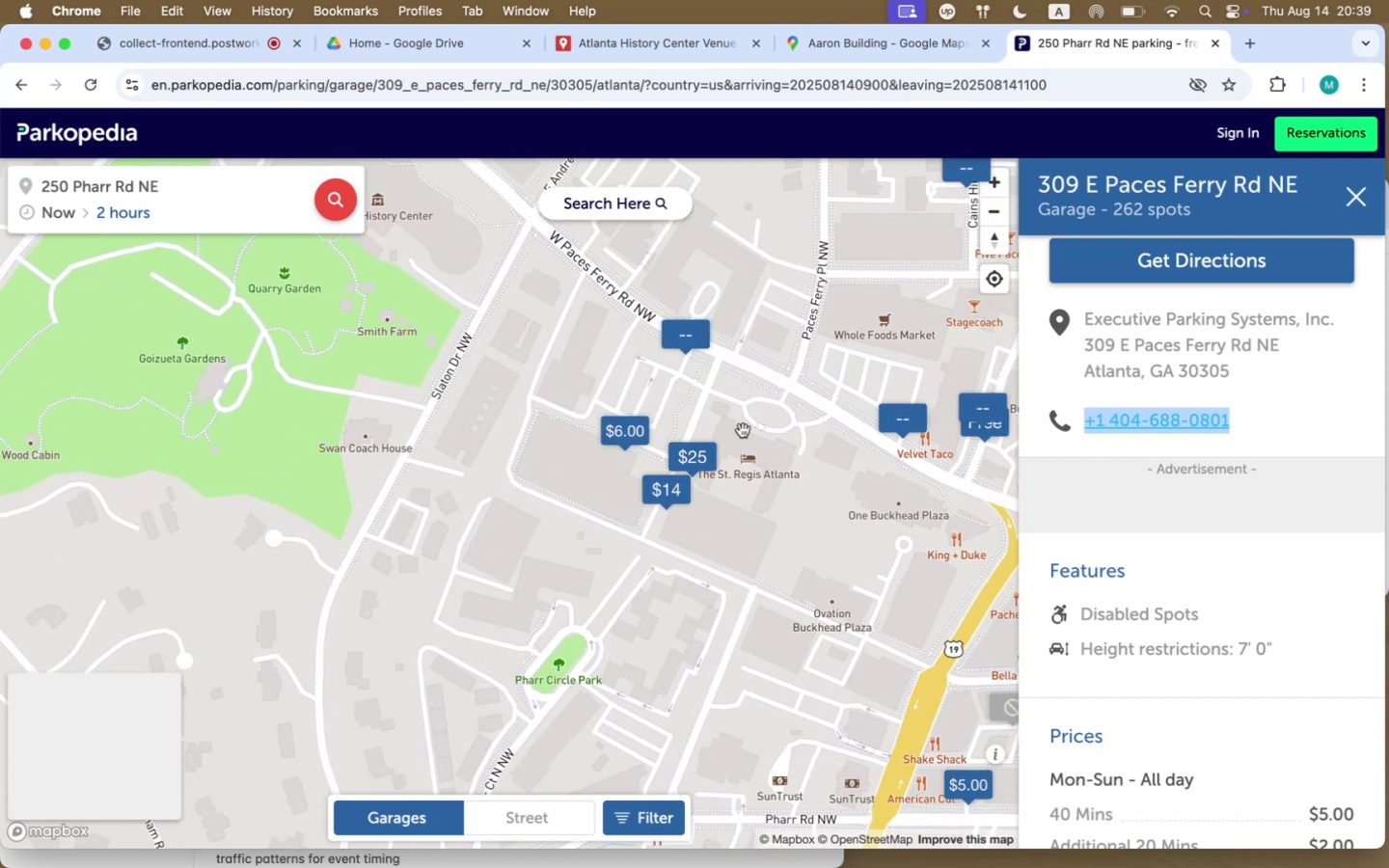 
left_click([706, 462])
 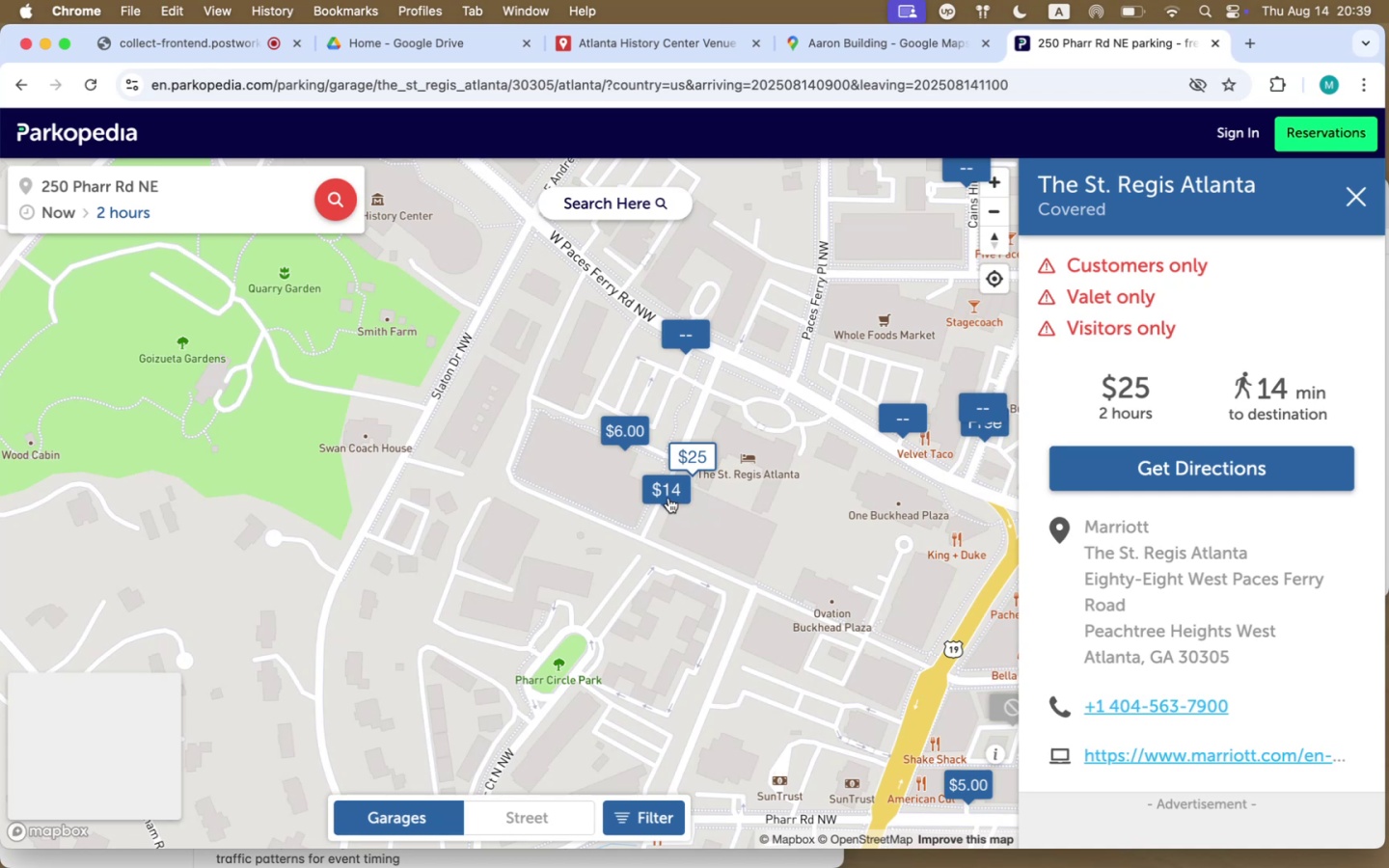 
wait(6.09)
 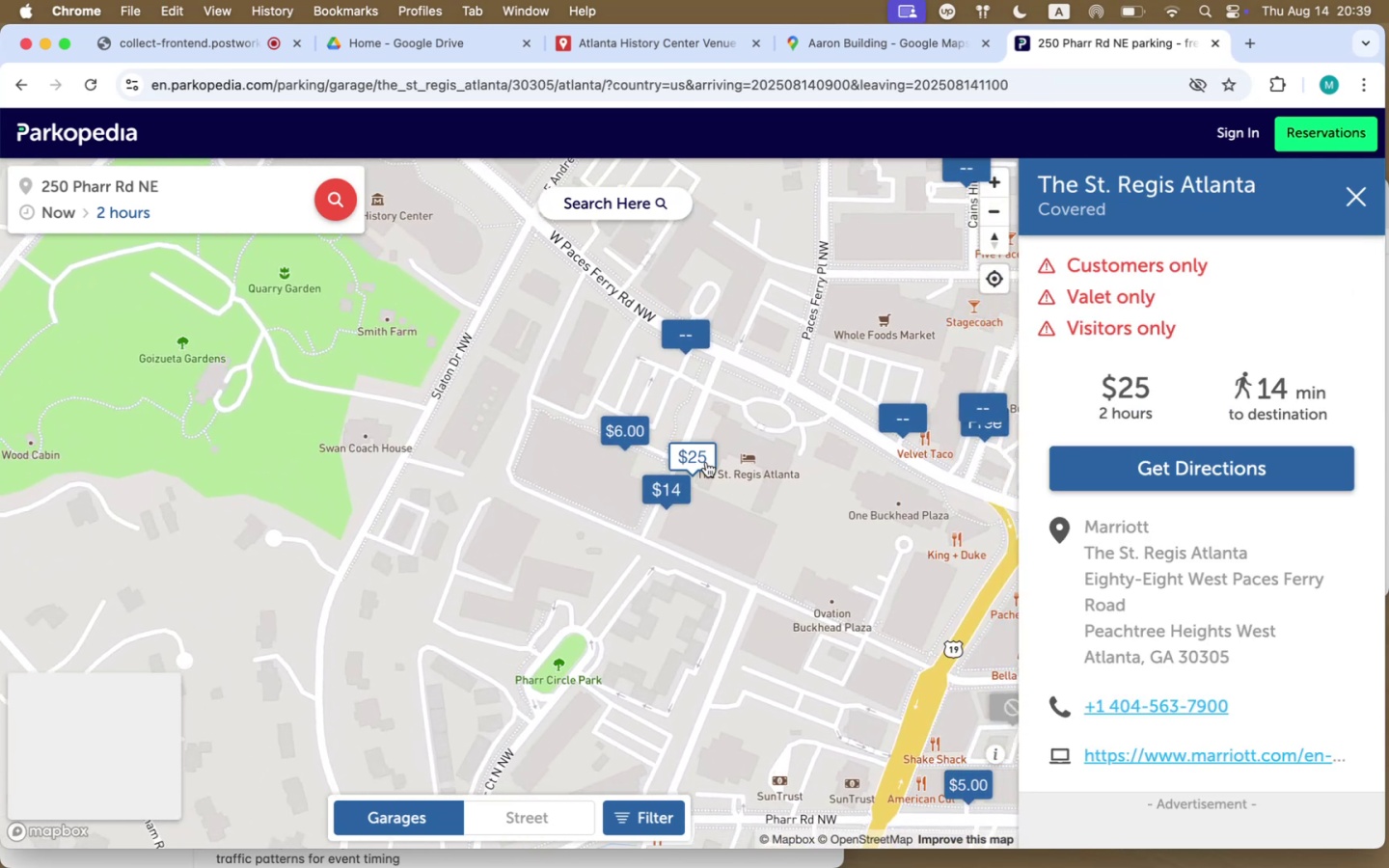 
scroll: coordinate [1283, 605], scroll_direction: down, amount: 34.0
 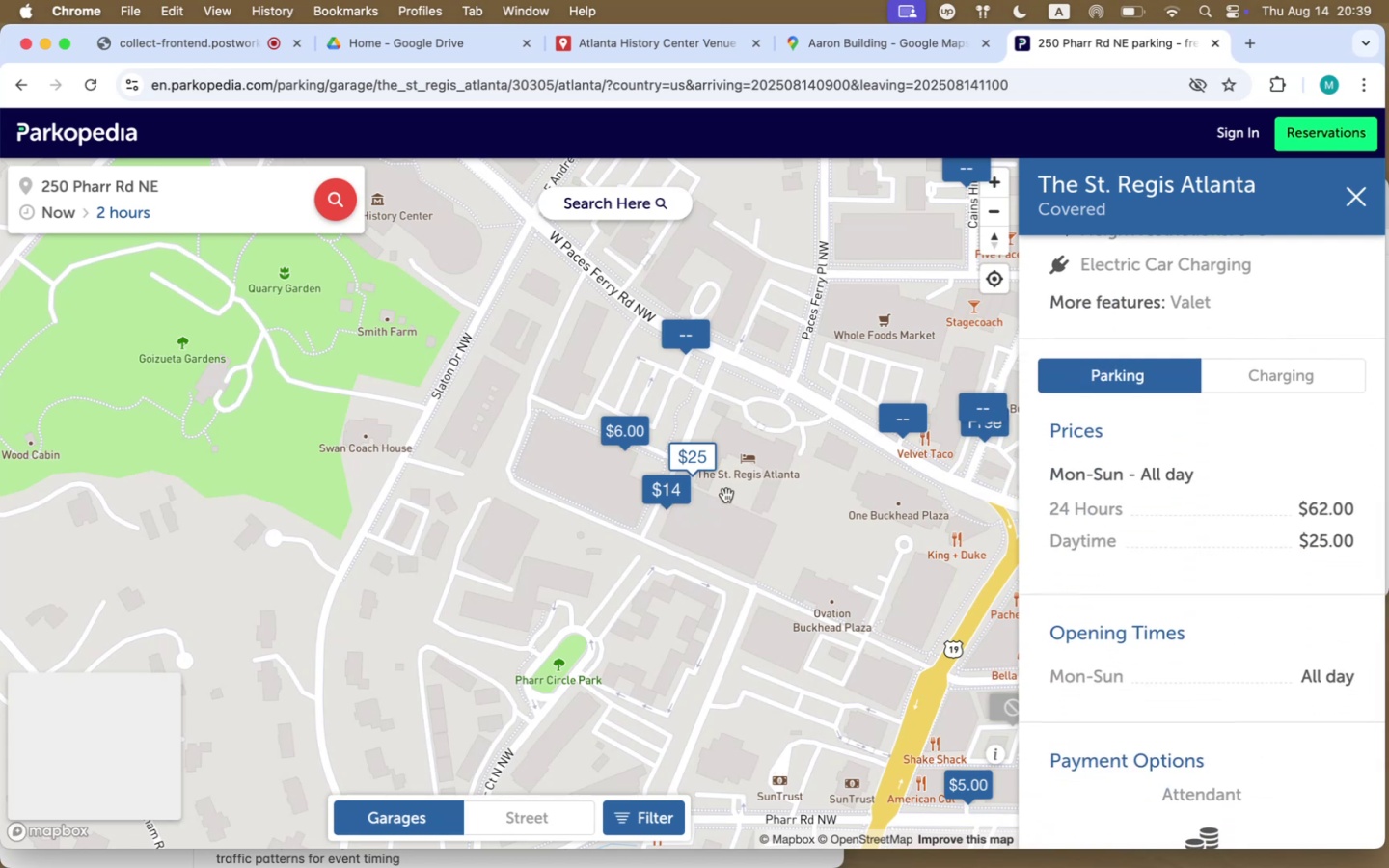 
left_click([666, 494])
 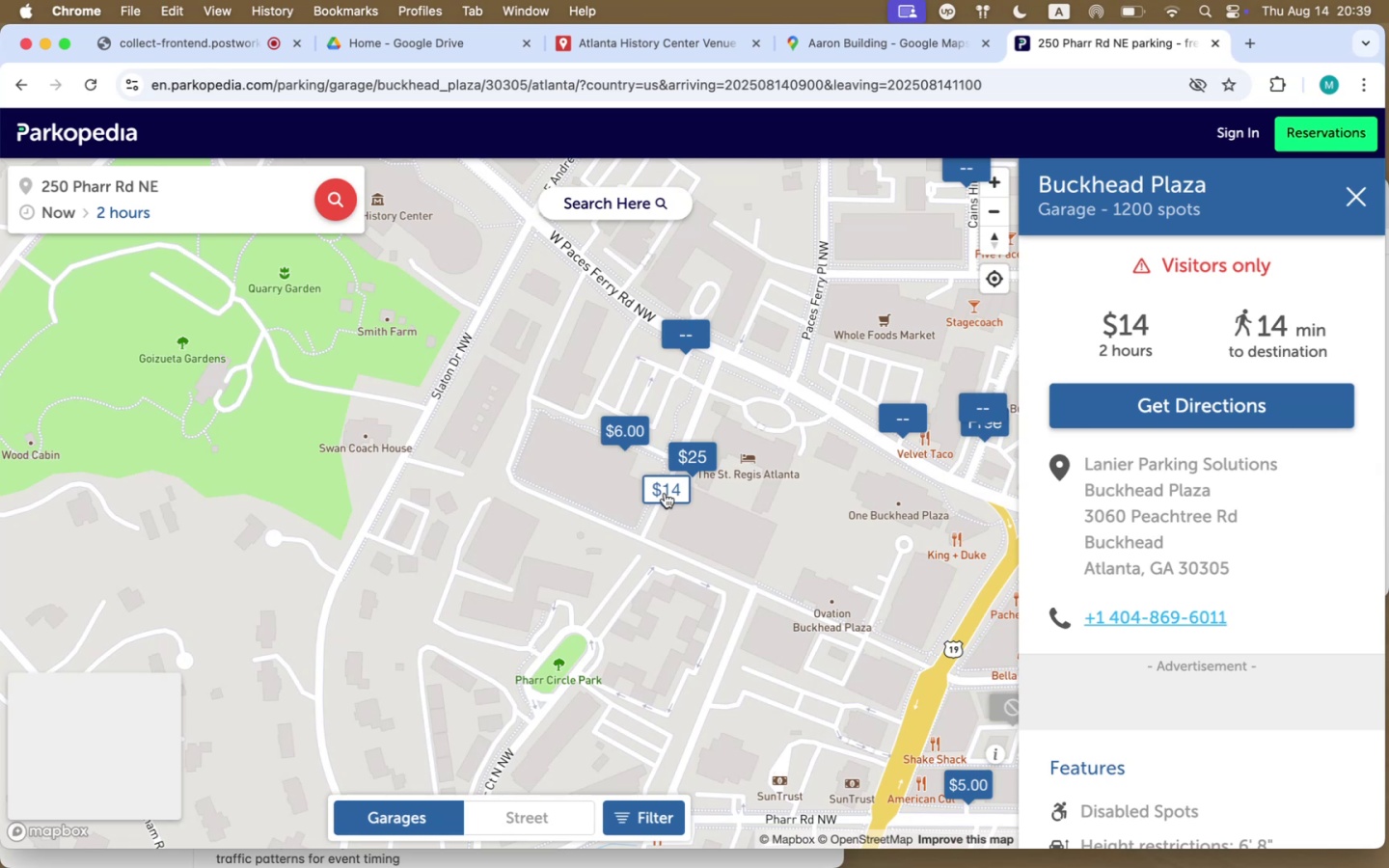 
left_click([620, 426])
 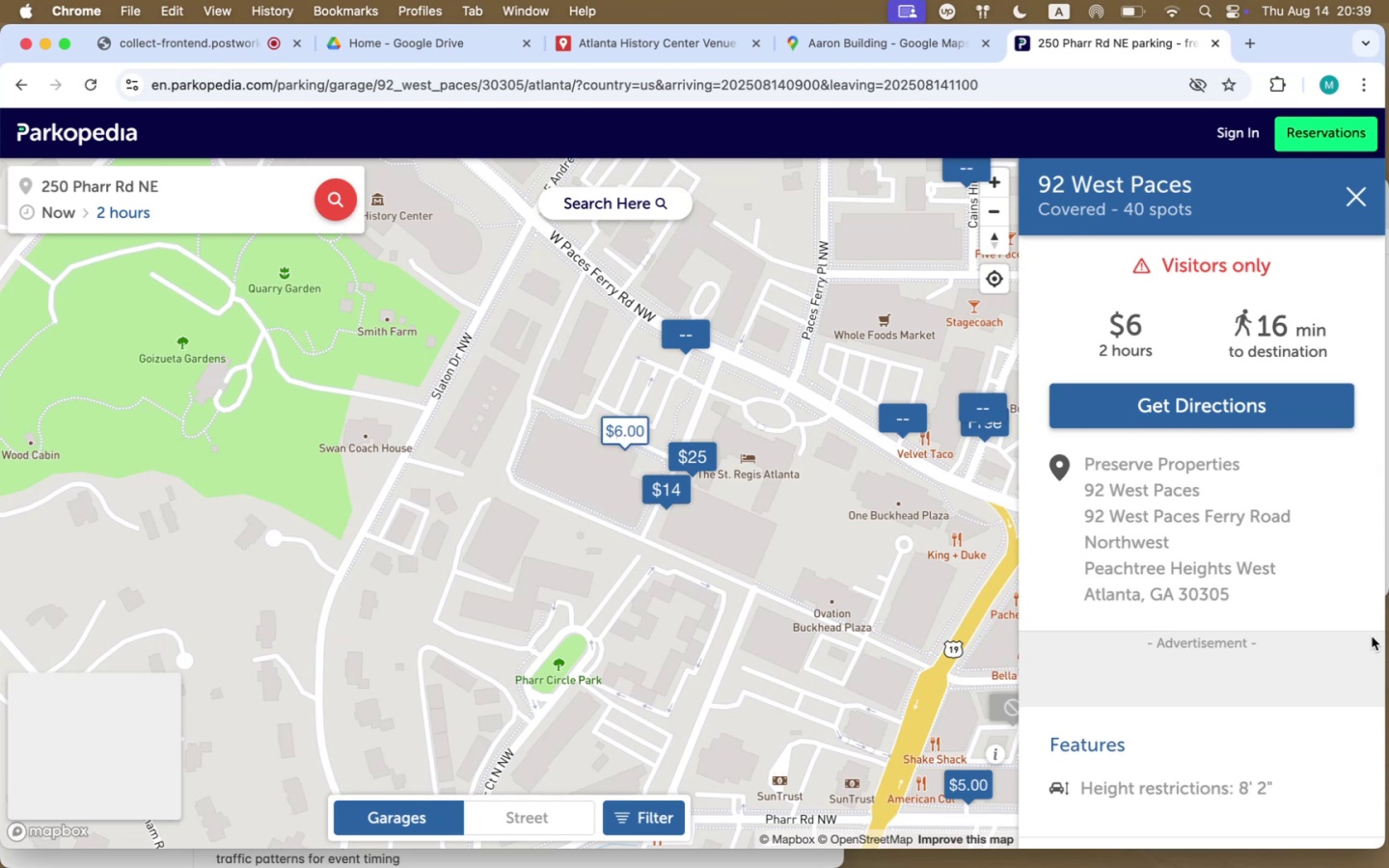 
left_click_drag(start_coordinate=[765, 380], to_coordinate=[620, 563])
 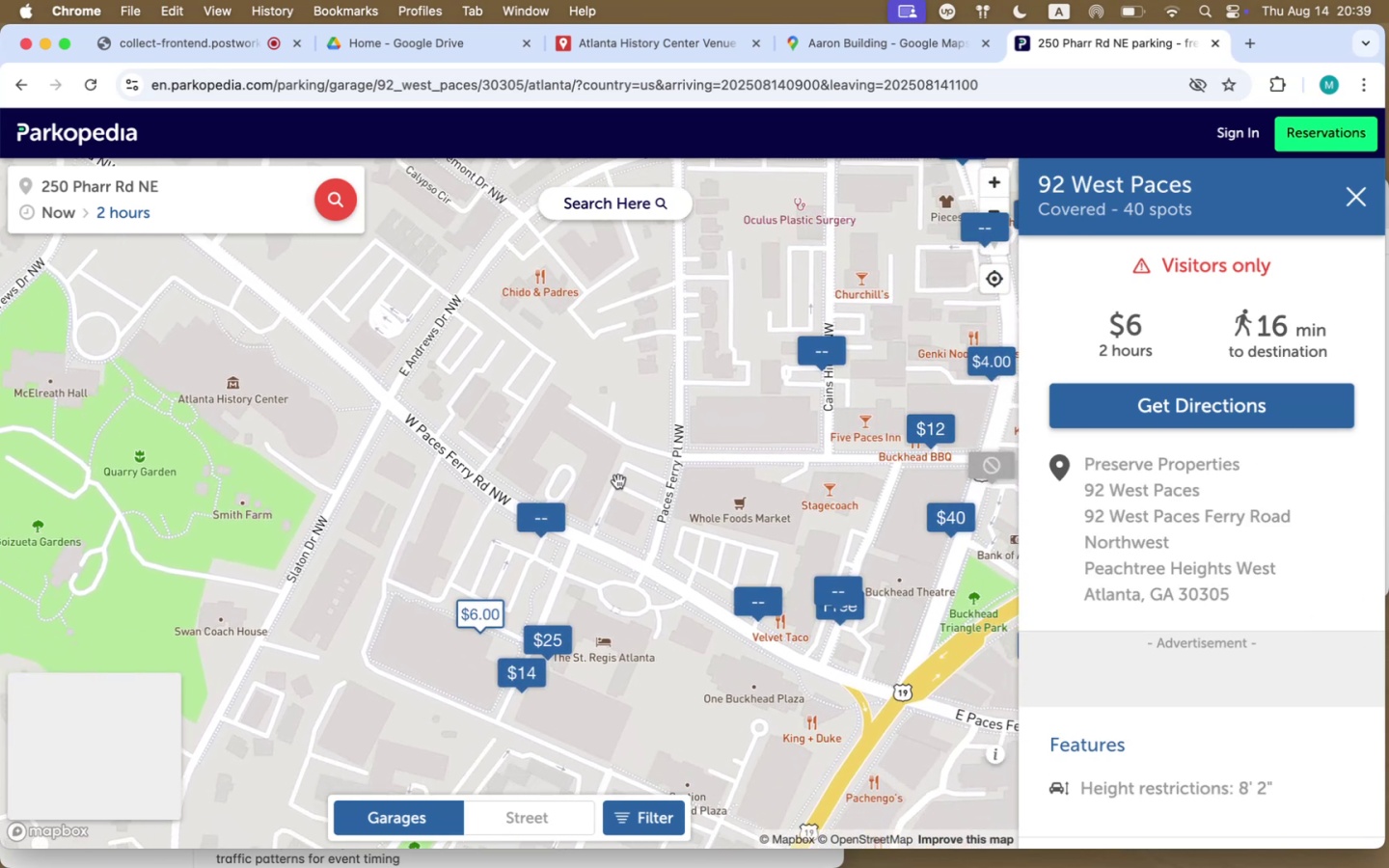 
left_click_drag(start_coordinate=[324, 420], to_coordinate=[842, 568])
 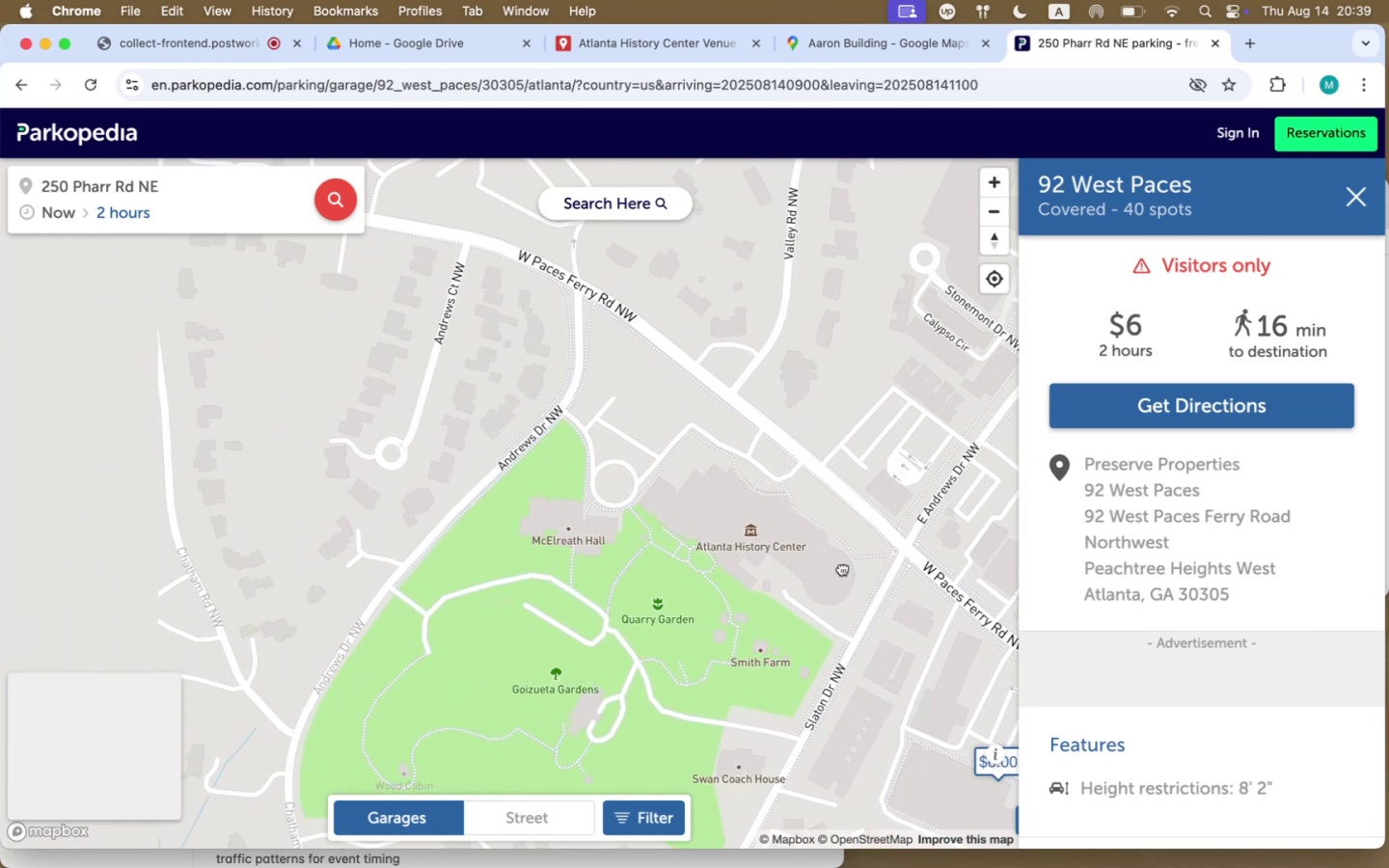 
scroll: coordinate [842, 568], scroll_direction: down, amount: 20.0
 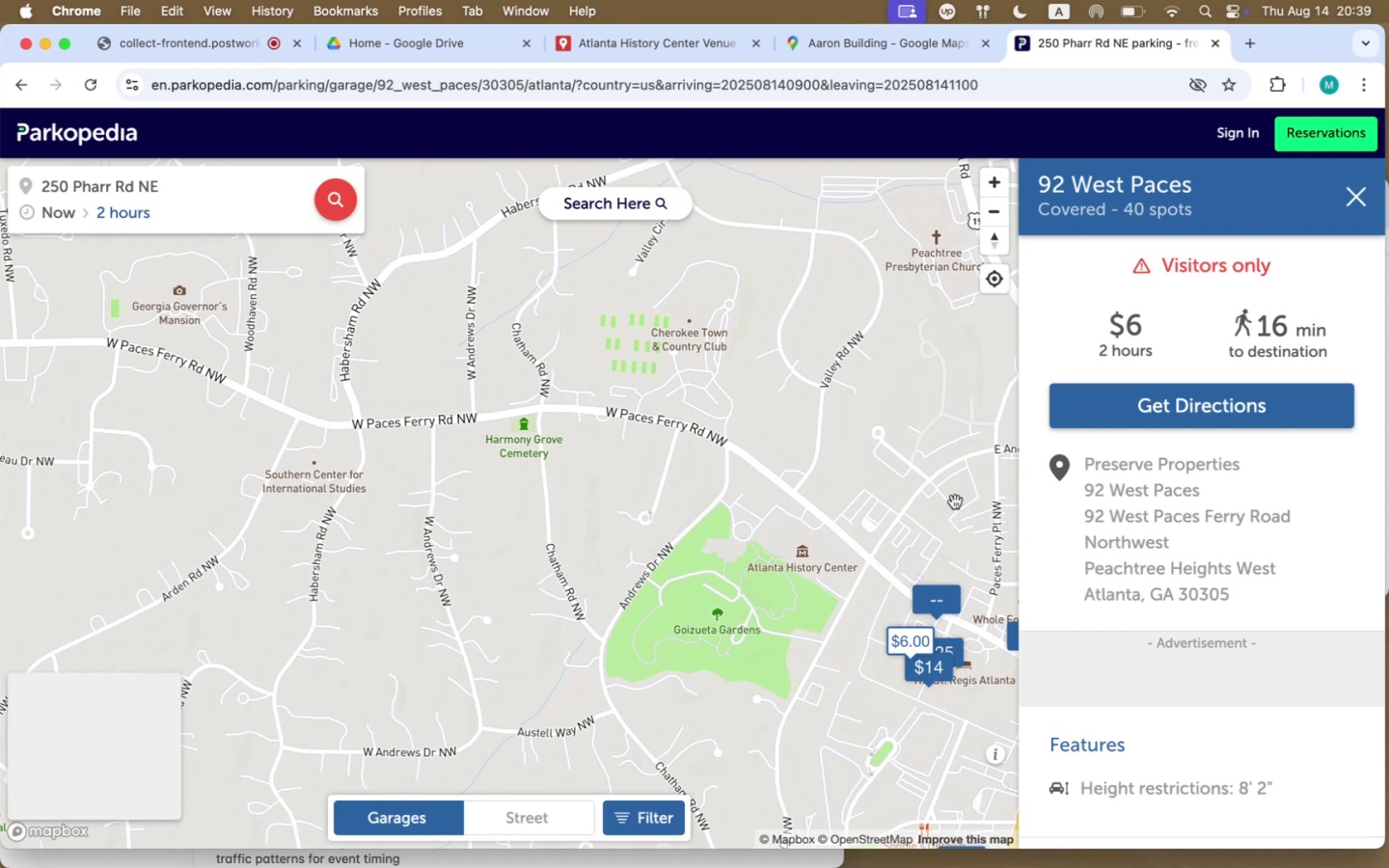 
left_click_drag(start_coordinate=[924, 509], to_coordinate=[686, 372])
 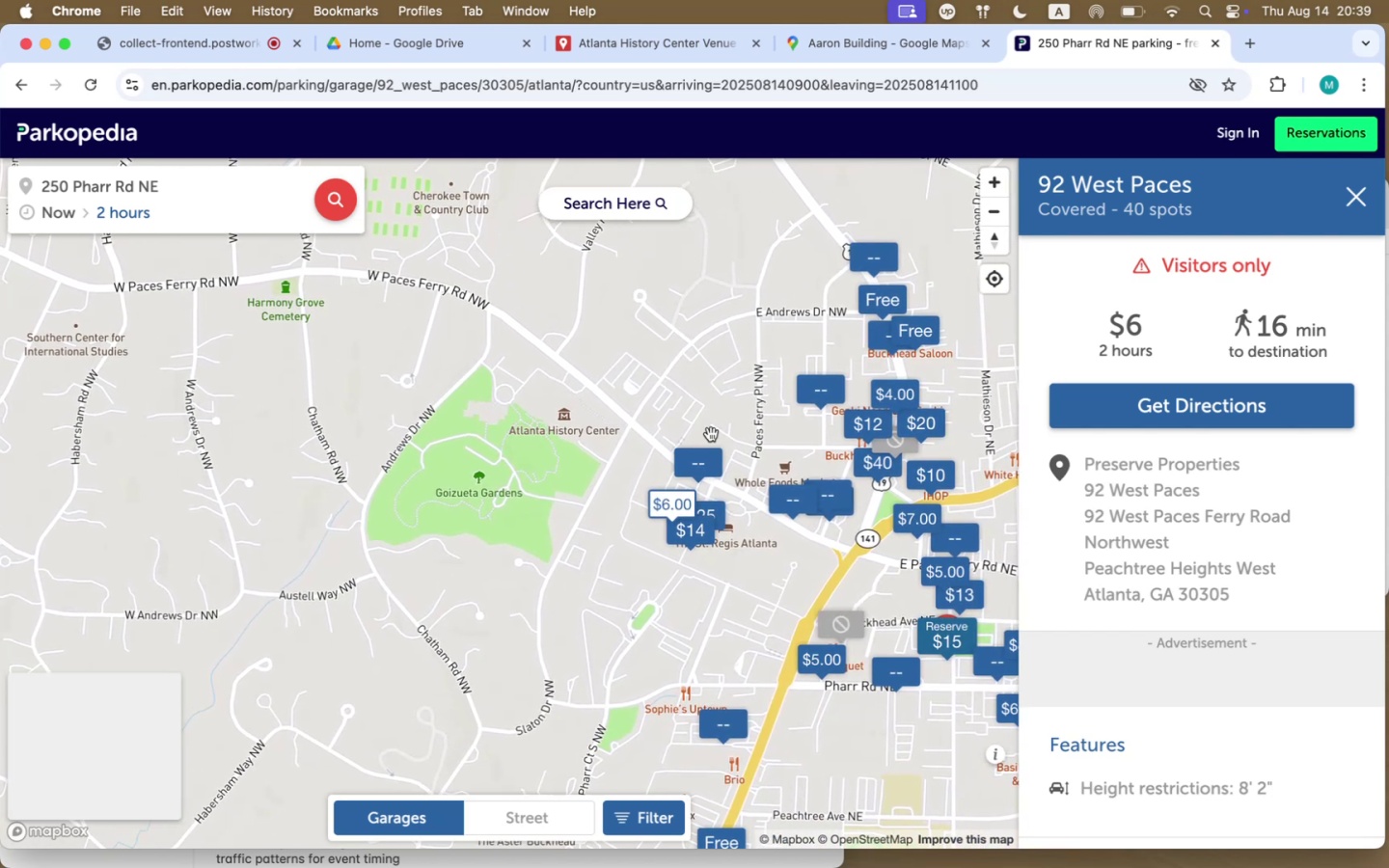 
scroll: coordinate [750, 448], scroll_direction: up, amount: 23.0
 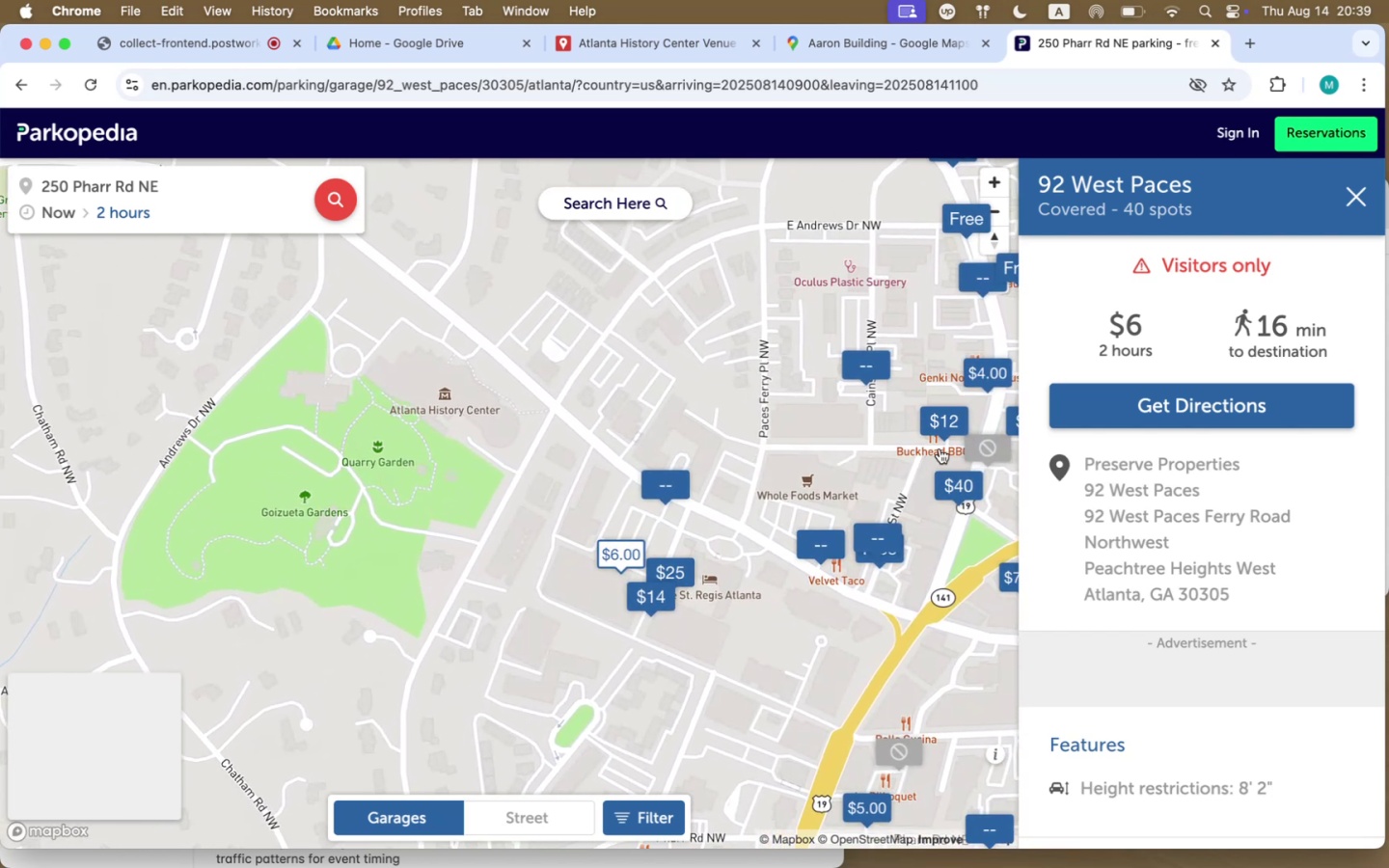 
left_click([947, 423])
 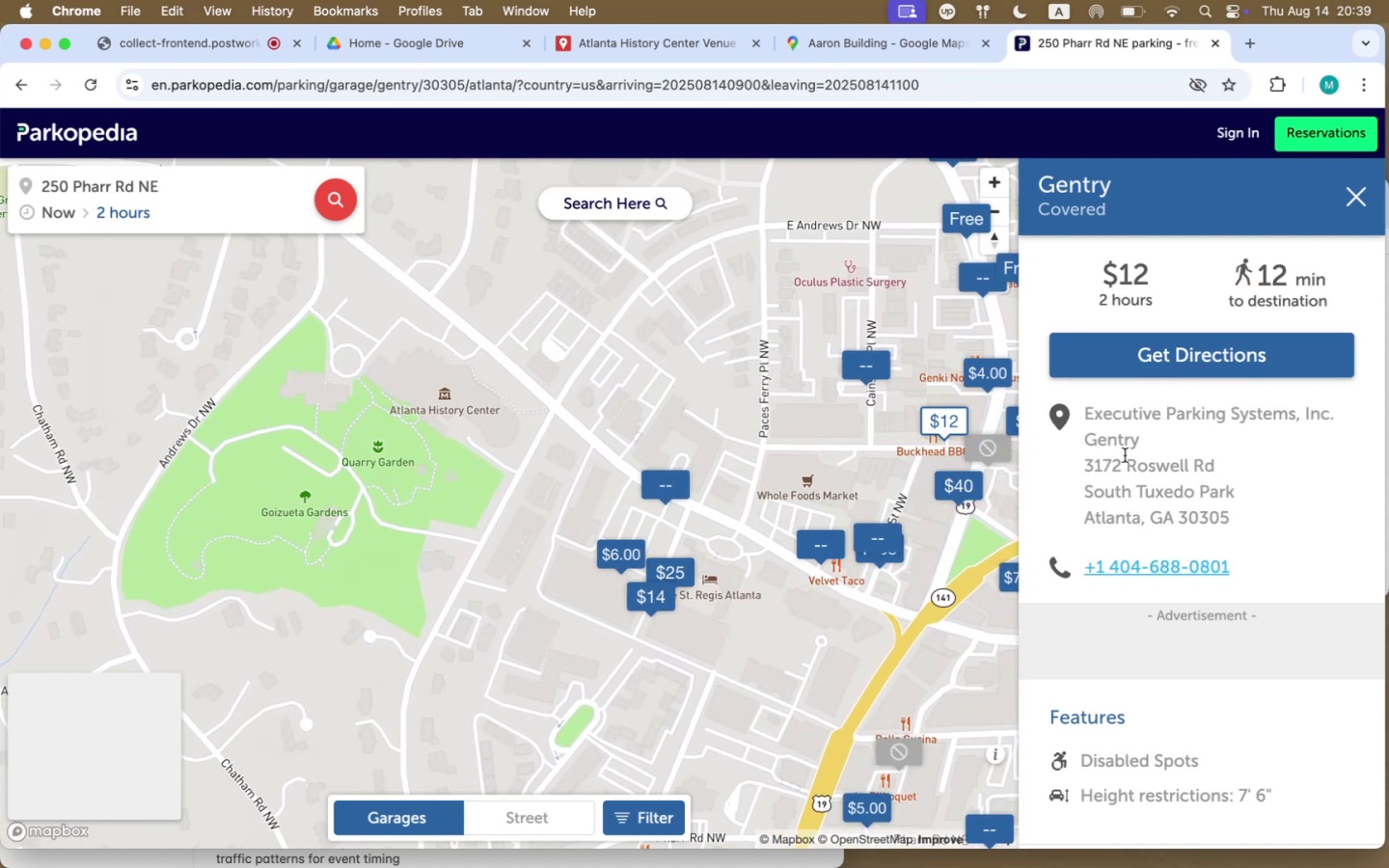 
wait(5.22)
 